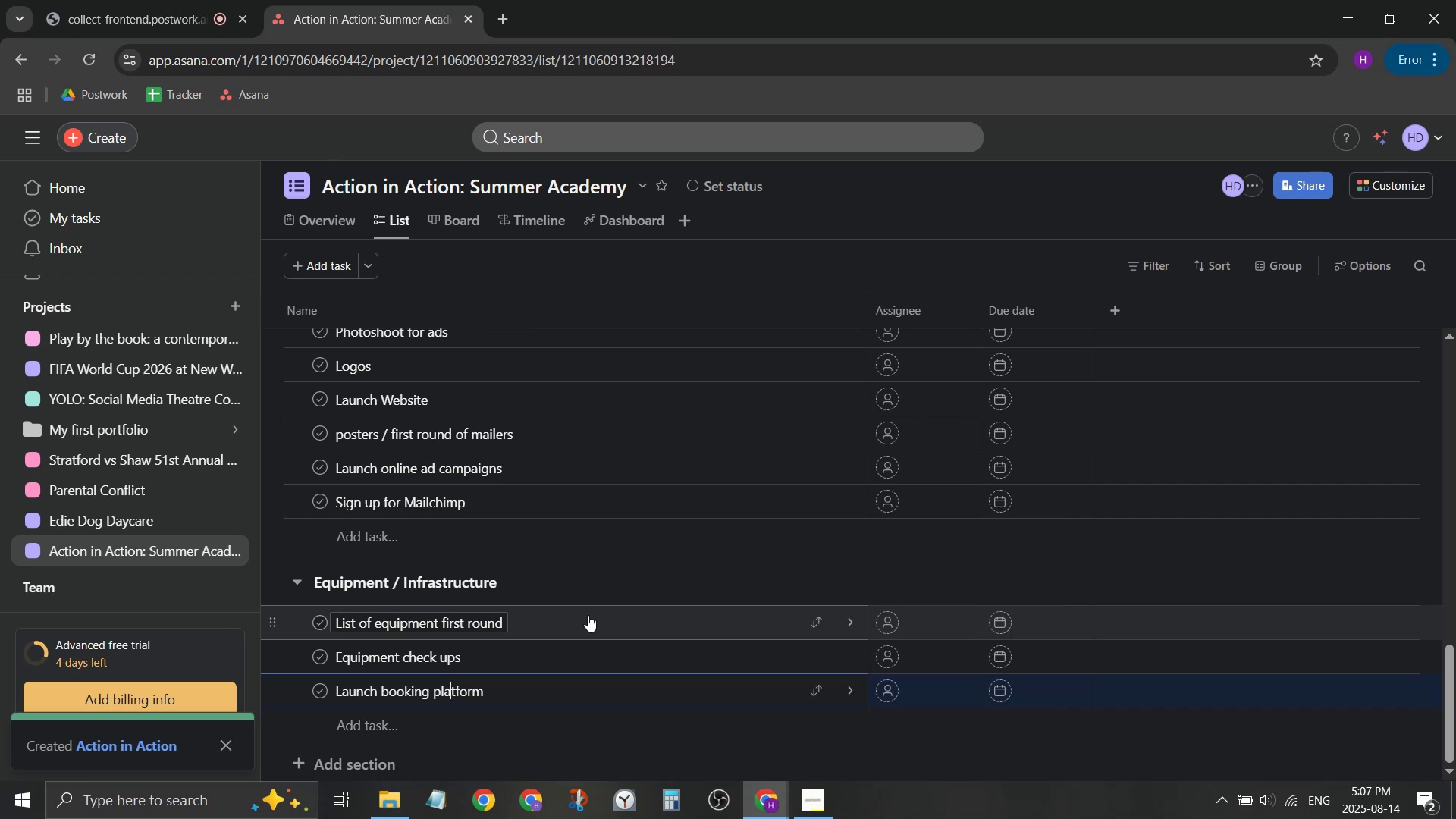 
scroll: coordinate [587, 617], scroll_direction: down, amount: 2.0
 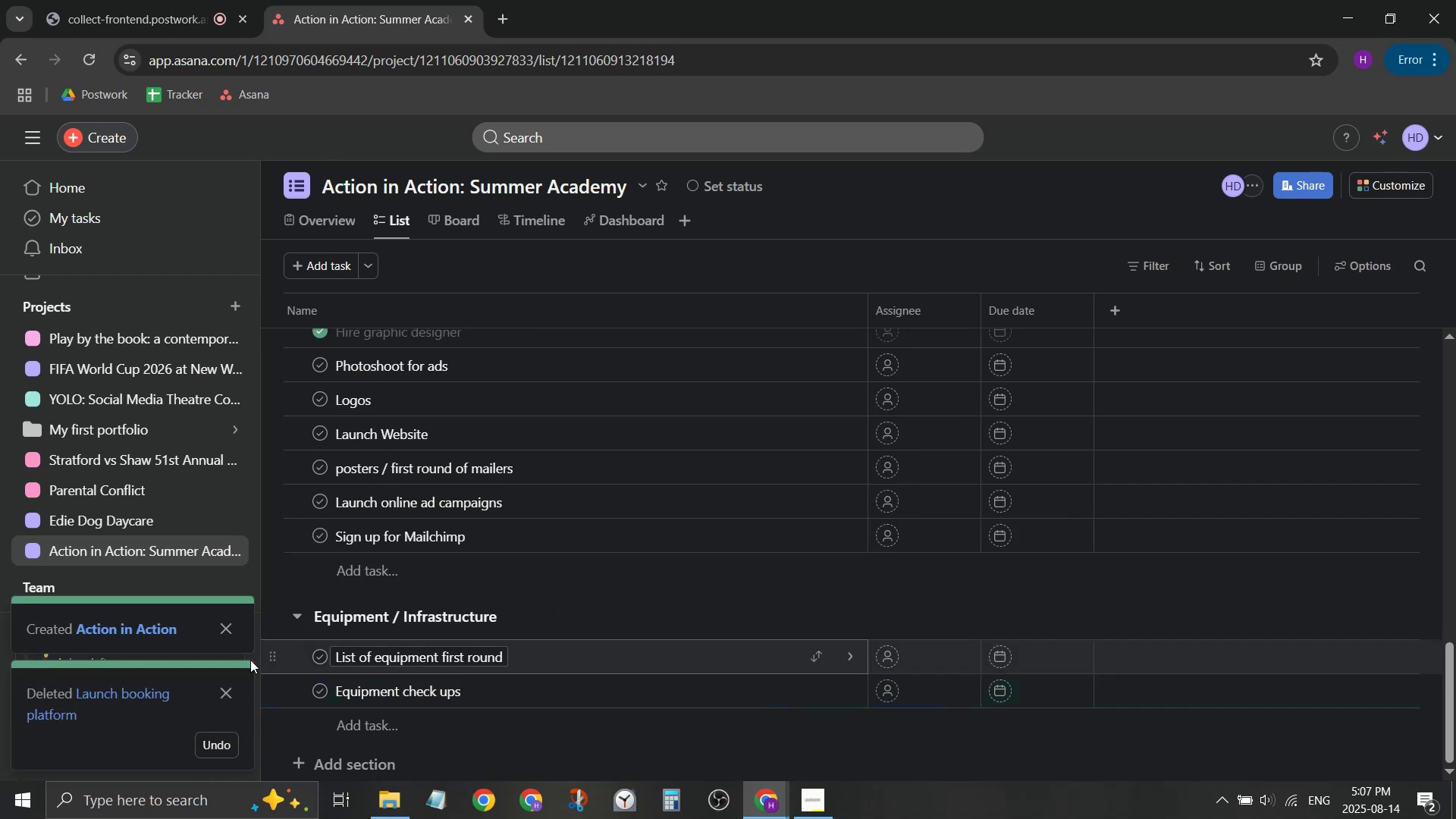 
wait(6.91)
 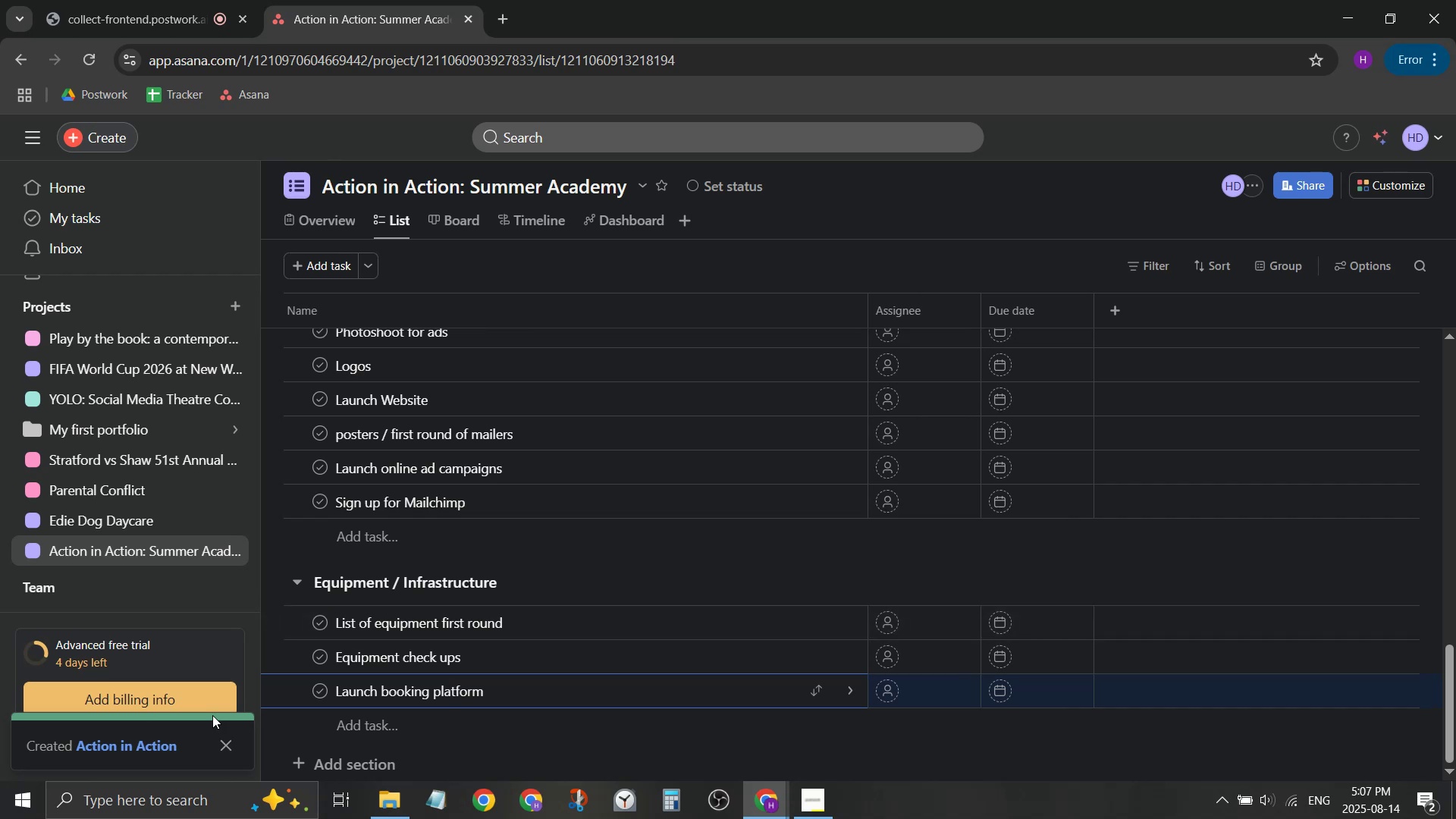 
left_click([224, 636])
 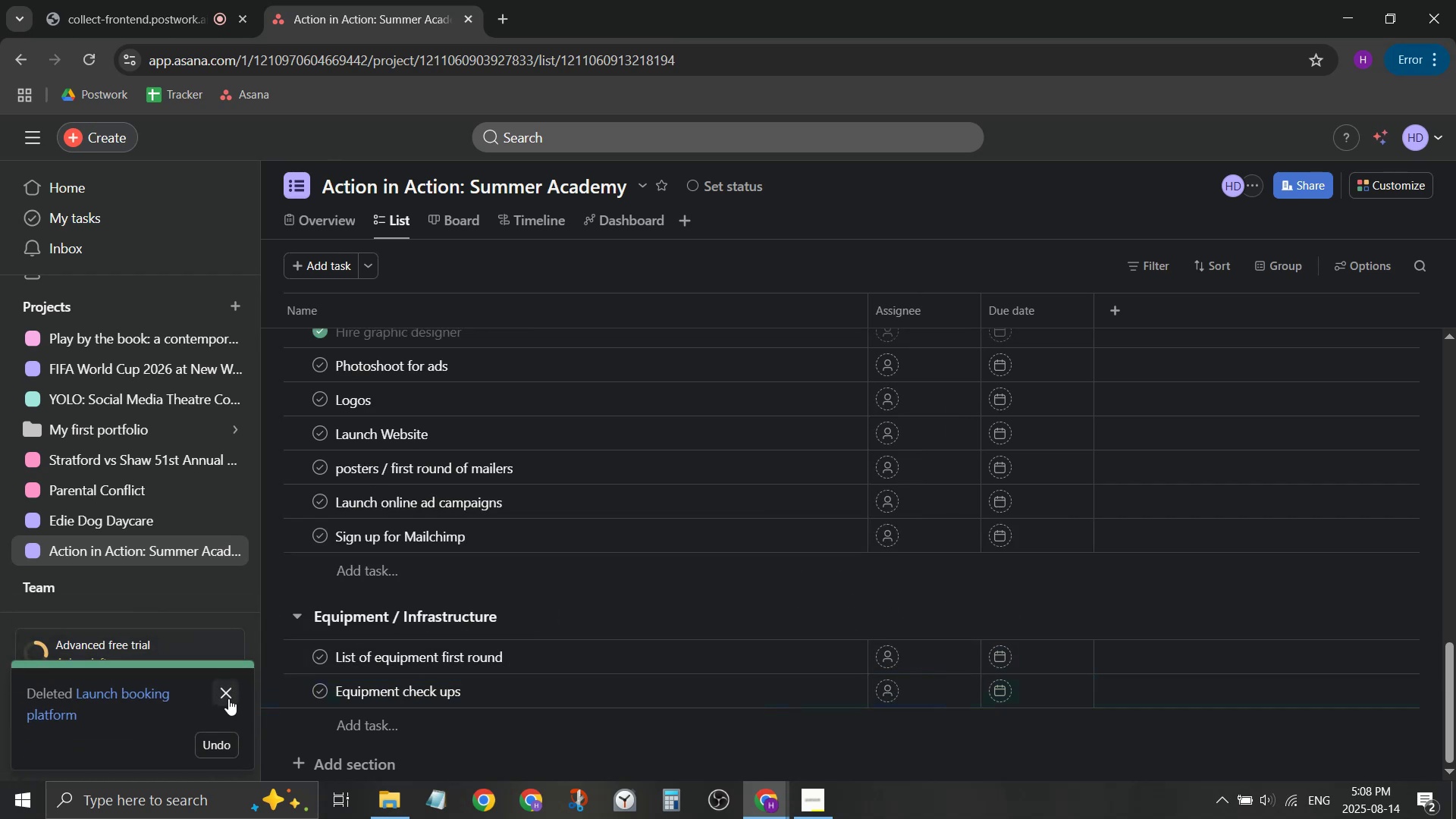 
left_click([228, 698])
 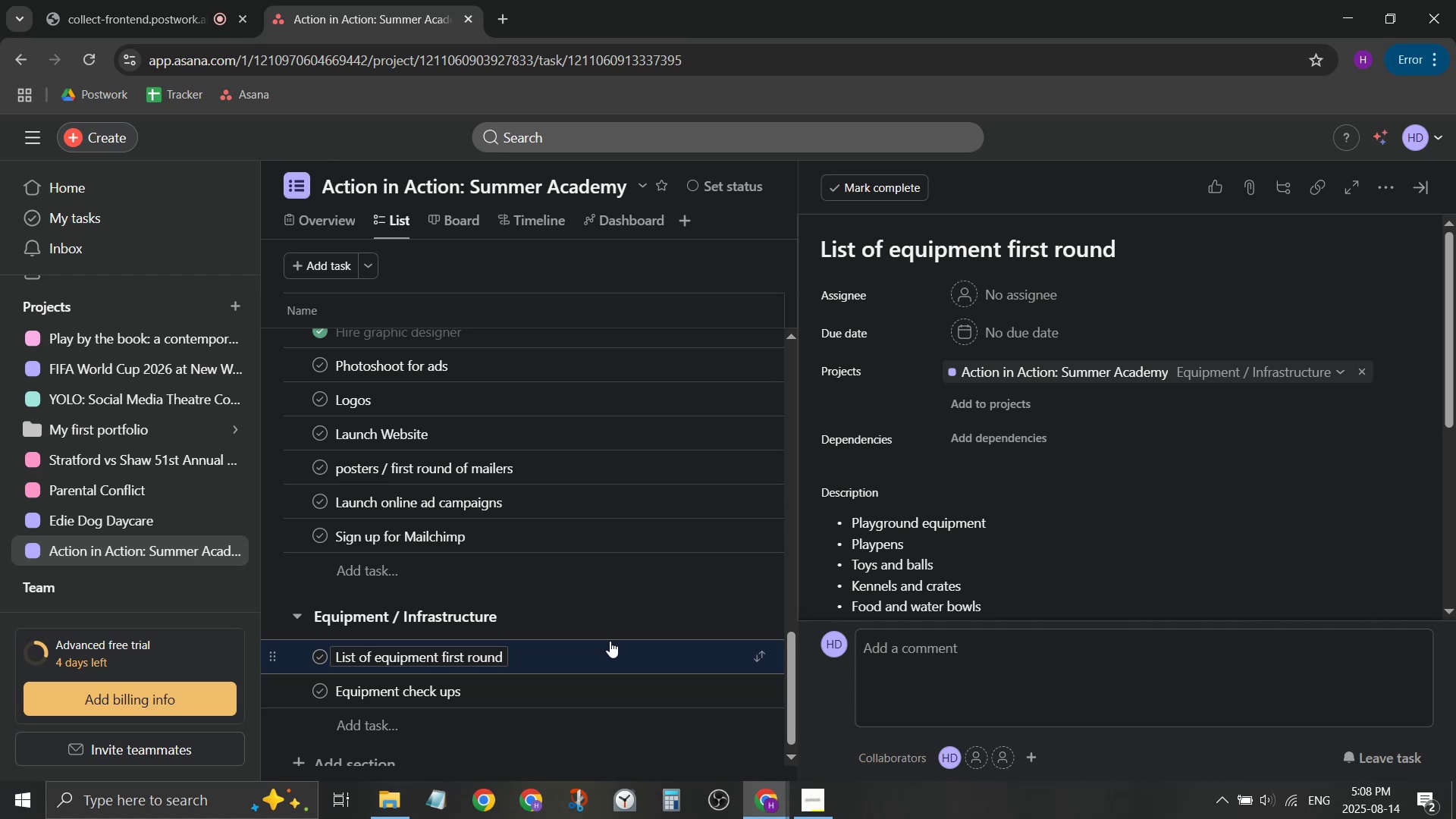 
wait(5.19)
 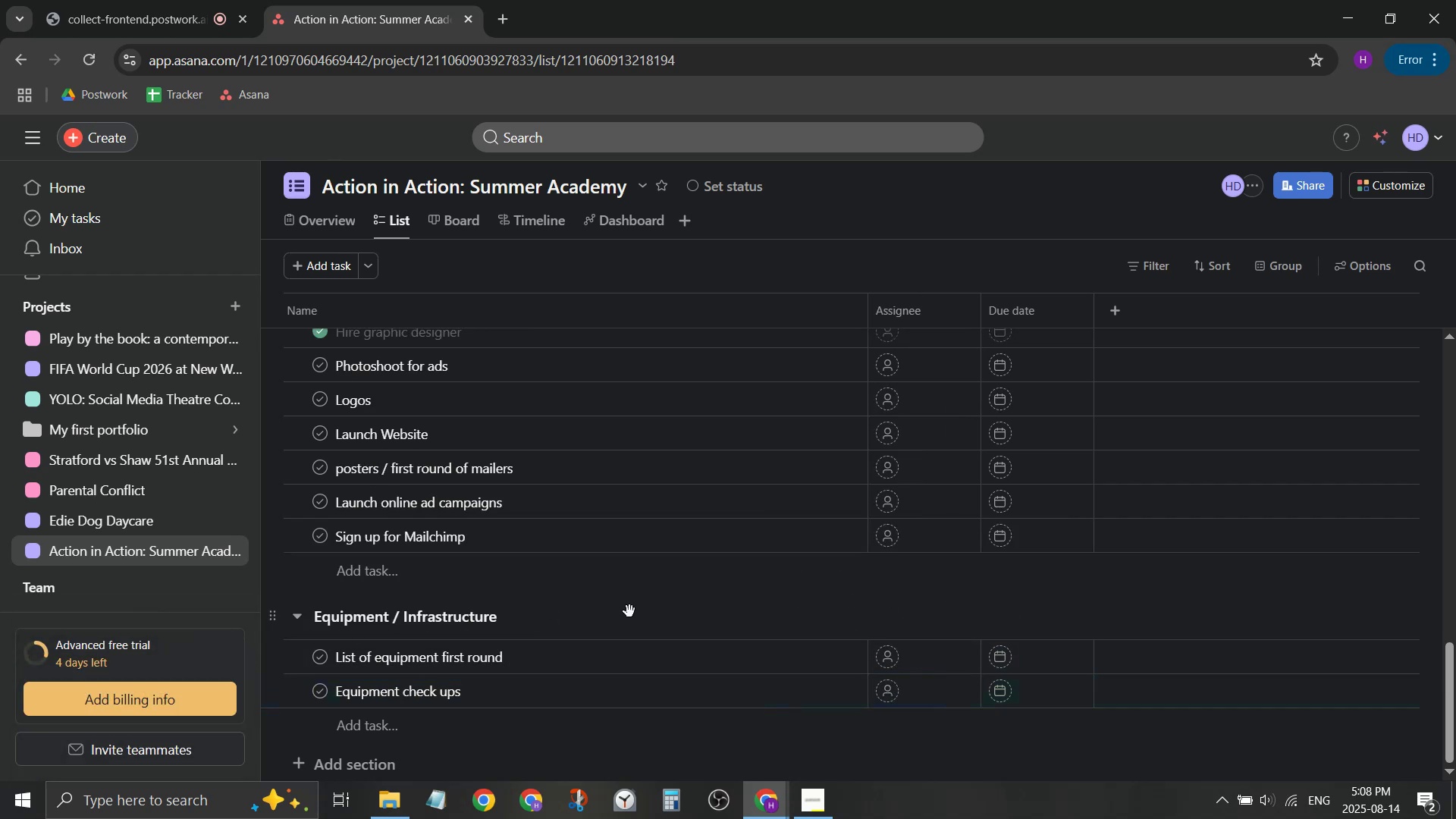 
right_click([604, 648])
 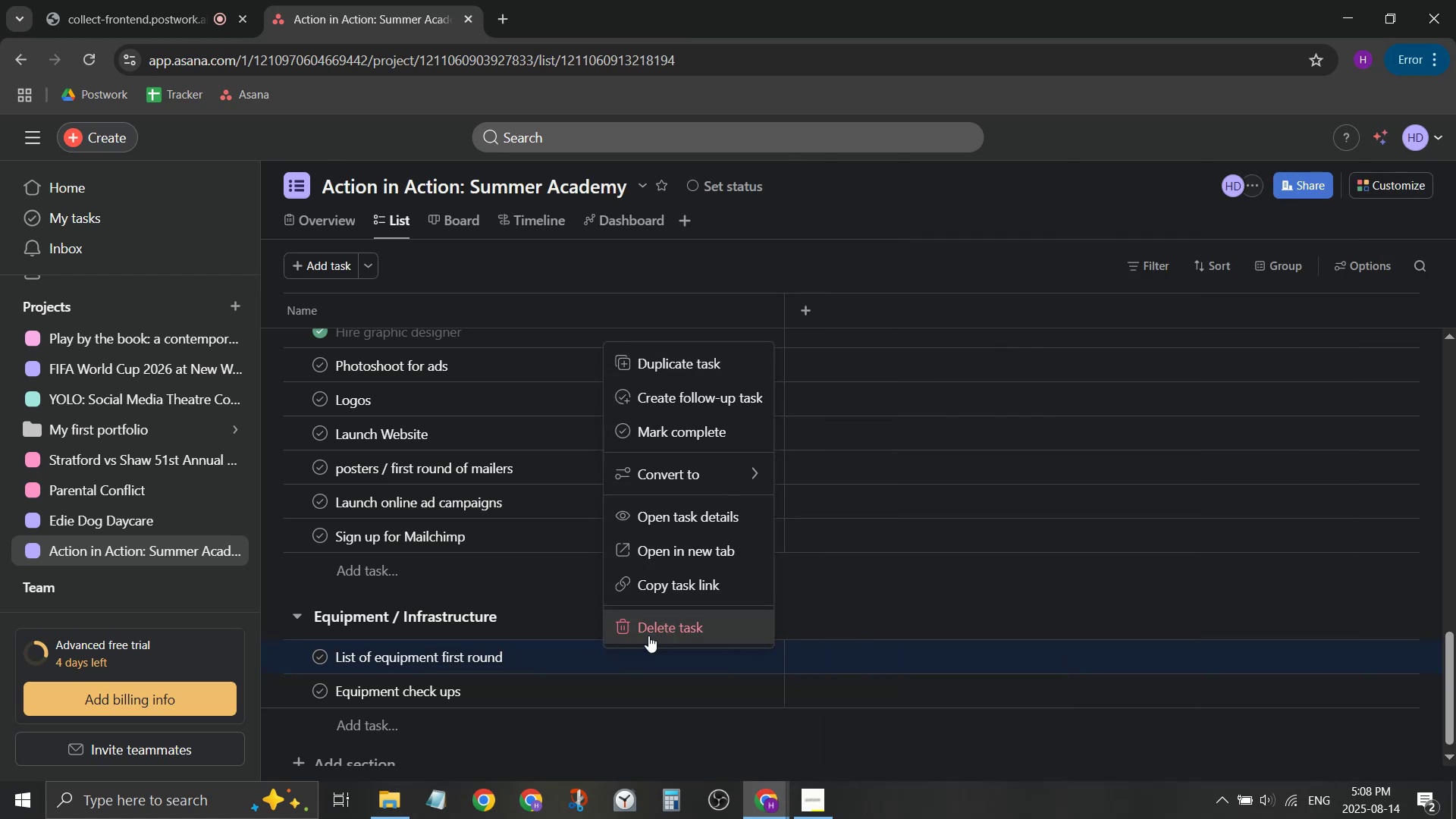 
left_click([658, 626])
 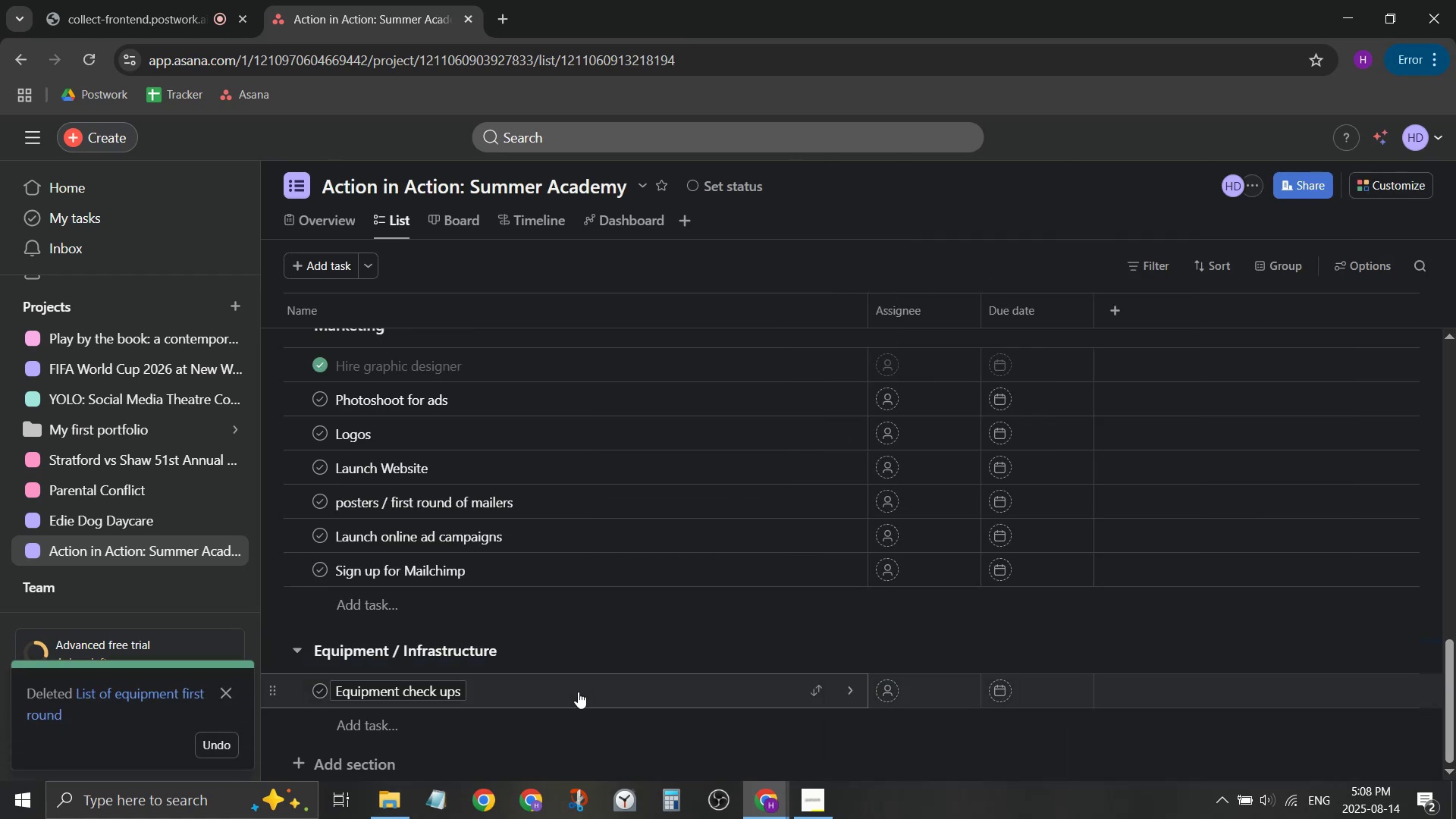 
right_click([578, 692])
 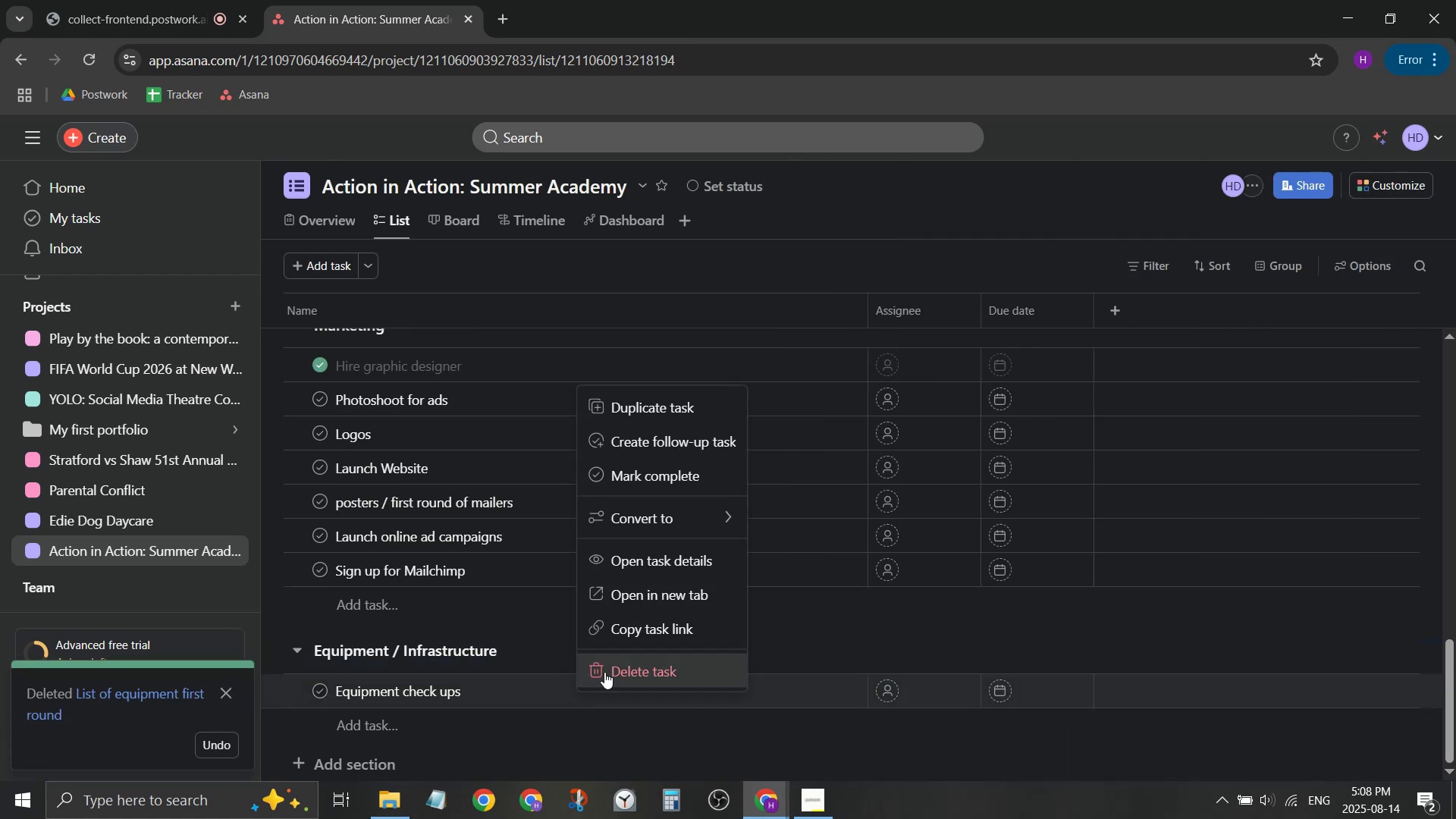 
left_click([604, 672])
 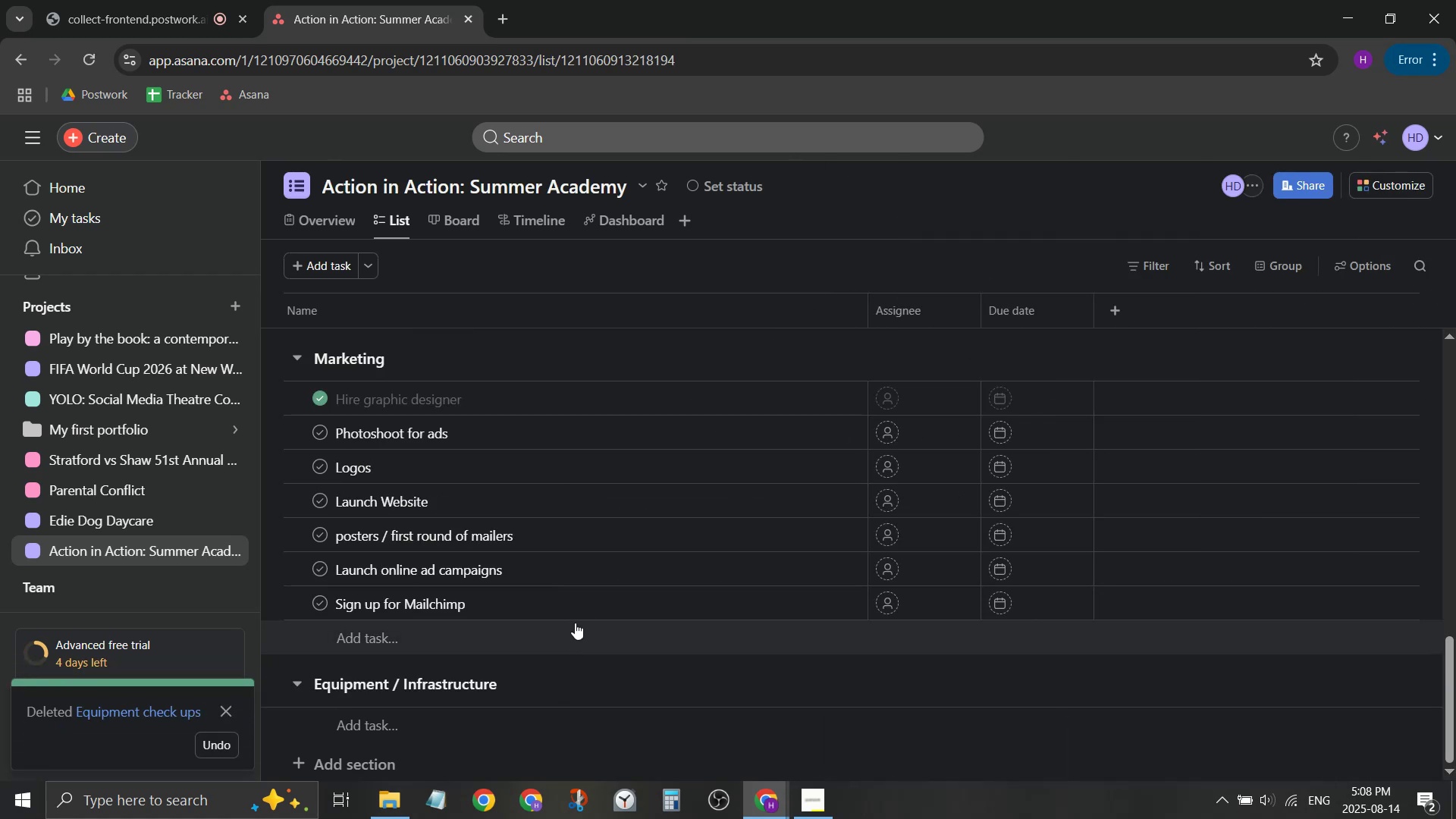 
scroll: coordinate [579, 618], scroll_direction: up, amount: 10.0
 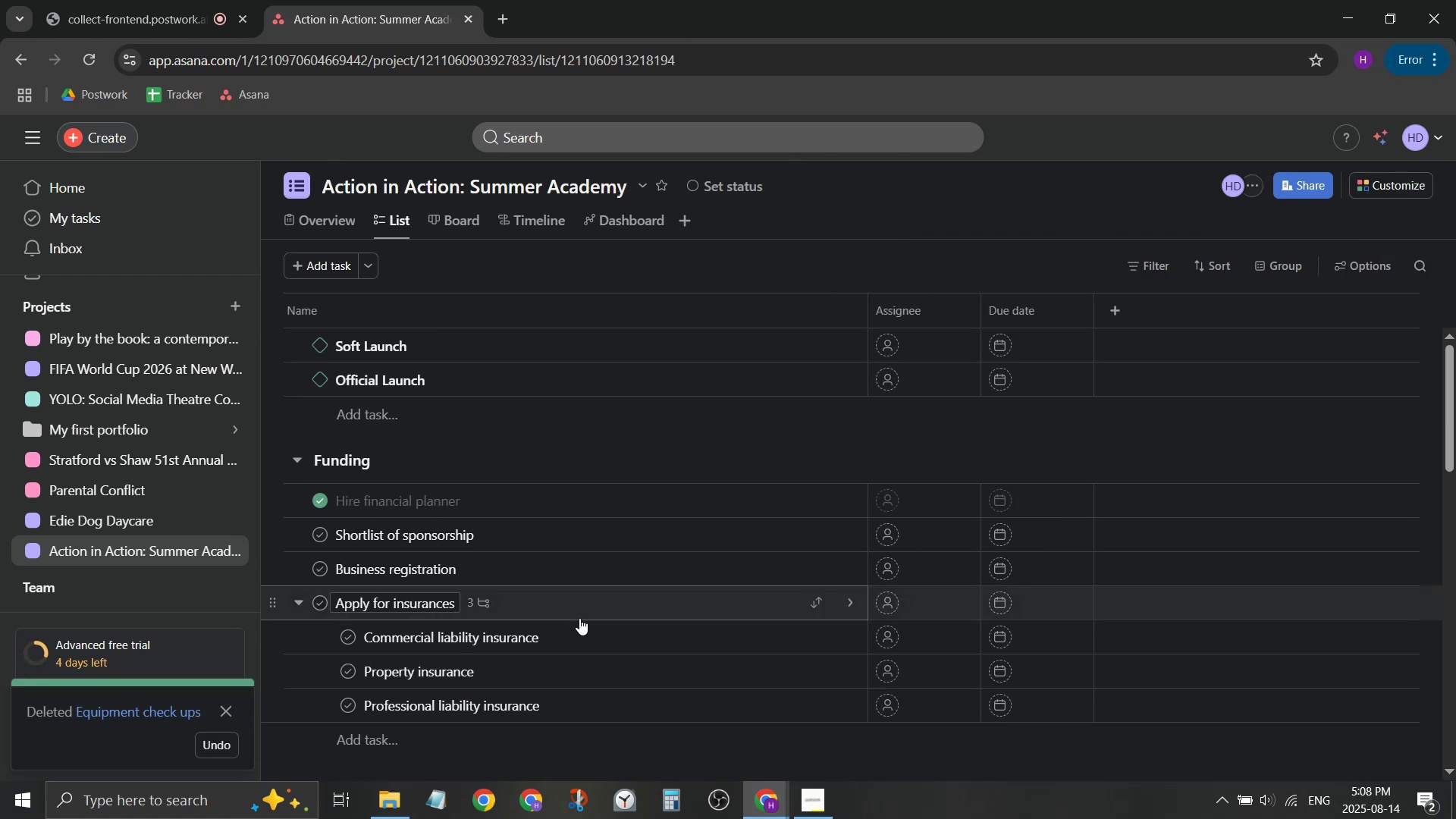 
scroll: coordinate [579, 618], scroll_direction: down, amount: 4.0
 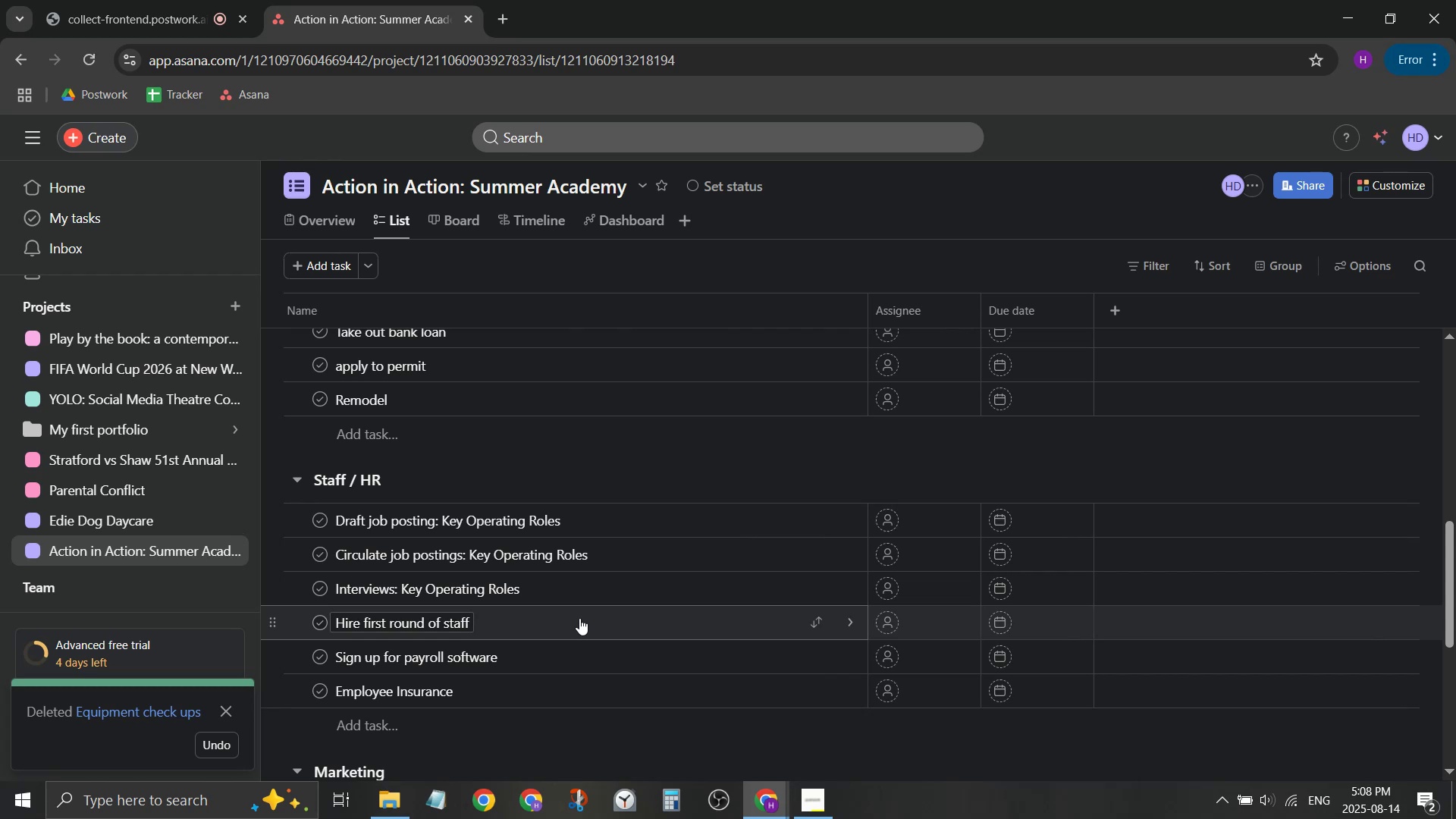 
scroll: coordinate [579, 618], scroll_direction: up, amount: 3.0
 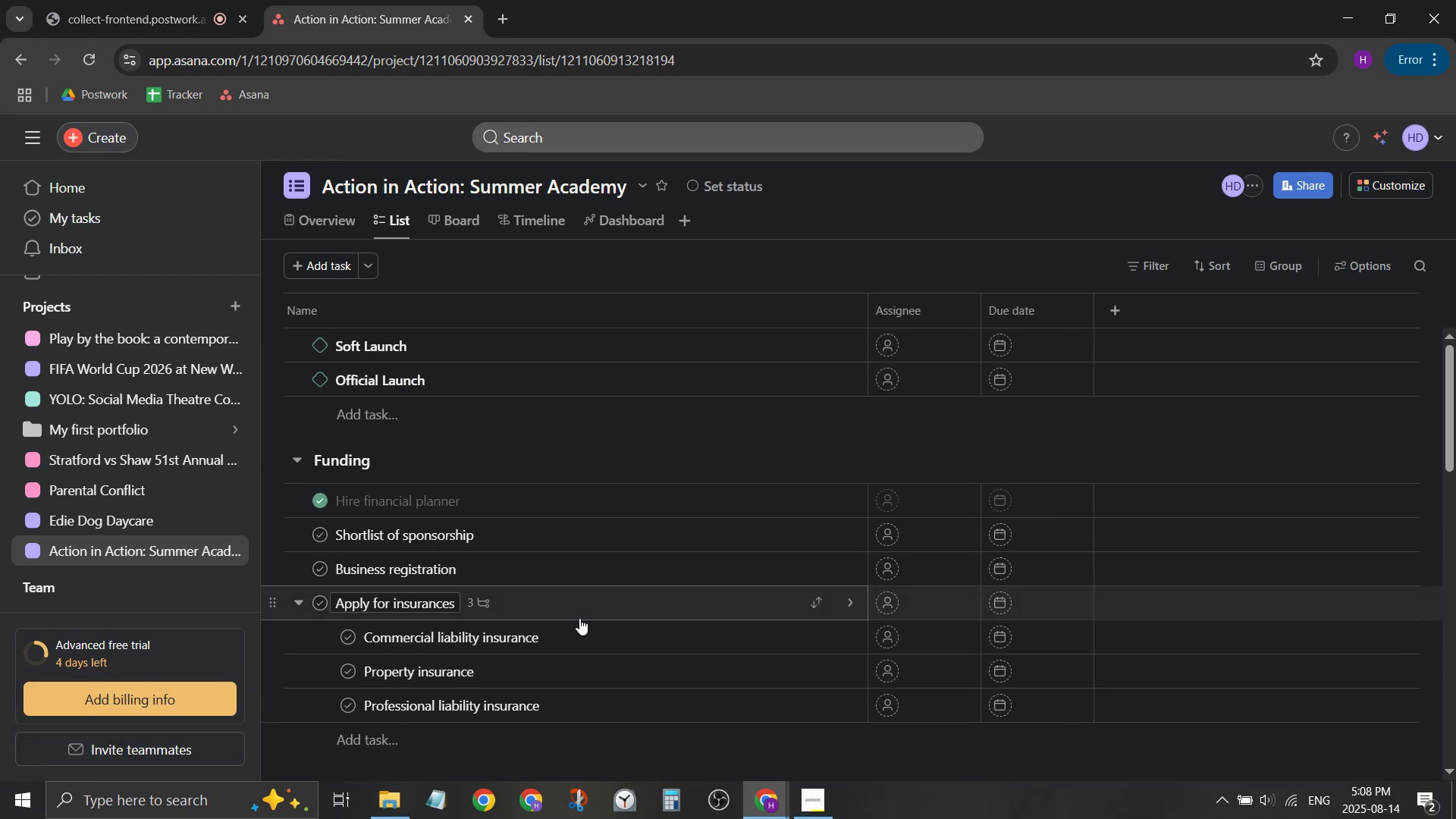 
left_click([579, 618])
 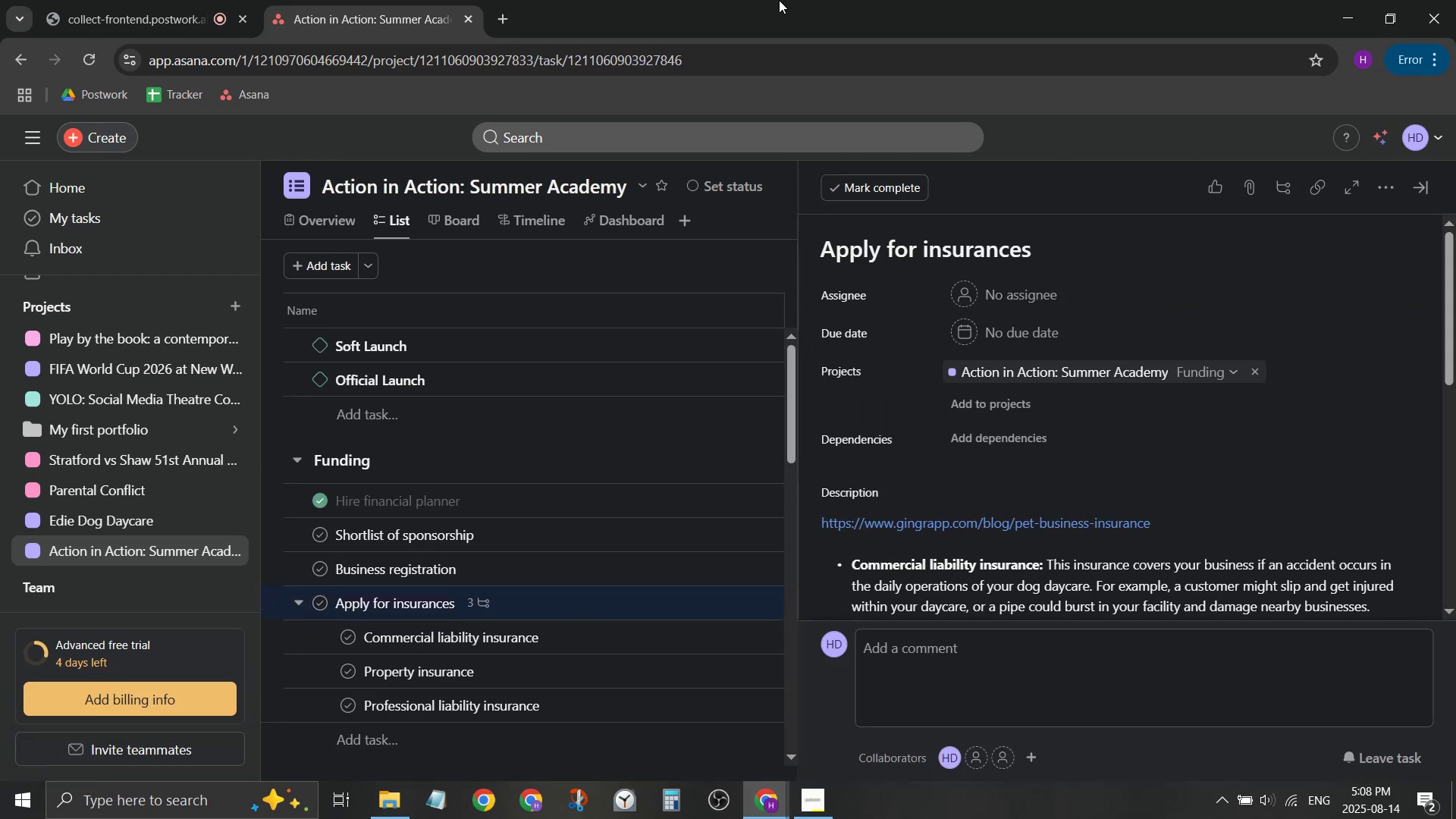 
left_click([502, 26])
 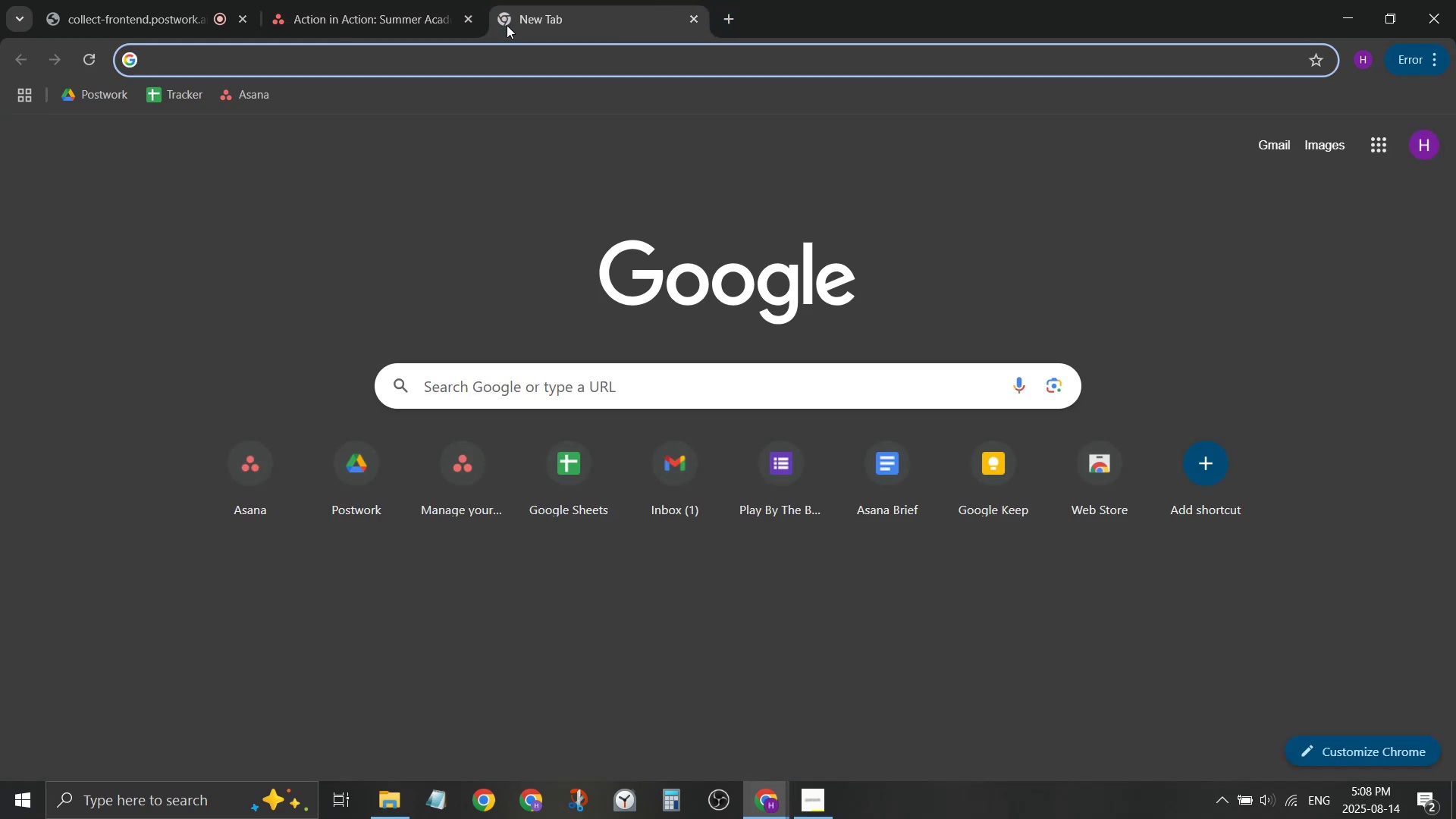 
type(s)
key(Backspace)
key(Backspace)
type(ta)
key(Backspace)
key(Backspace)
key(Backspace)
key(Backspace)
type(opening a taining insti)
 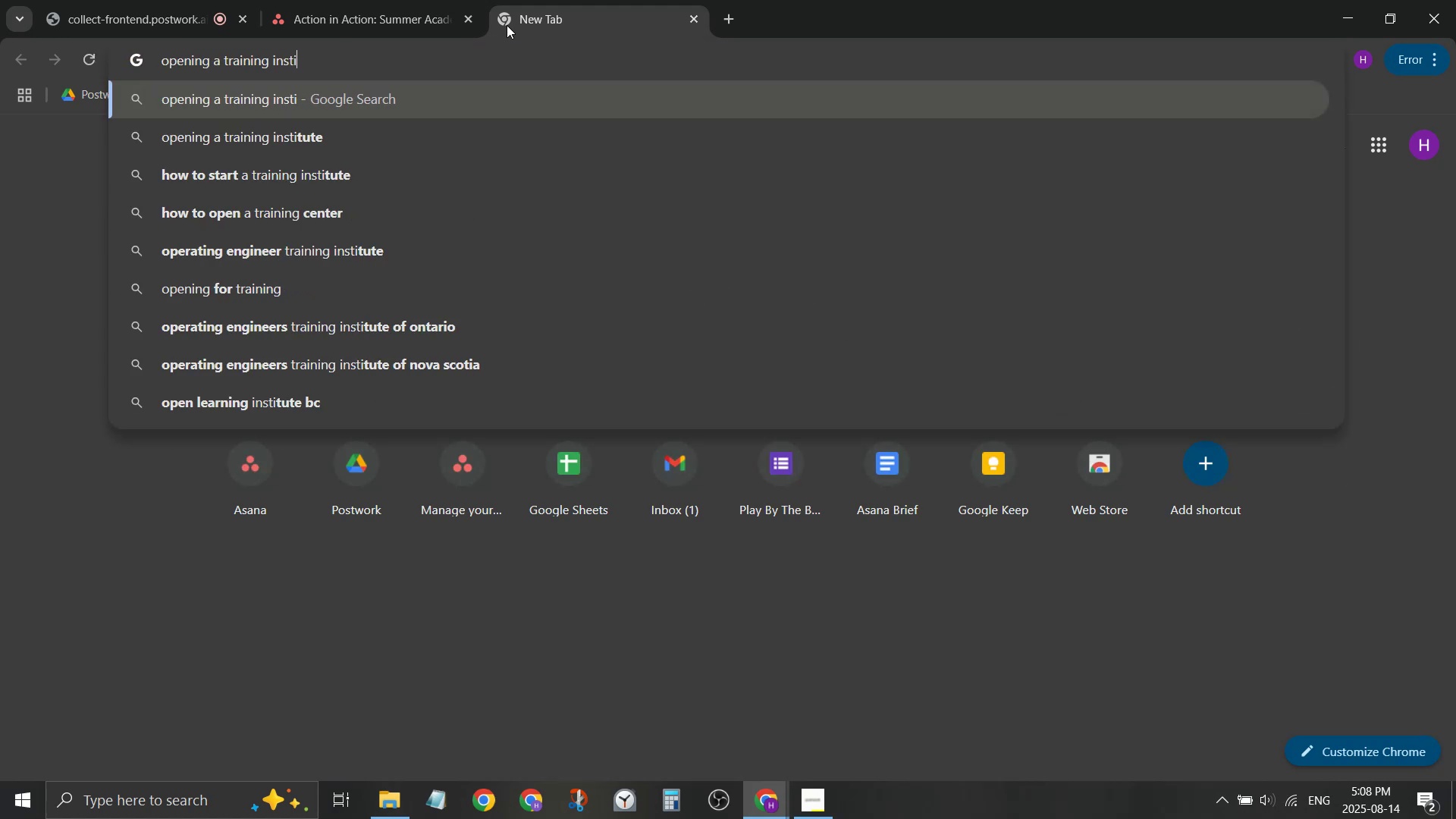 
hold_key(key=R, duration=2.06)
 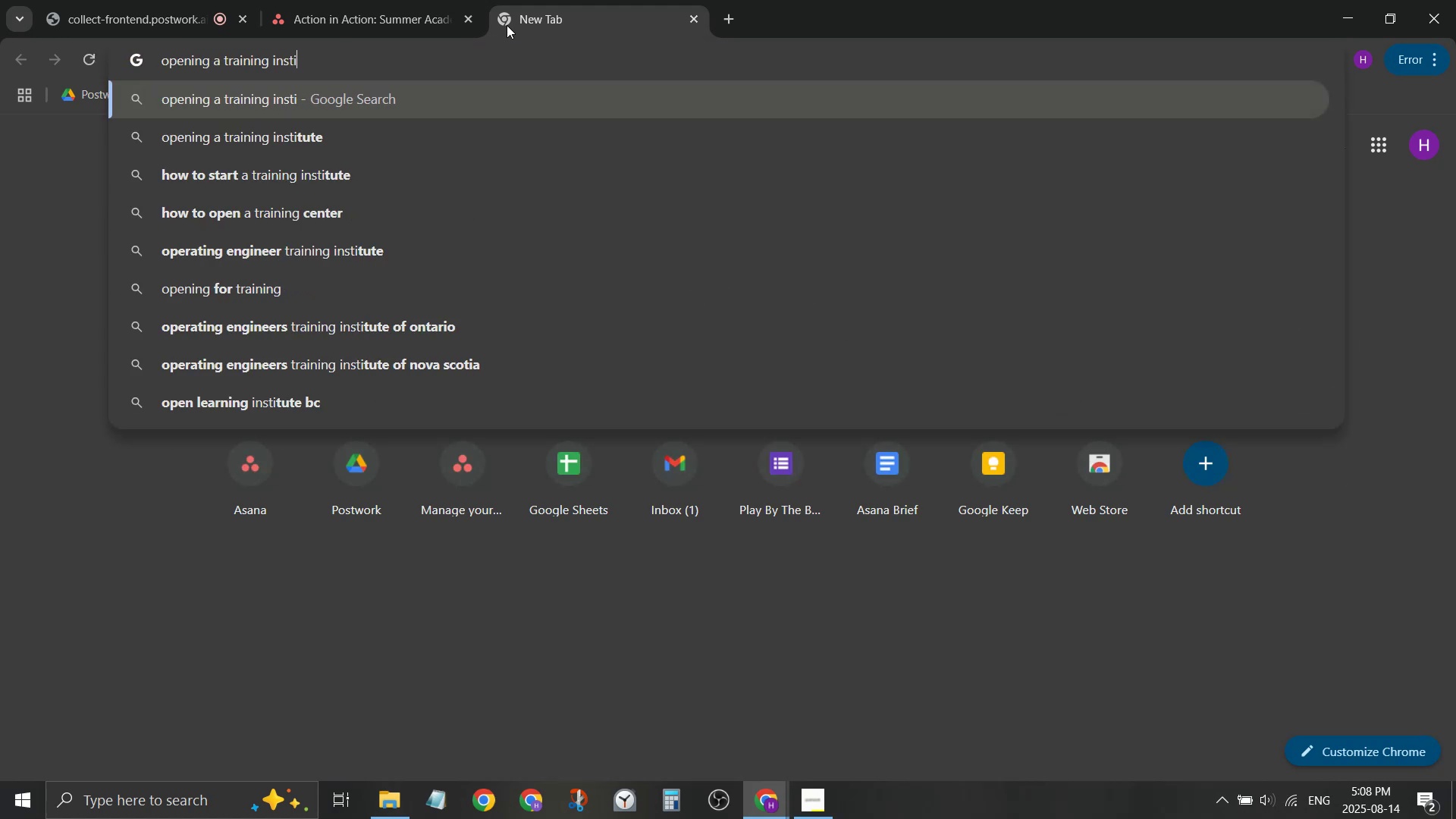 
key(ArrowDown)
 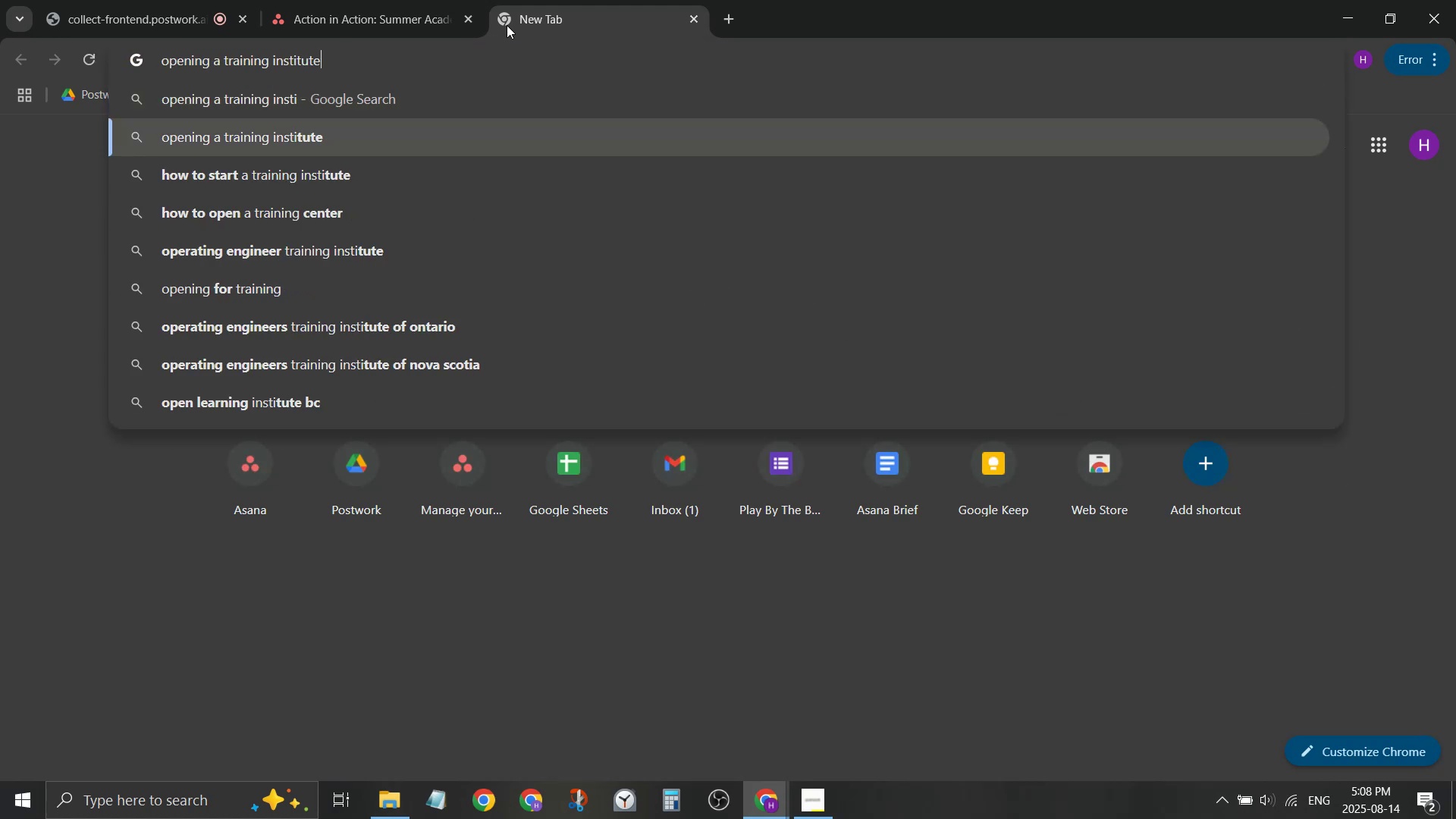 
key(Enter)
 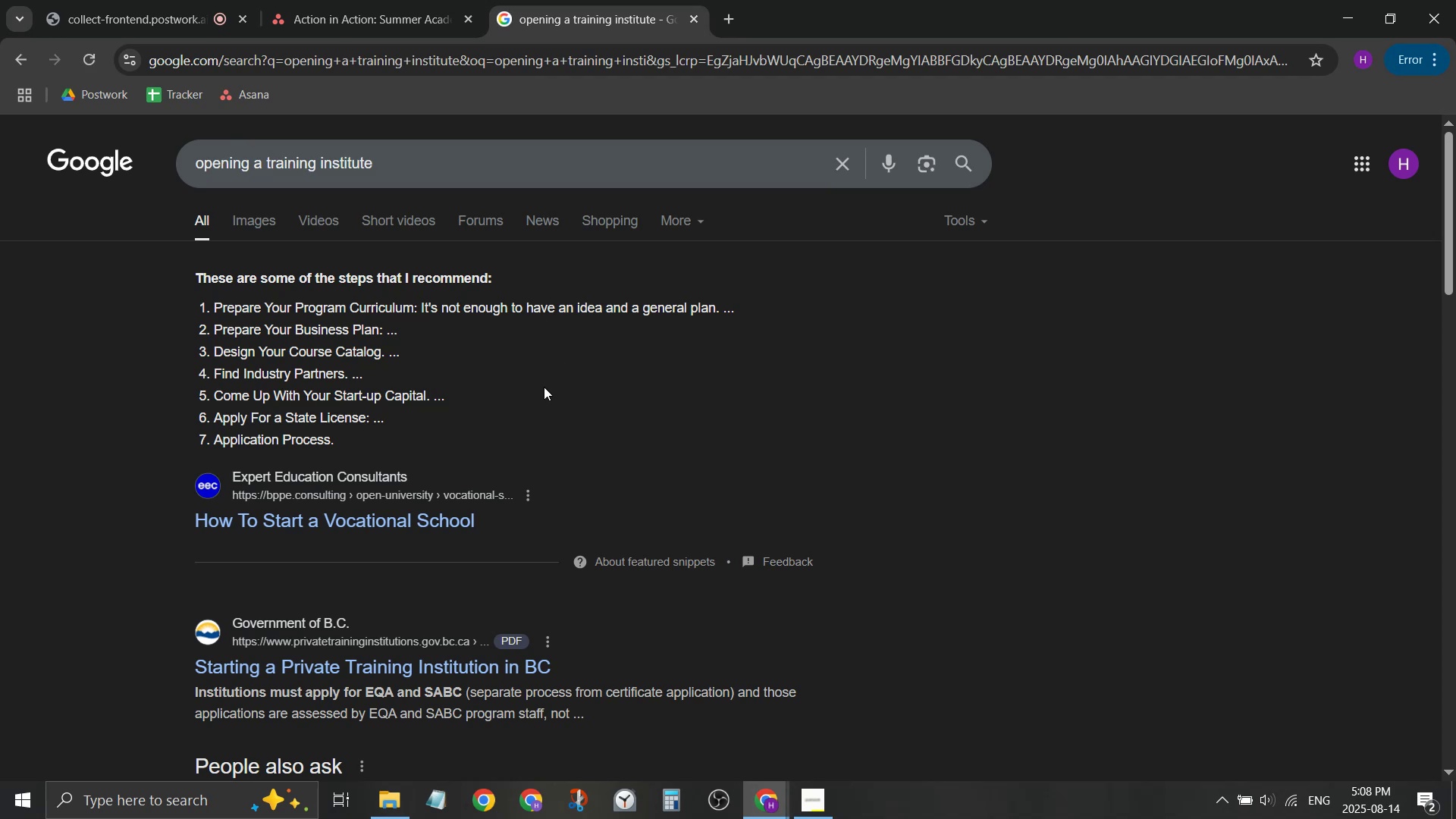 
scroll: coordinate [498, 455], scroll_direction: down, amount: 1.0
 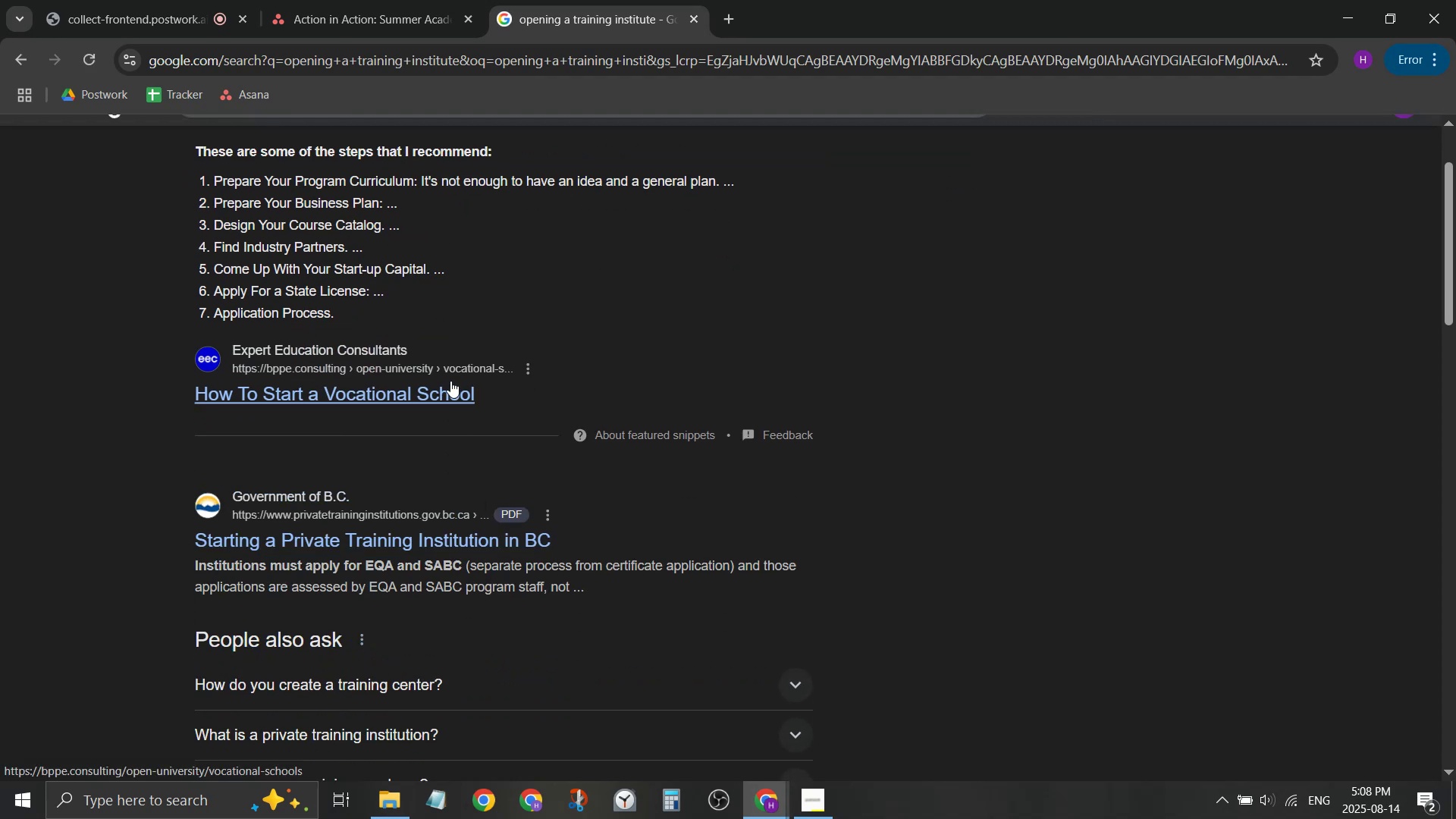 
hold_key(key=ControlLeft, duration=0.46)
left_click([462, 536])
 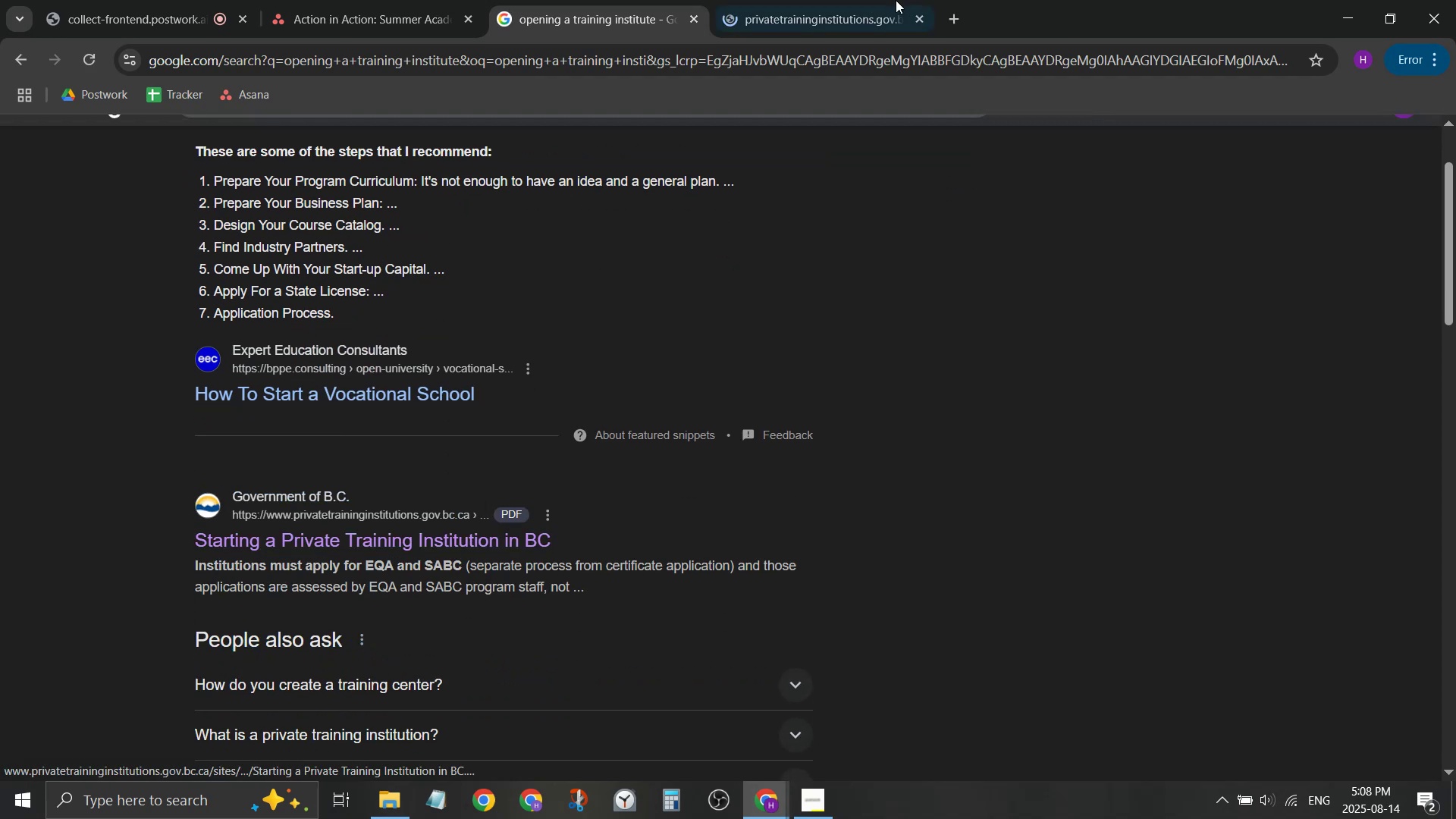 
left_click([894, 0])
 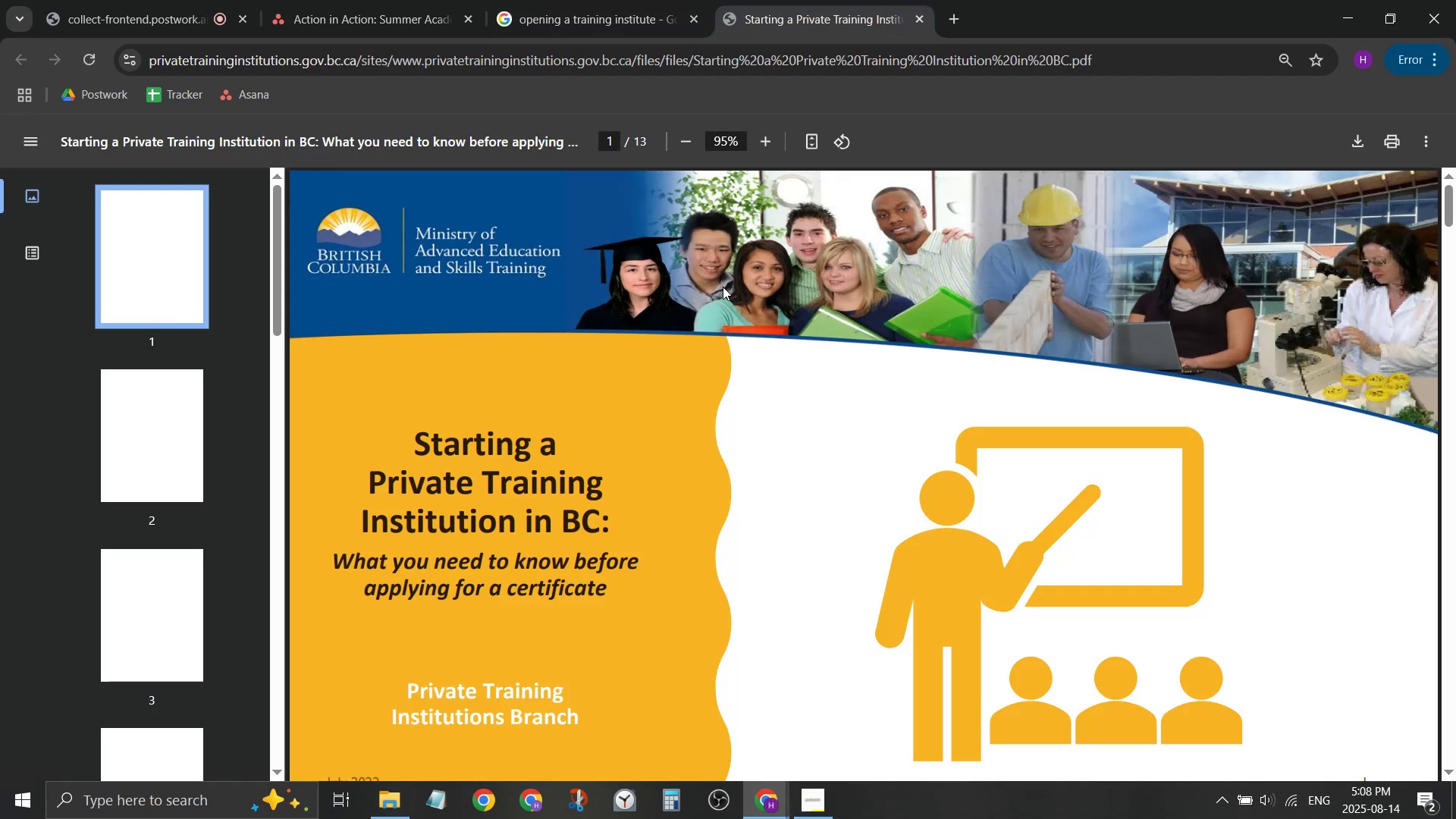 
scroll: coordinate [704, 287], scroll_direction: down, amount: 11.0
 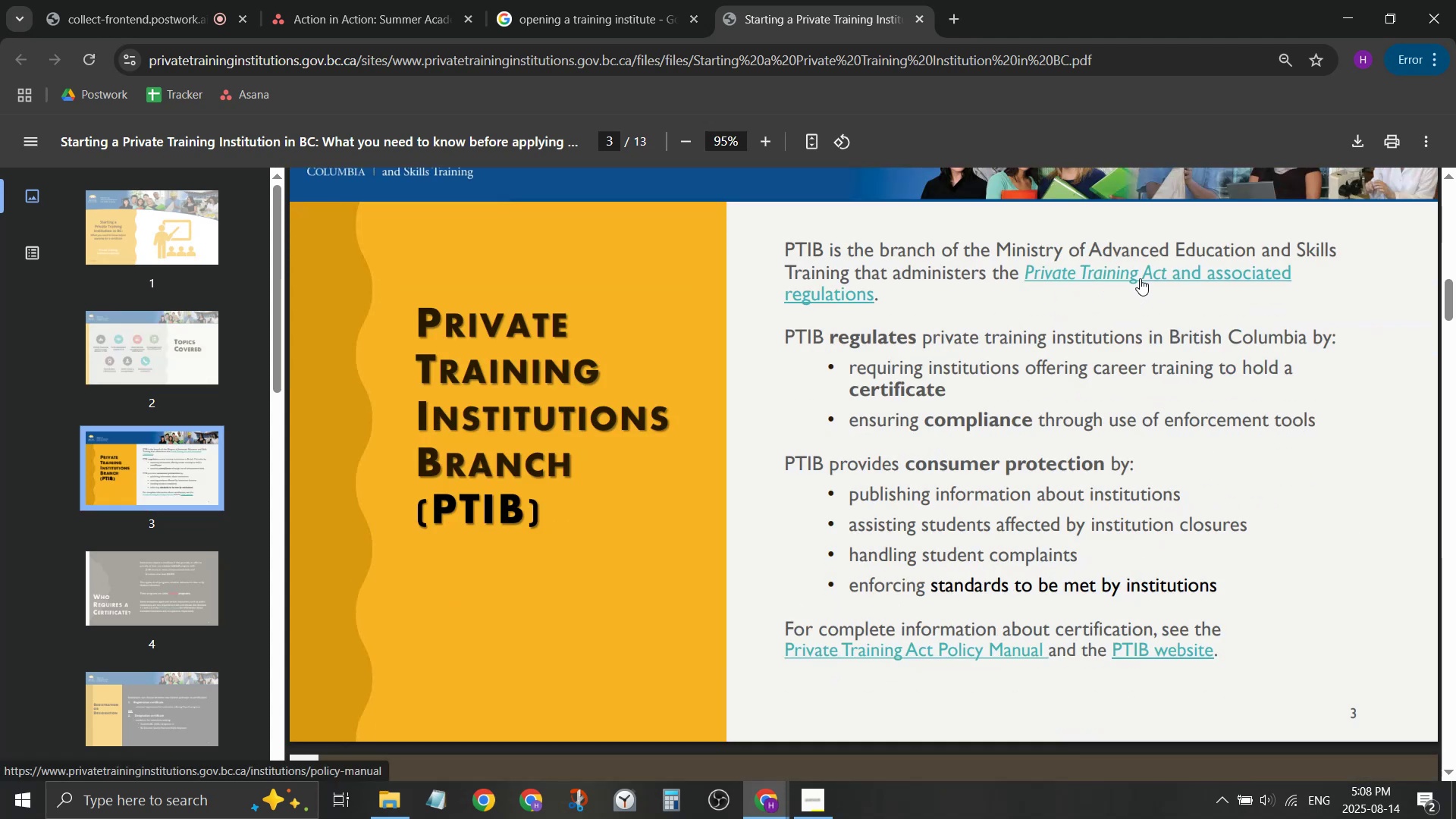 
wait(5.38)
 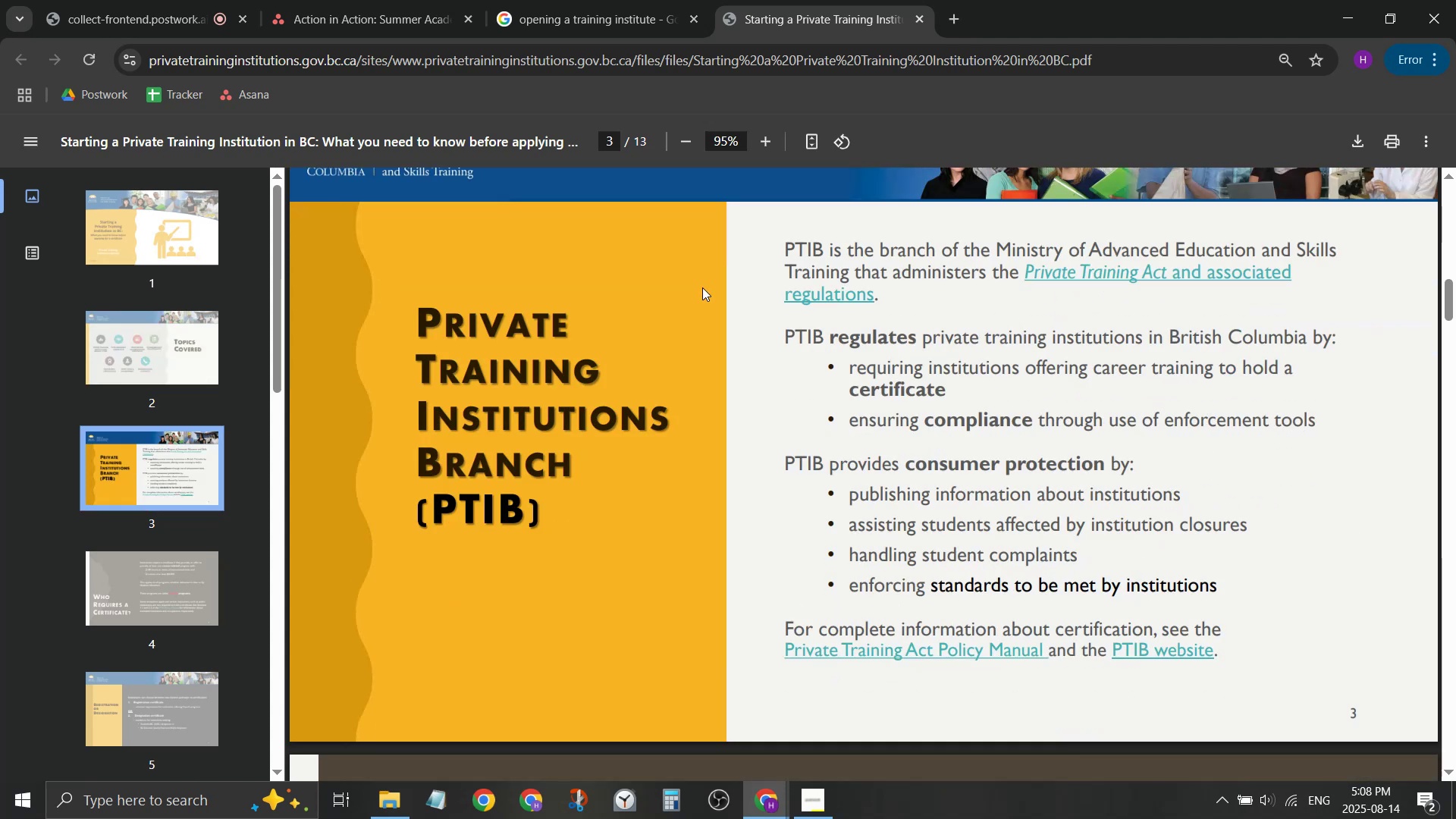 
left_click_drag(start_coordinate=[1028, 370], to_coordinate=[1028, 412])
 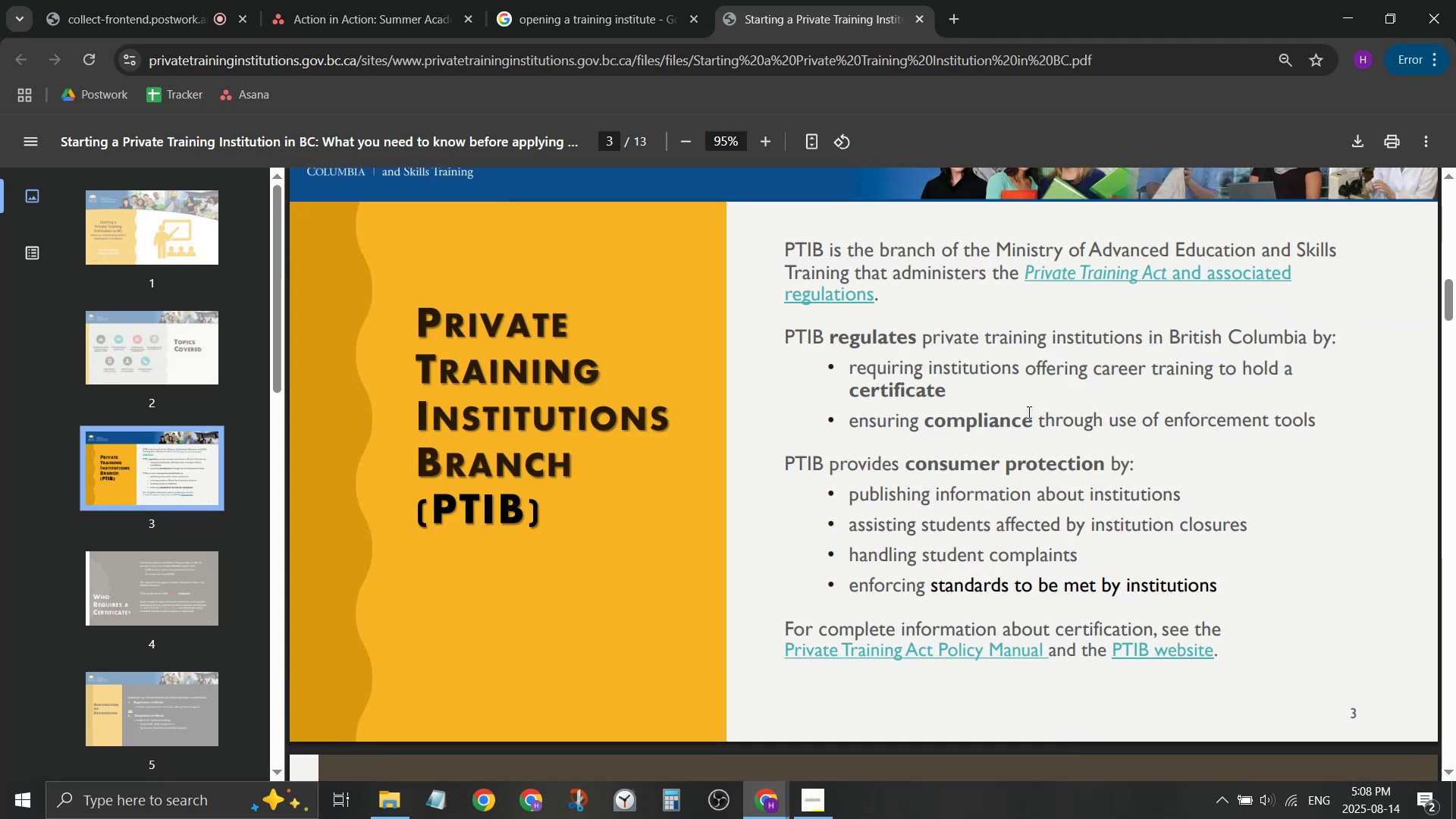 
left_click([1028, 412])
 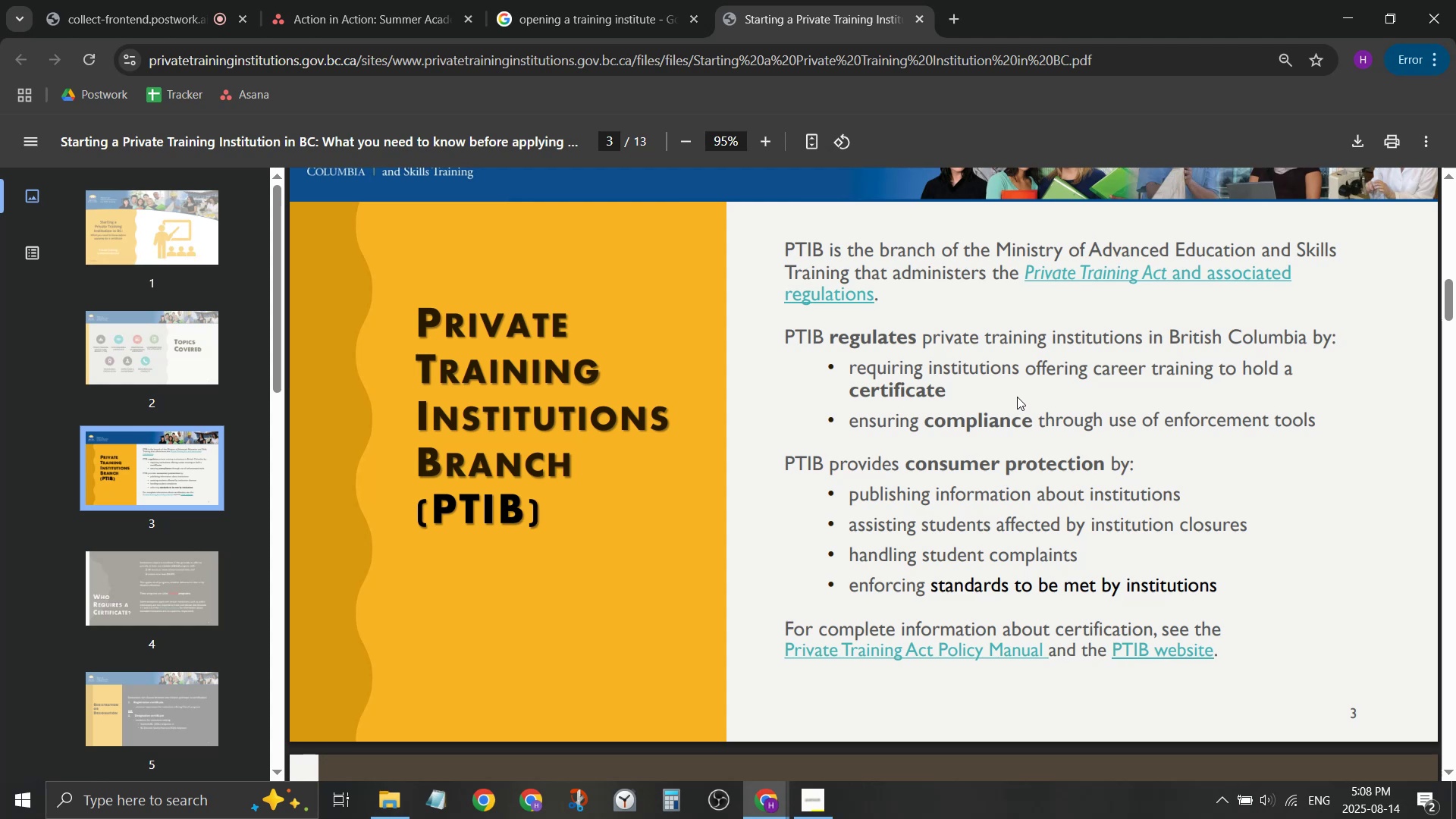 
wait(9.37)
 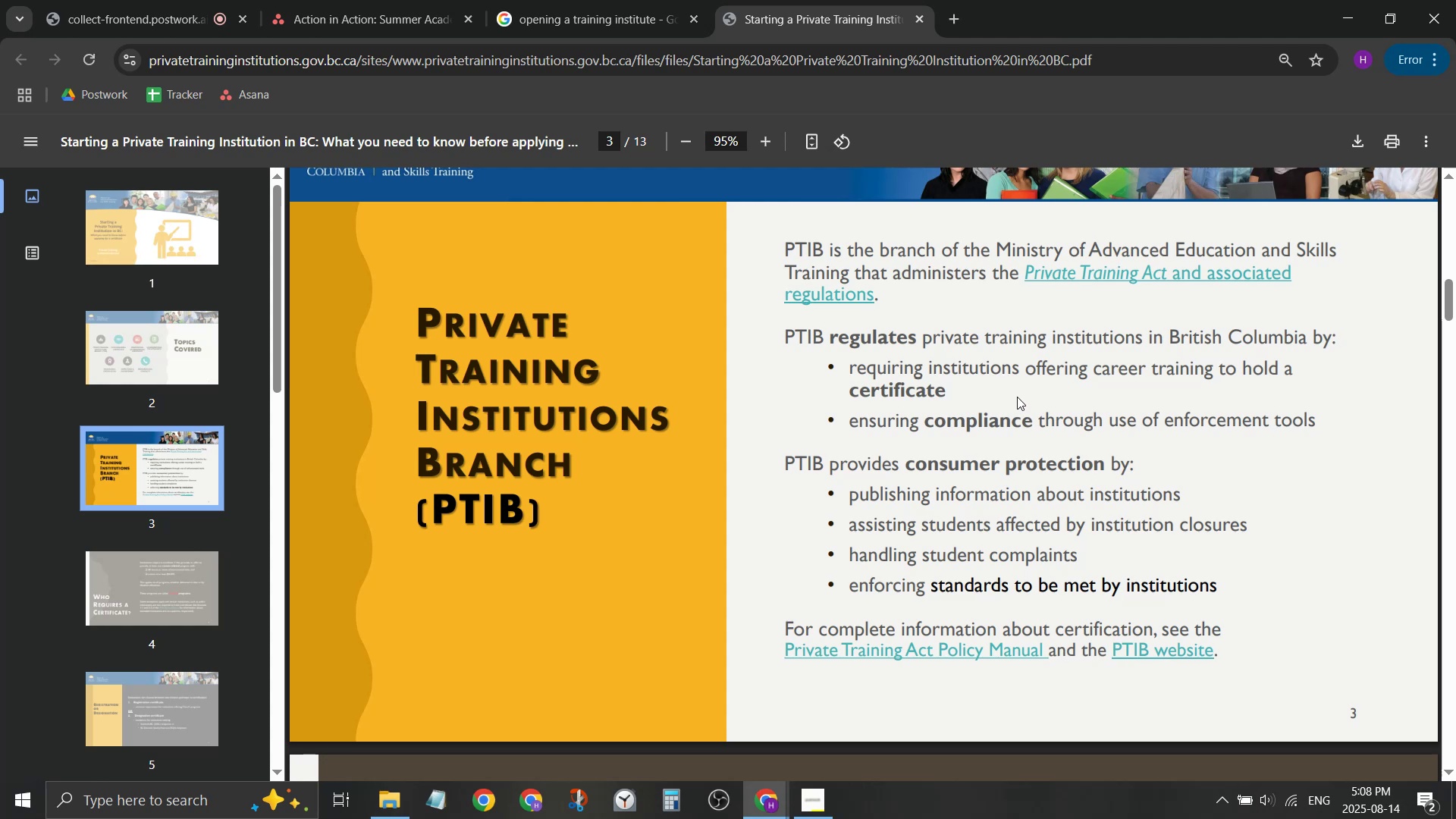 
scroll: coordinate [965, 383], scroll_direction: down, amount: 4.0
 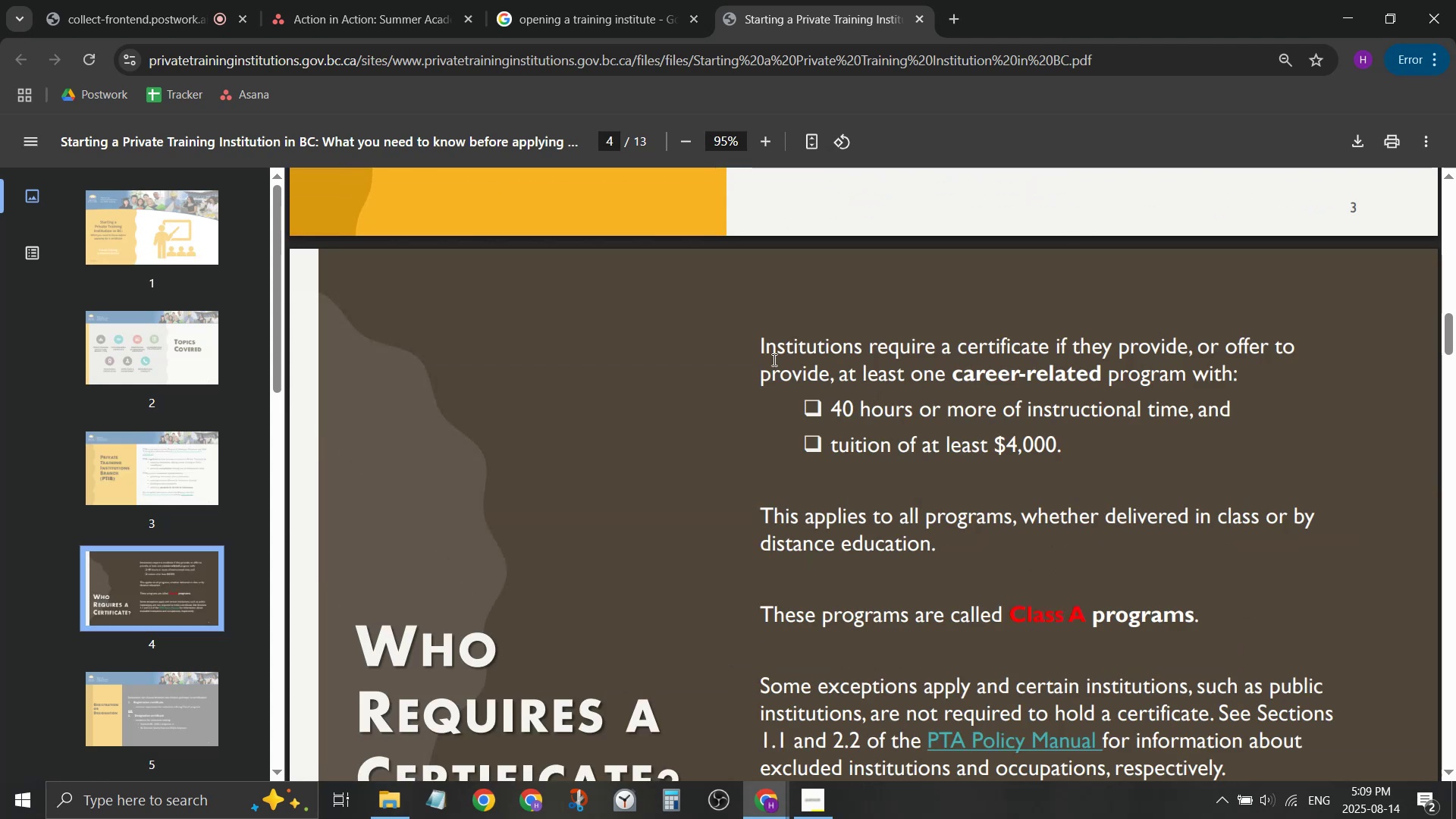 
left_click_drag(start_coordinate=[766, 354], to_coordinate=[867, 378])
 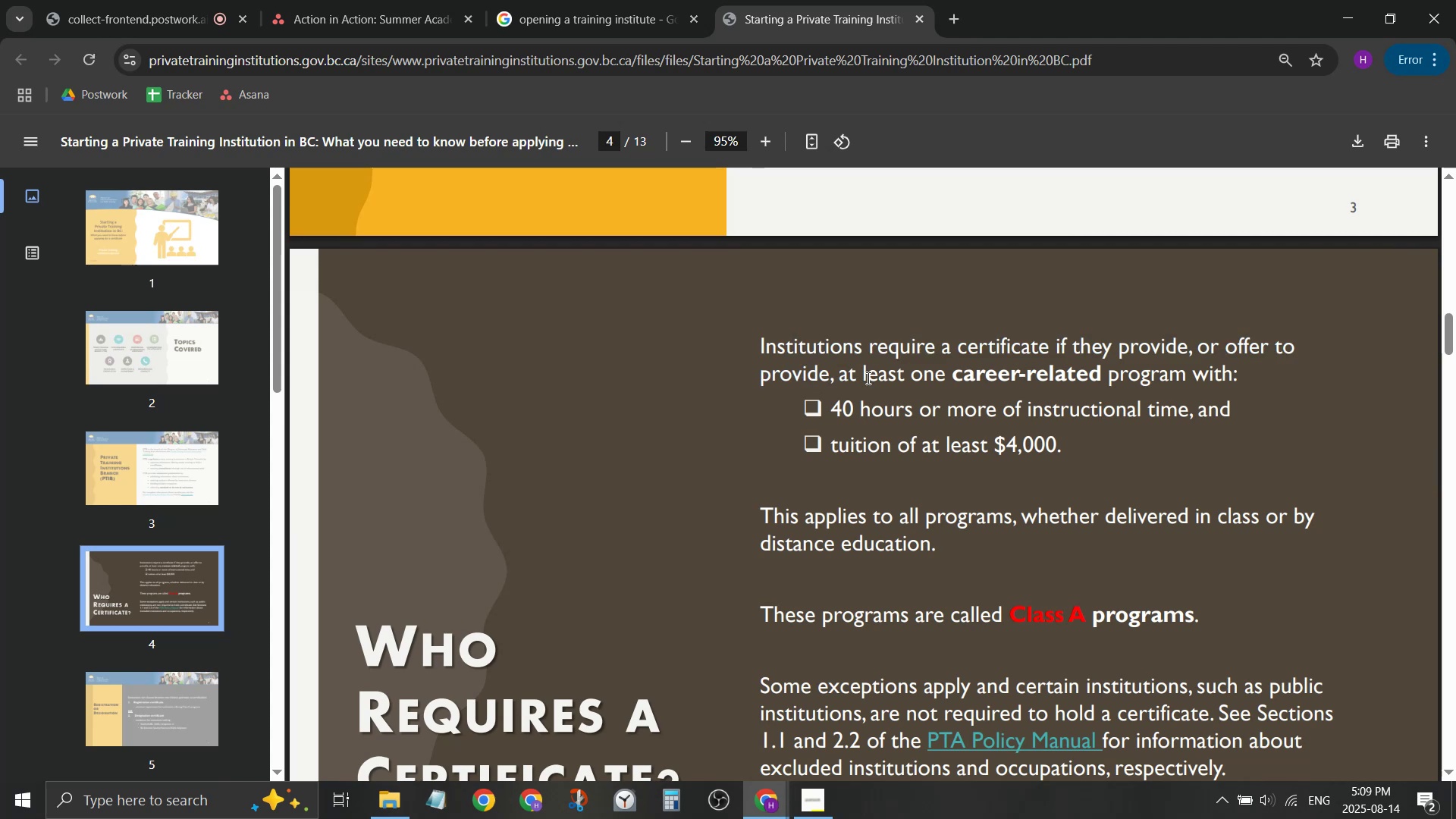 
left_click([867, 378])
 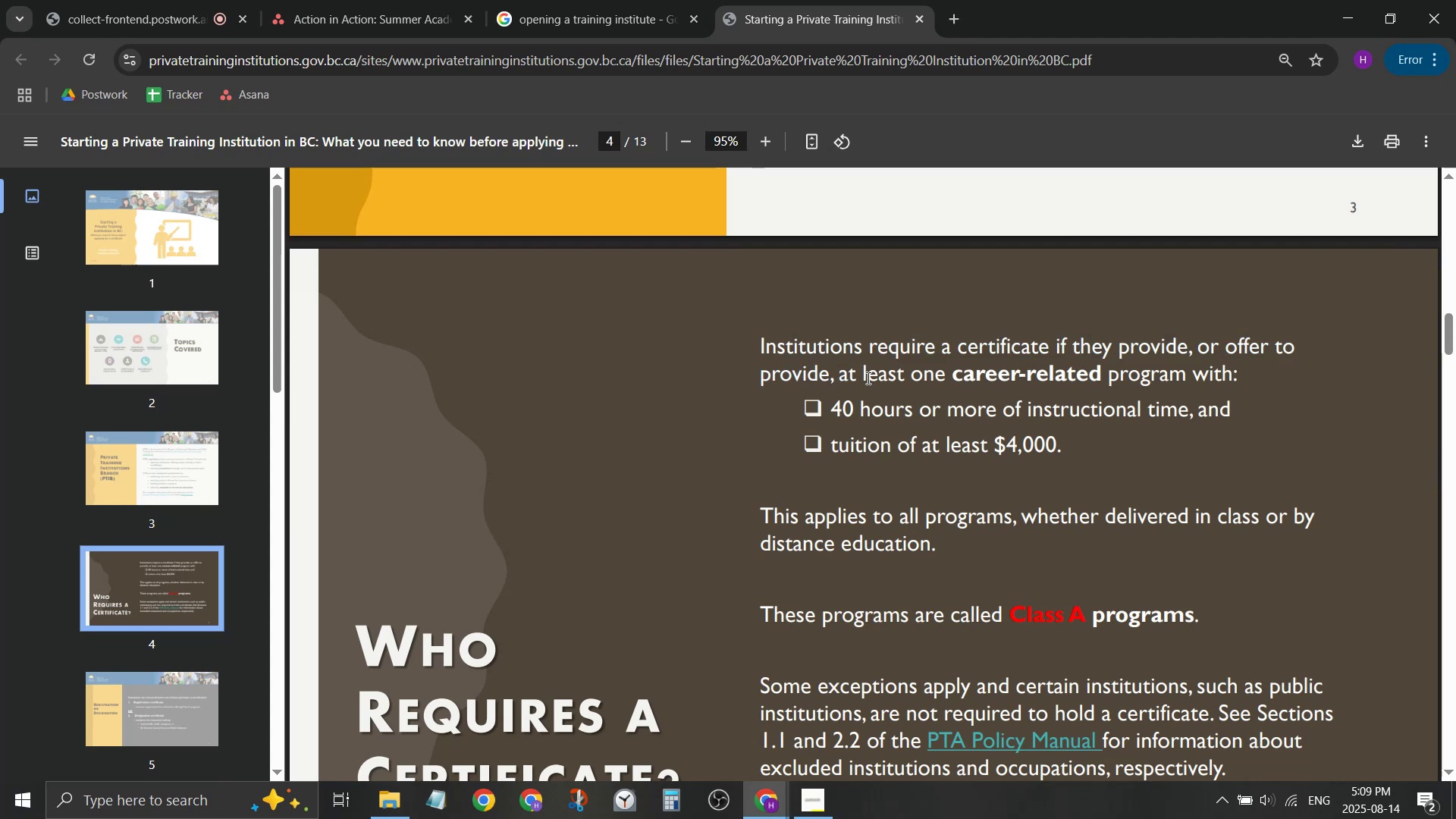 
wait(7.02)
 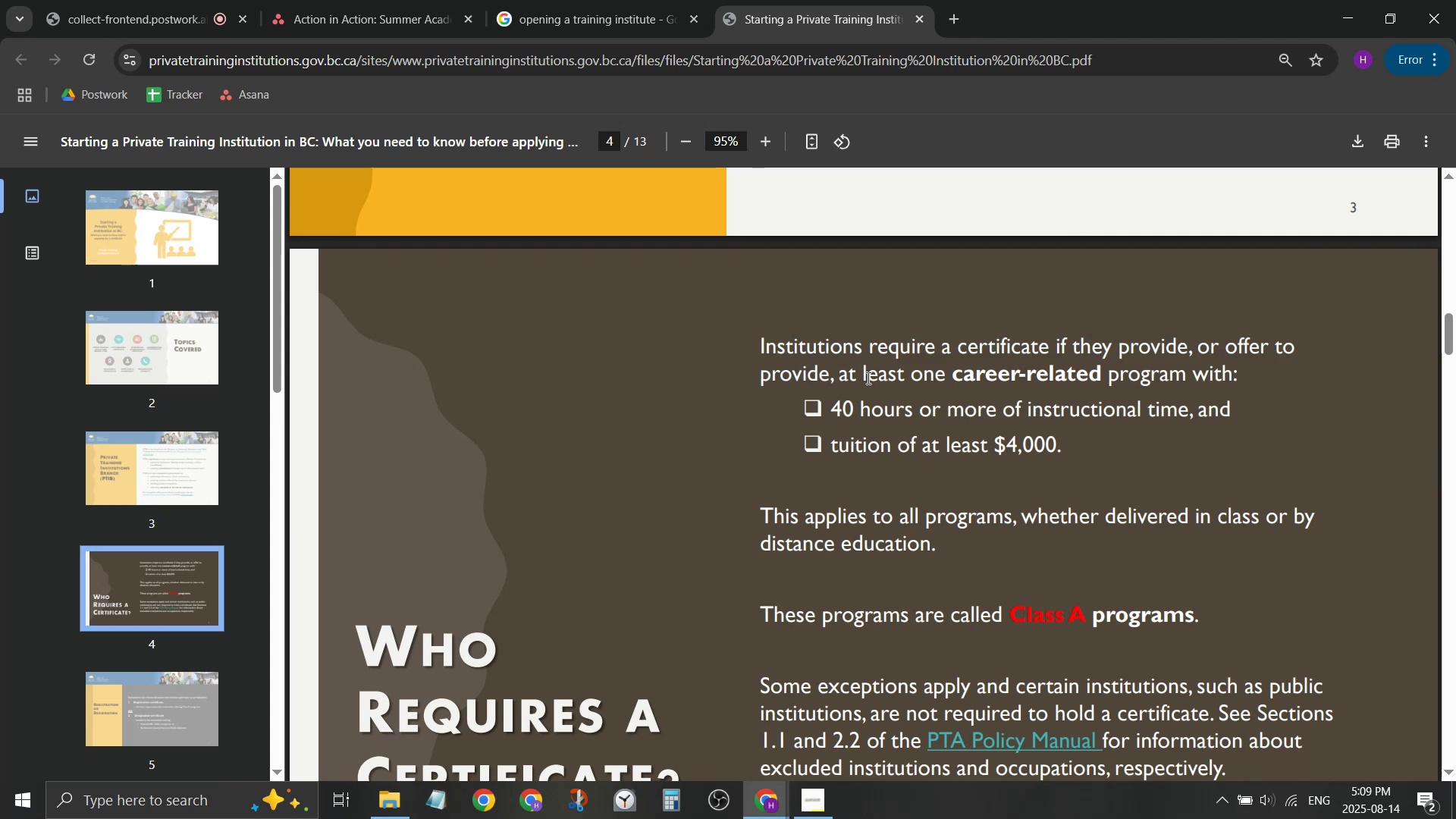 
scroll: coordinate [867, 378], scroll_direction: down, amount: 3.0
 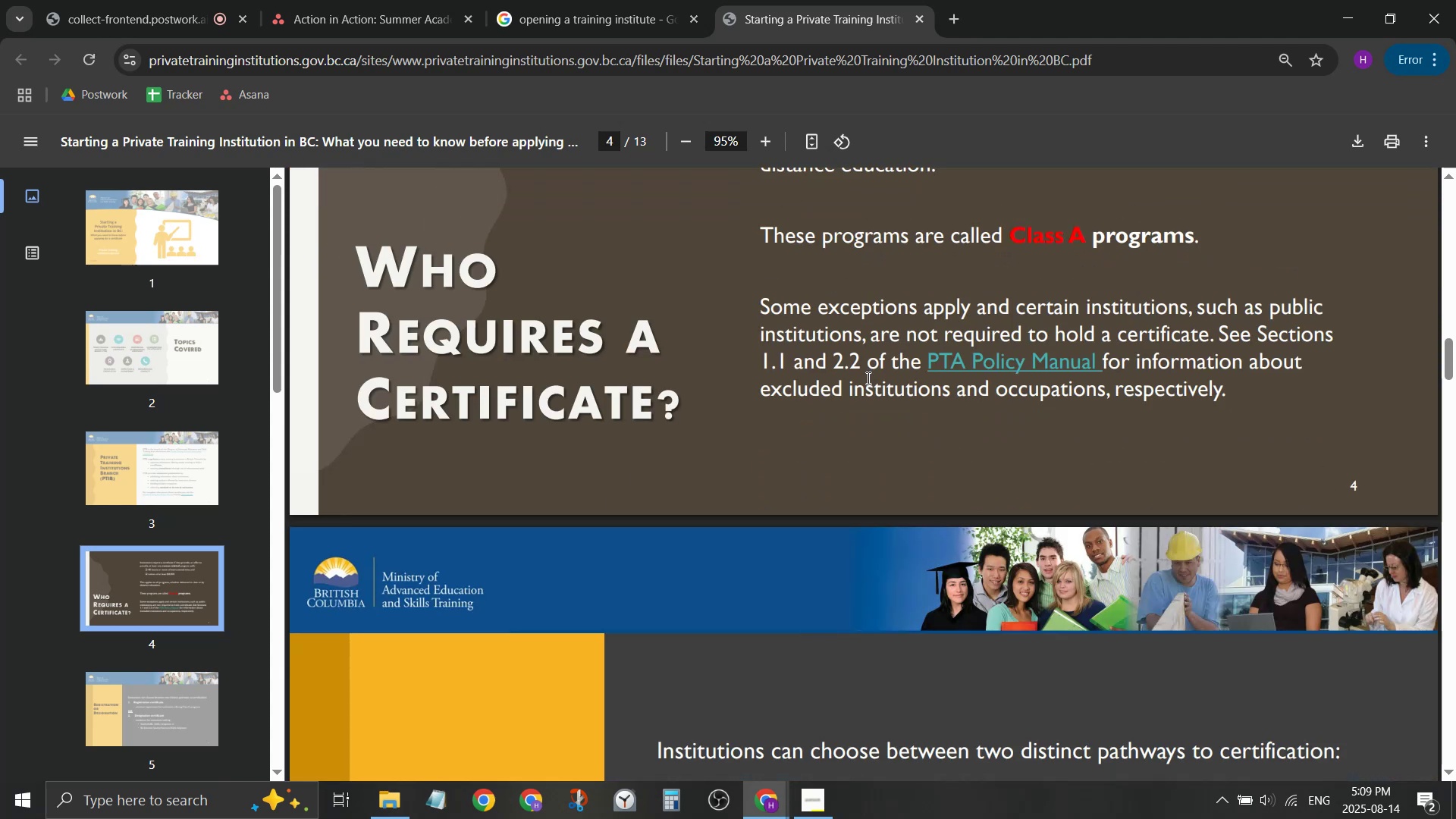 
scroll: coordinate [867, 378], scroll_direction: up, amount: 4.0
 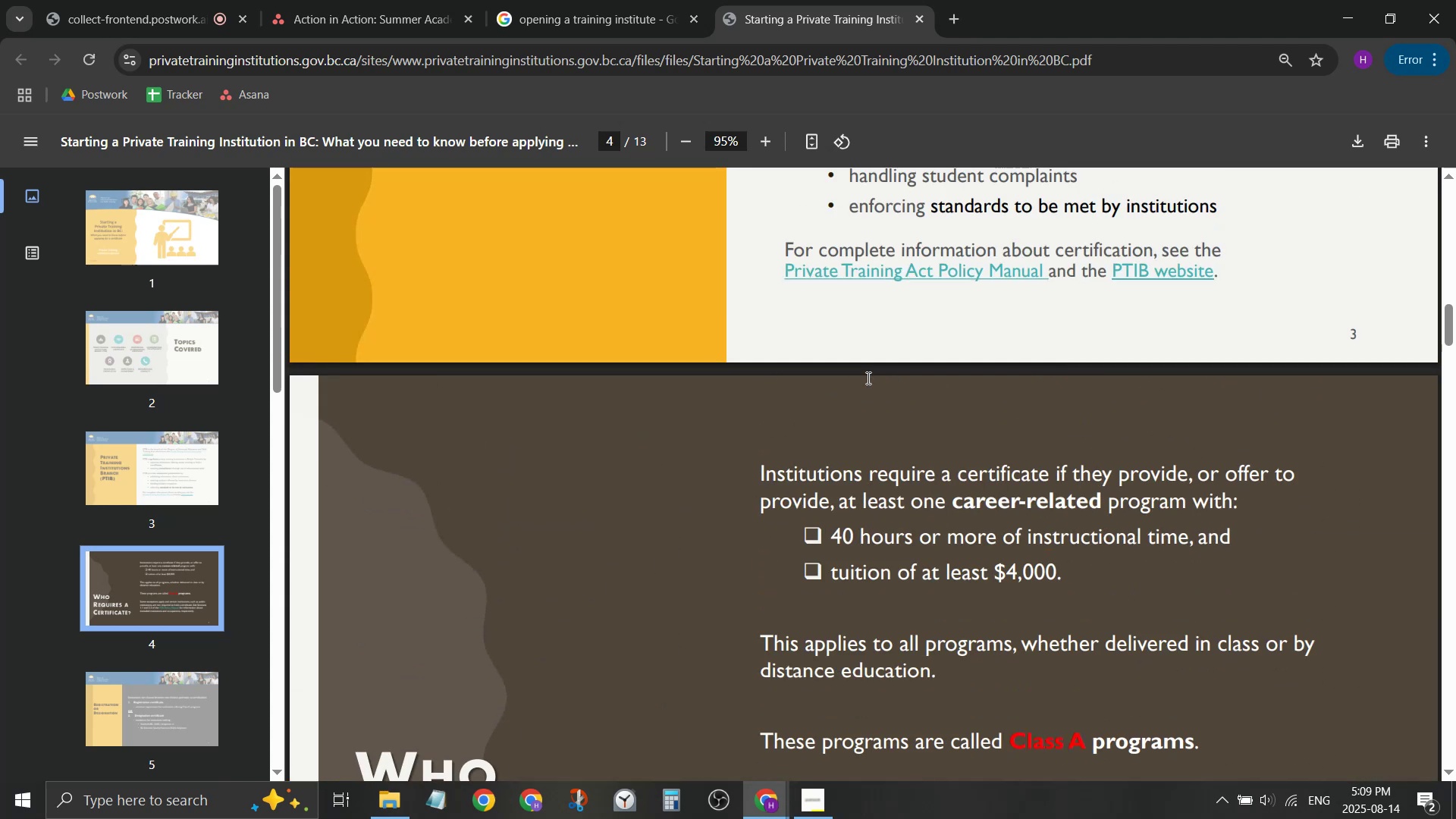 
scroll: coordinate [867, 378], scroll_direction: down, amount: 2.0
 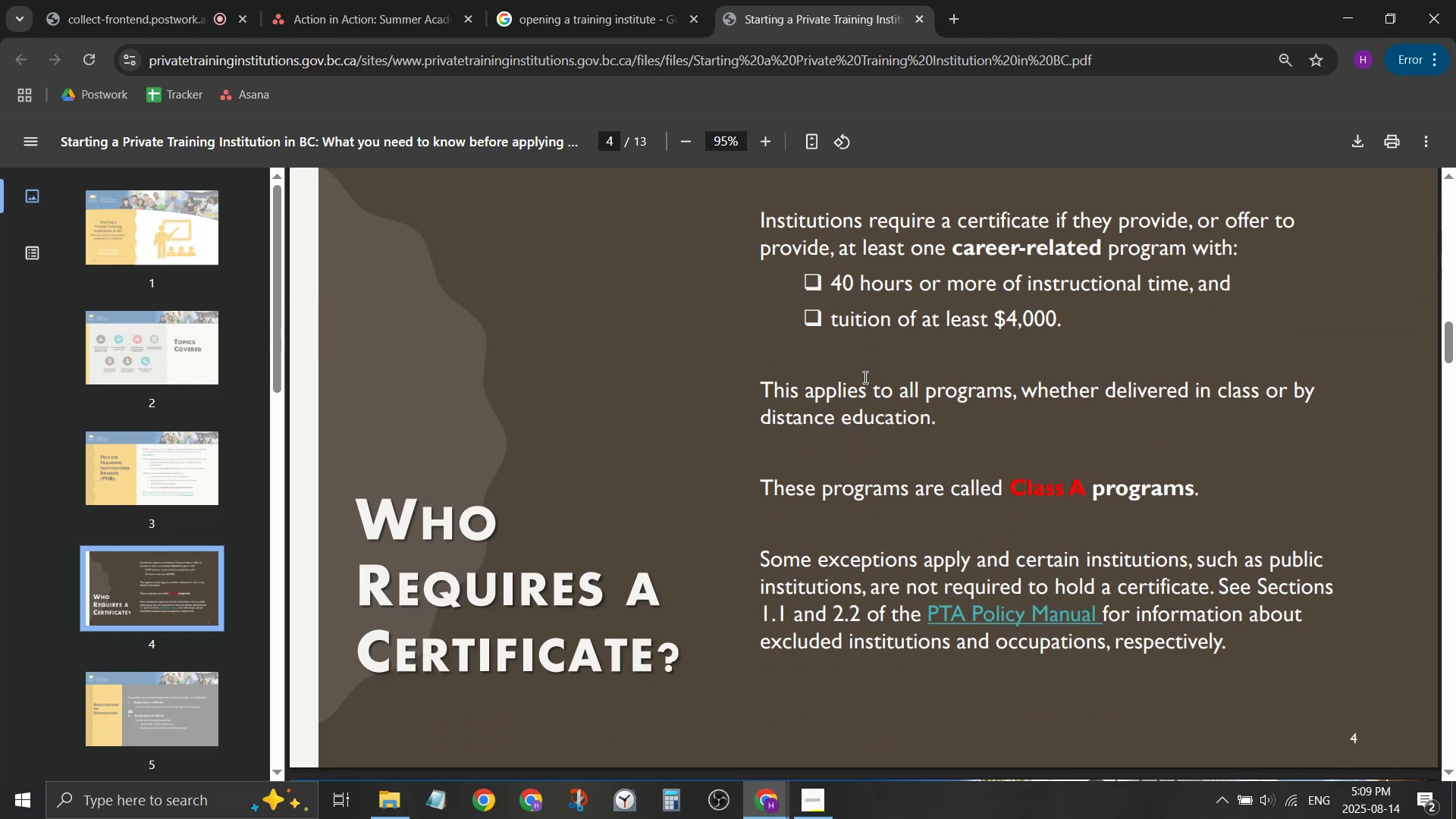 
wait(10.29)
 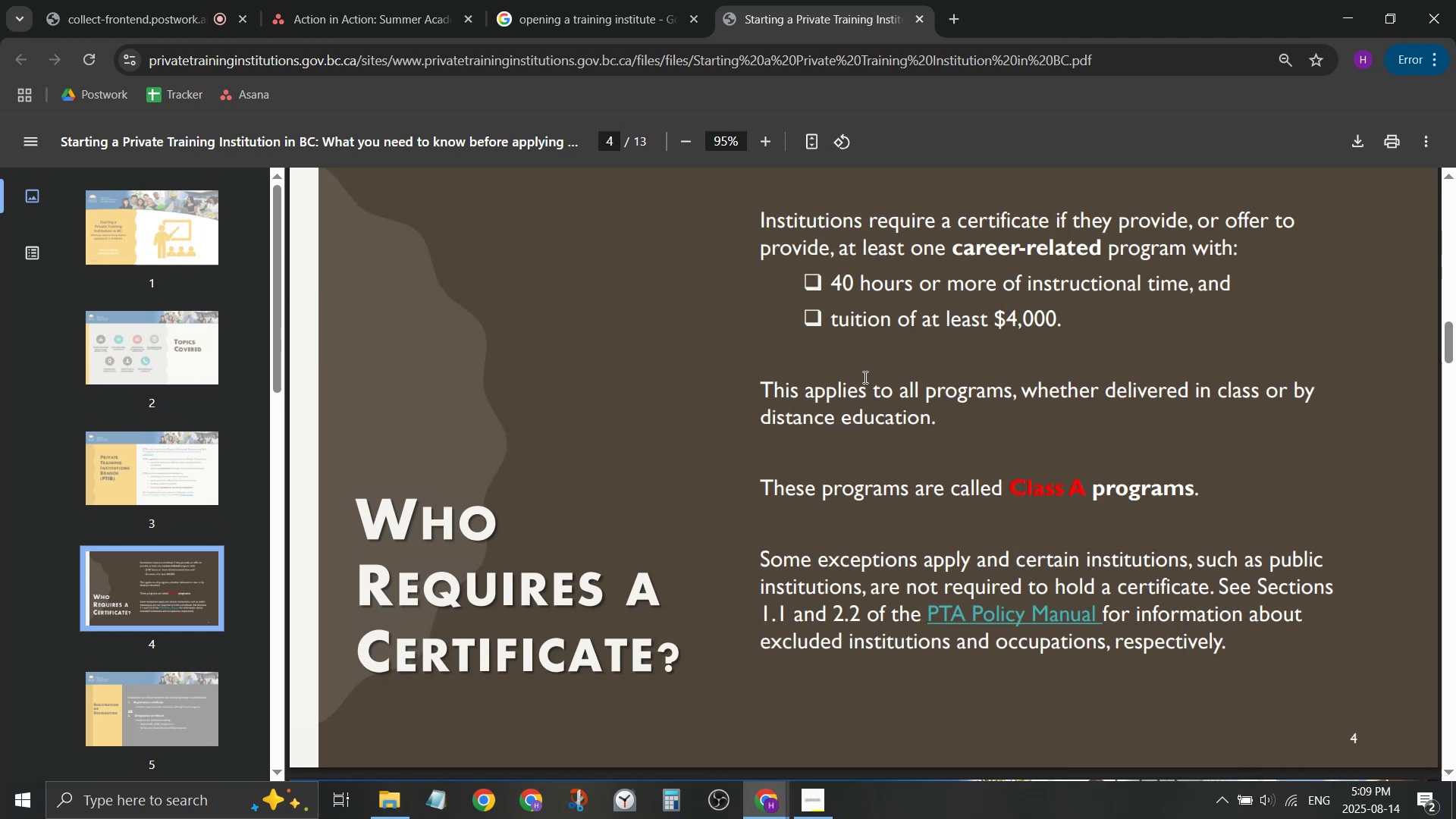 
scroll: coordinate [852, 387], scroll_direction: down, amount: 5.0
 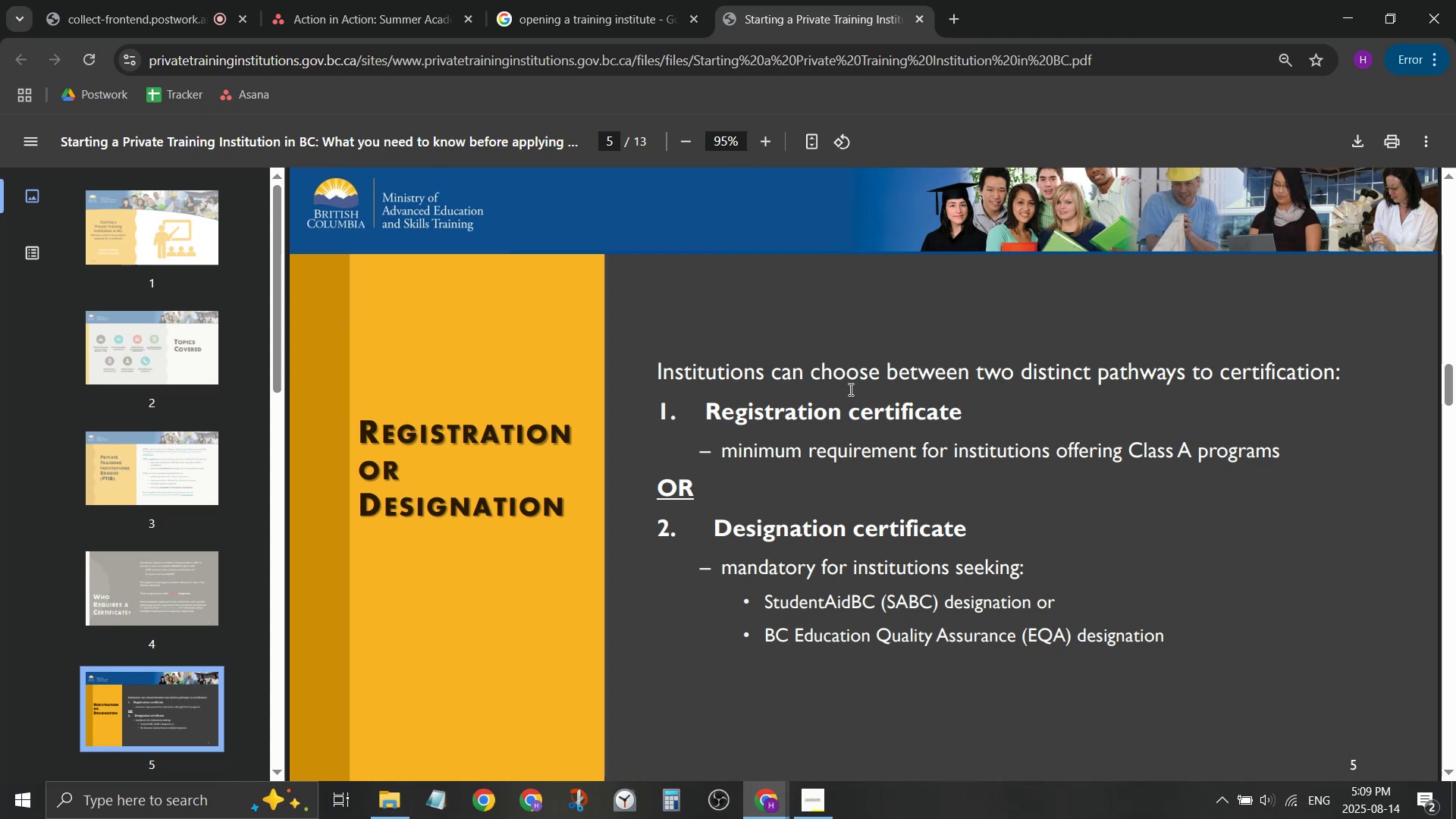 
wait(7.93)
 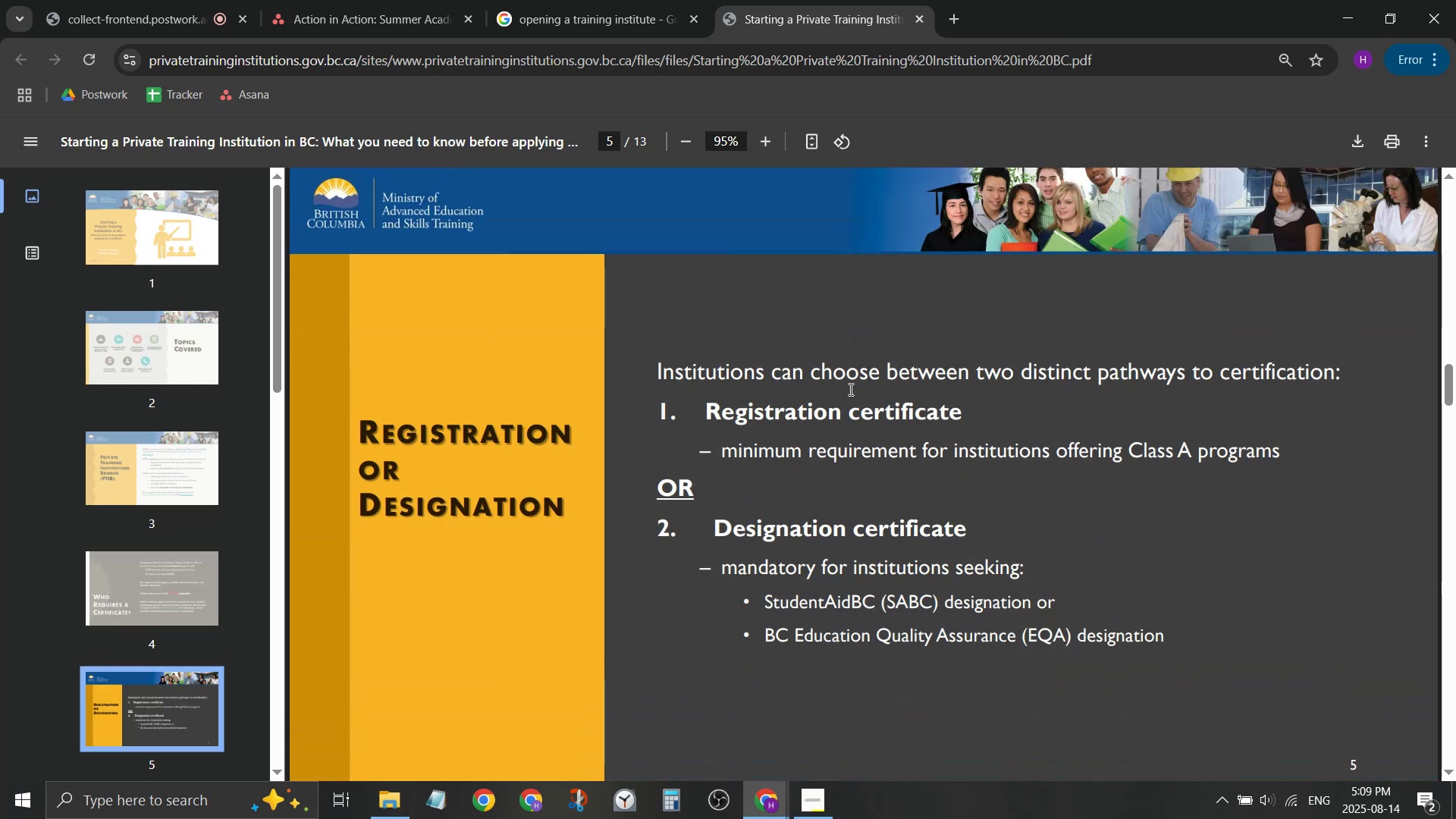 
scroll: coordinate [846, 394], scroll_direction: down, amount: 5.0
 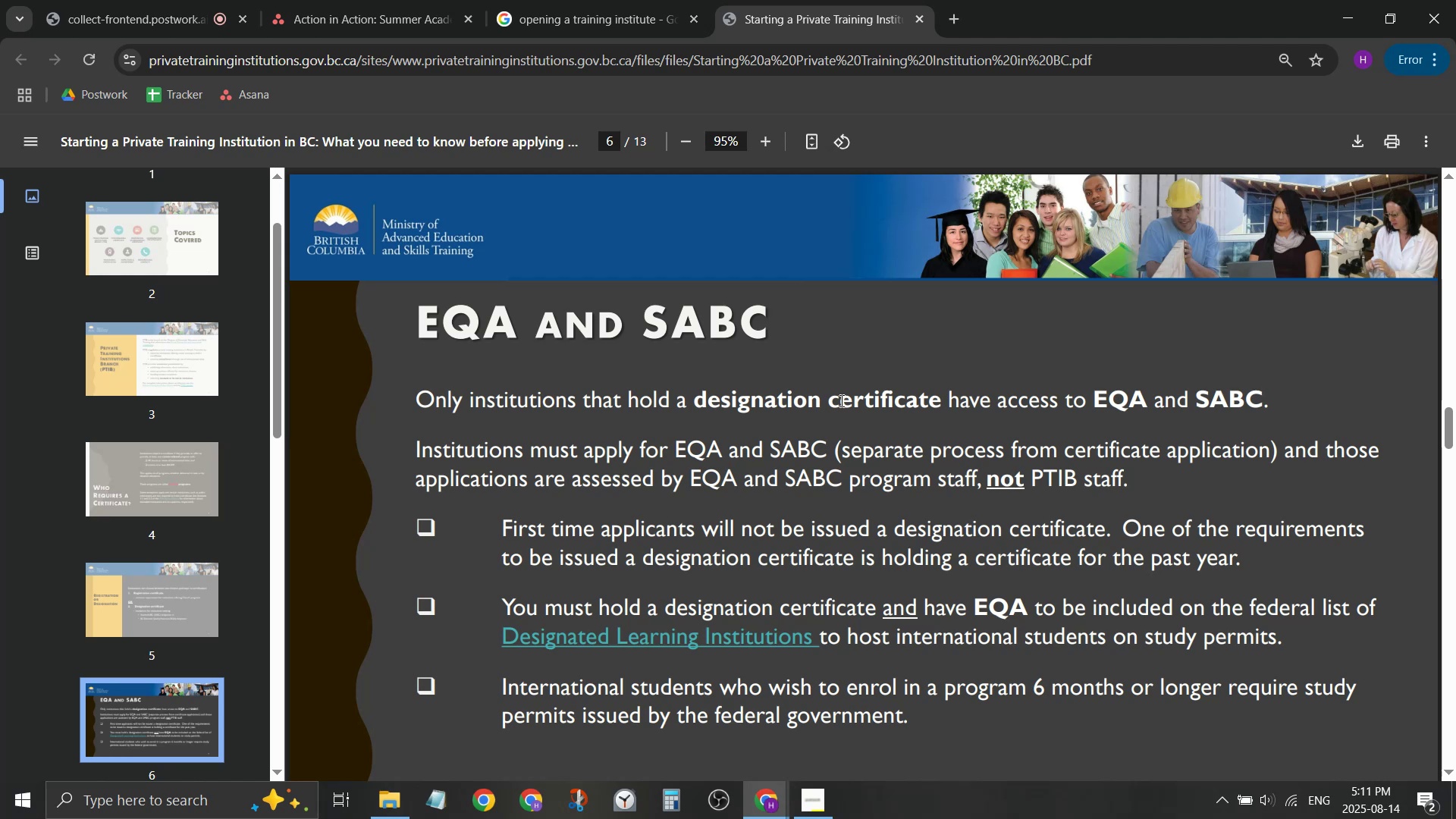 
wait(113.45)
 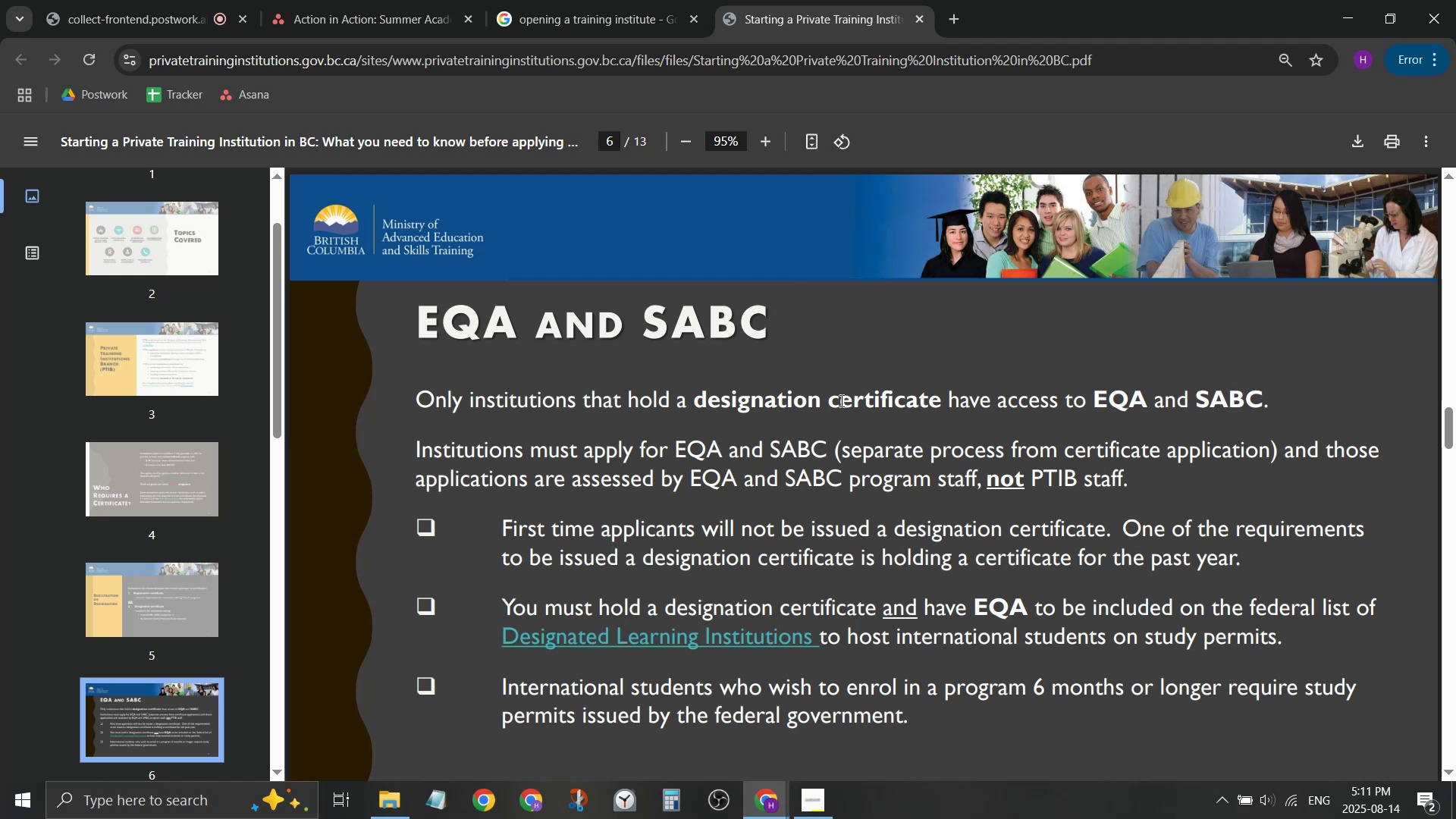 
left_click_drag(start_coordinate=[881, 480], to_coordinate=[887, 491])
 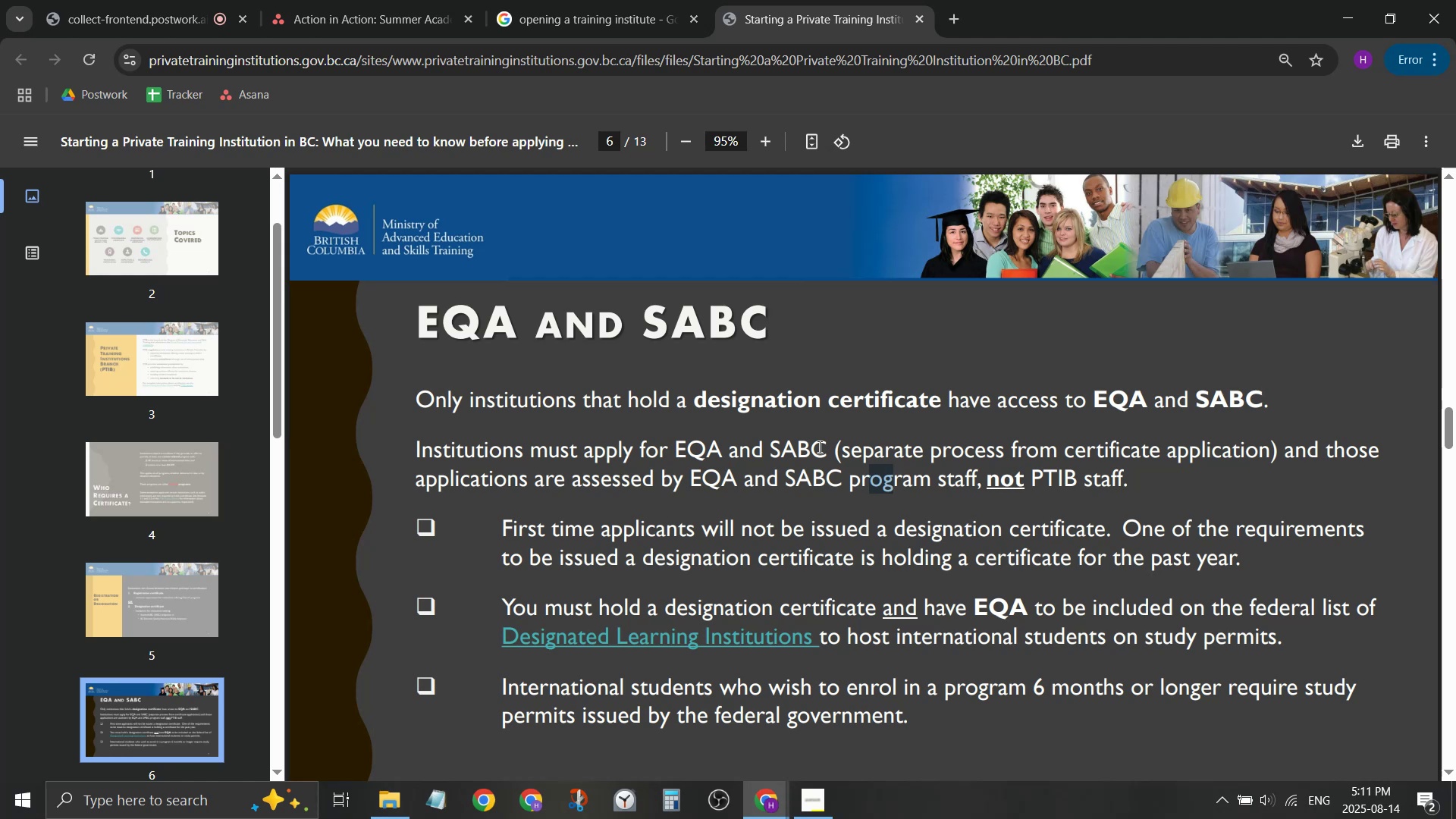 
scroll: coordinate [833, 442], scroll_direction: down, amount: 1.0
 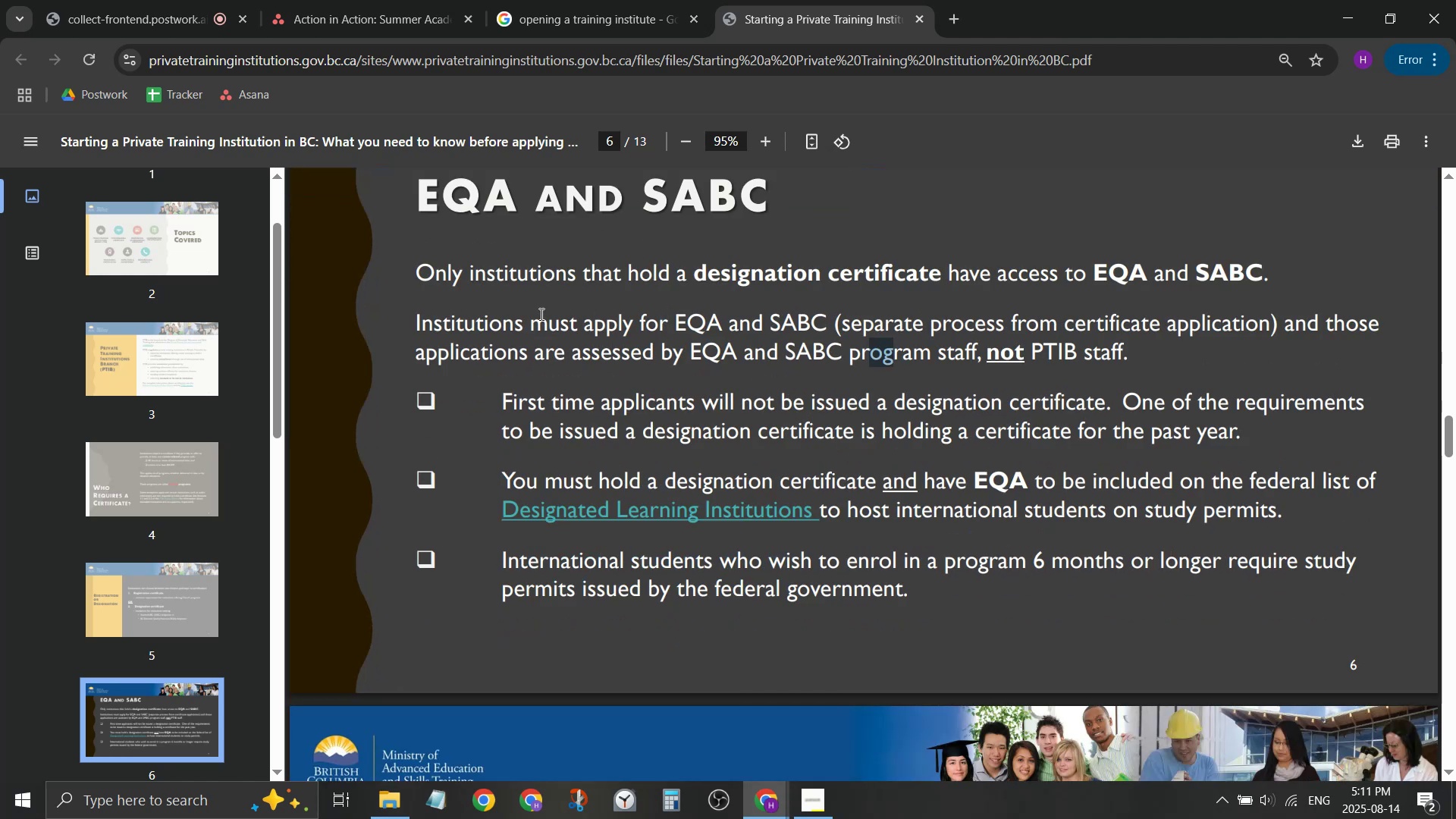 
left_click_drag(start_coordinate=[548, 318], to_coordinate=[739, 323])
 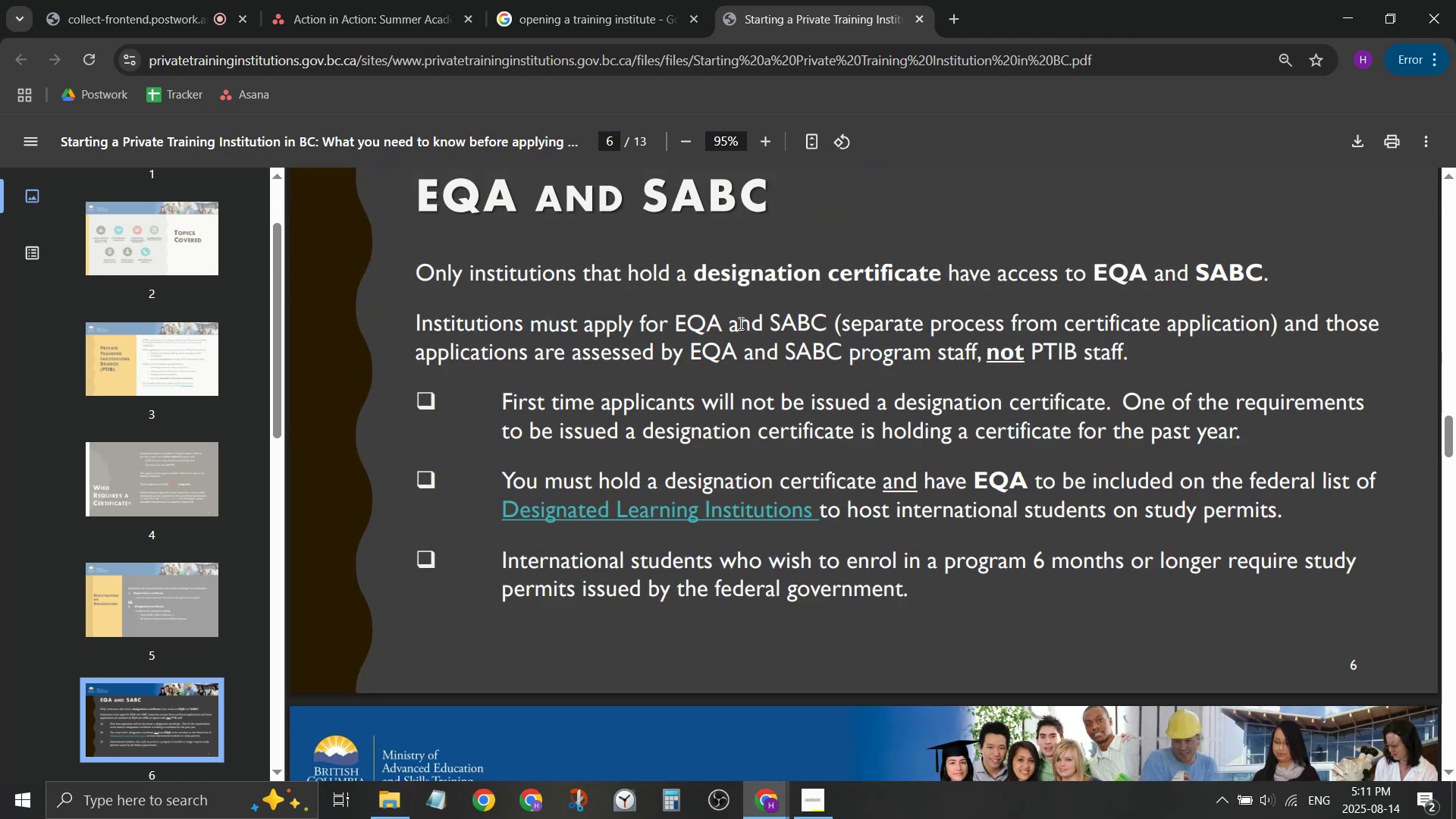 
left_click([739, 323])
 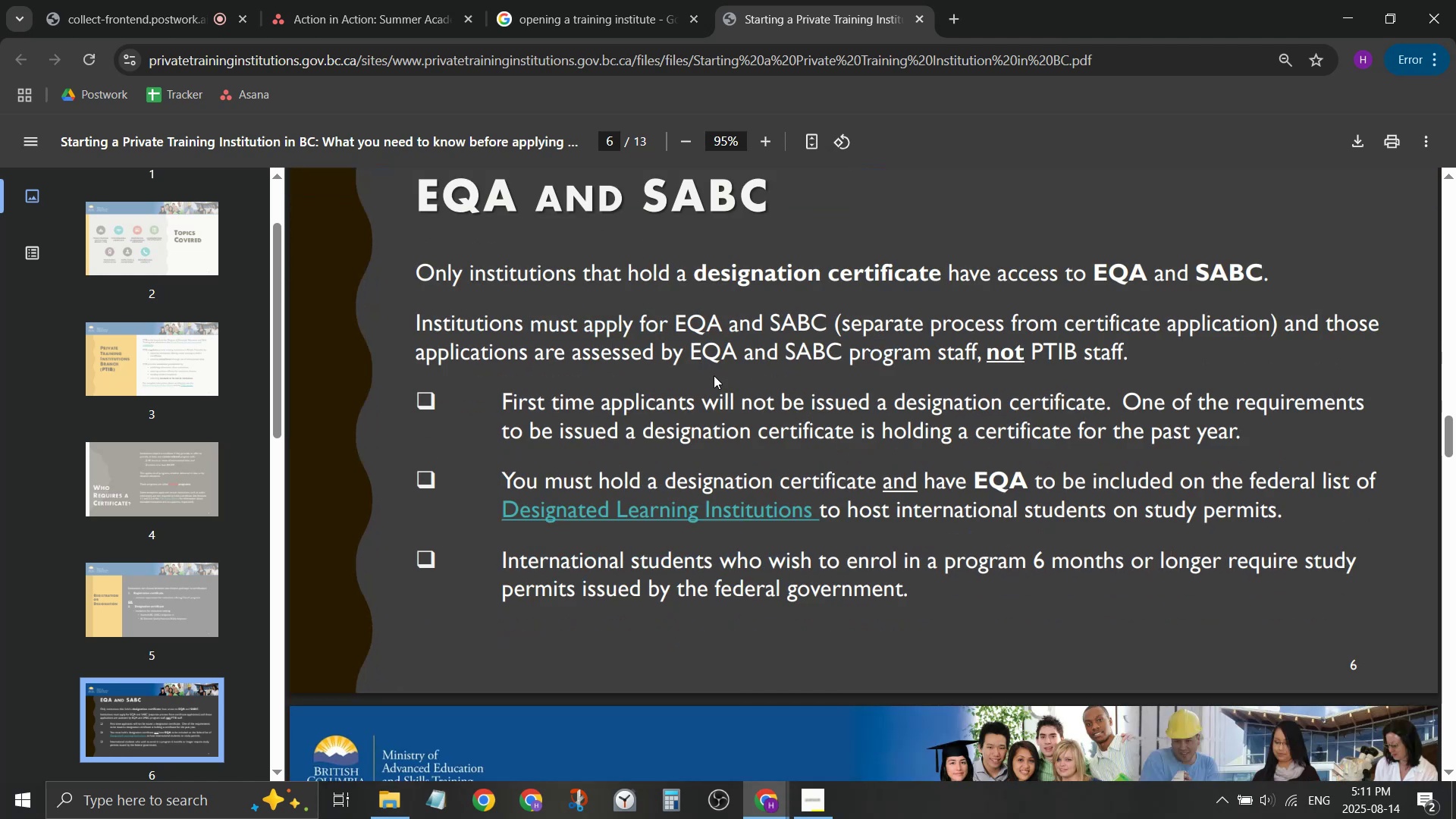 
left_click_drag(start_coordinate=[682, 400], to_coordinate=[686, 438])
 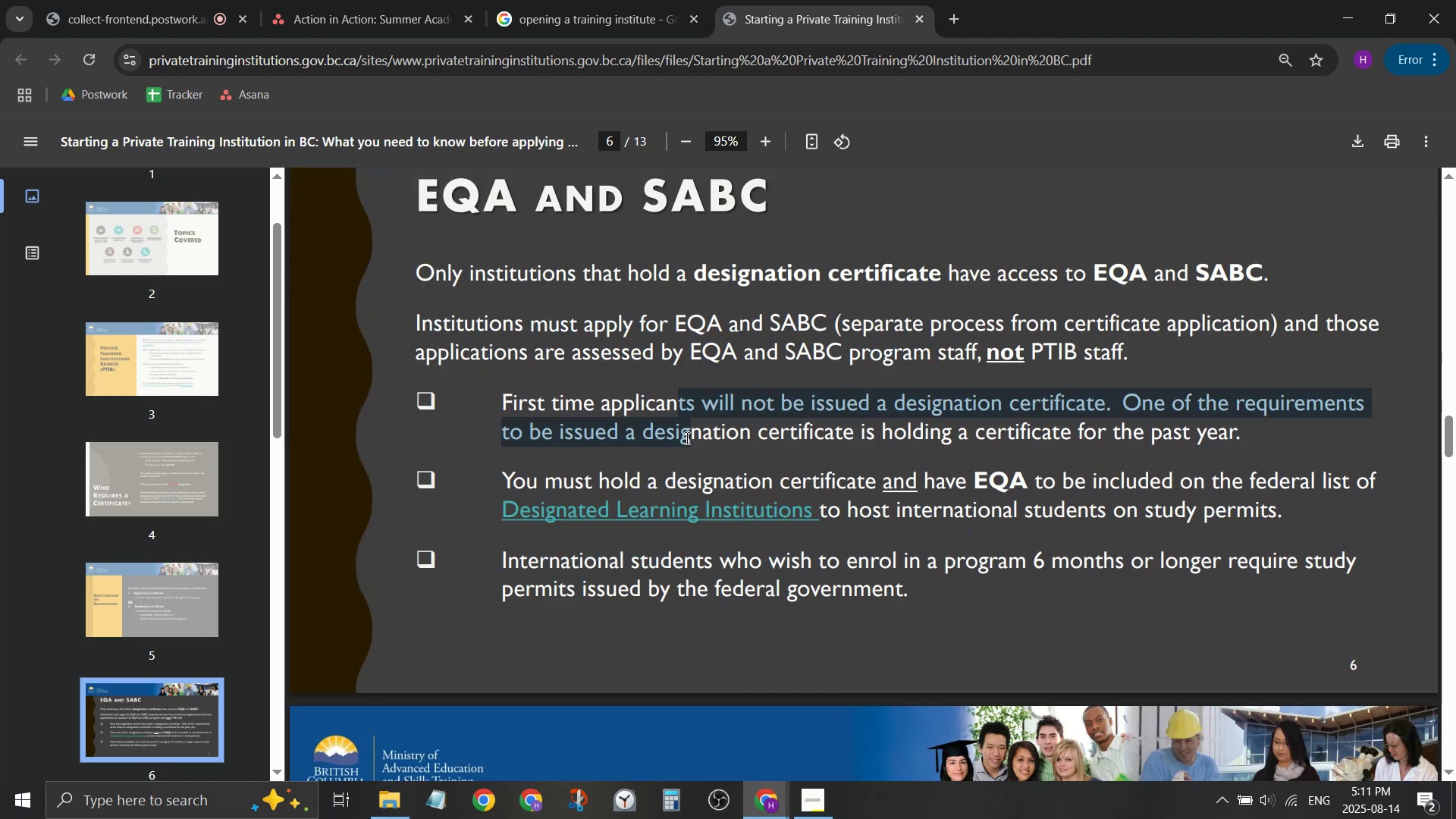 
scroll: coordinate [685, 438], scroll_direction: down, amount: 1.0
 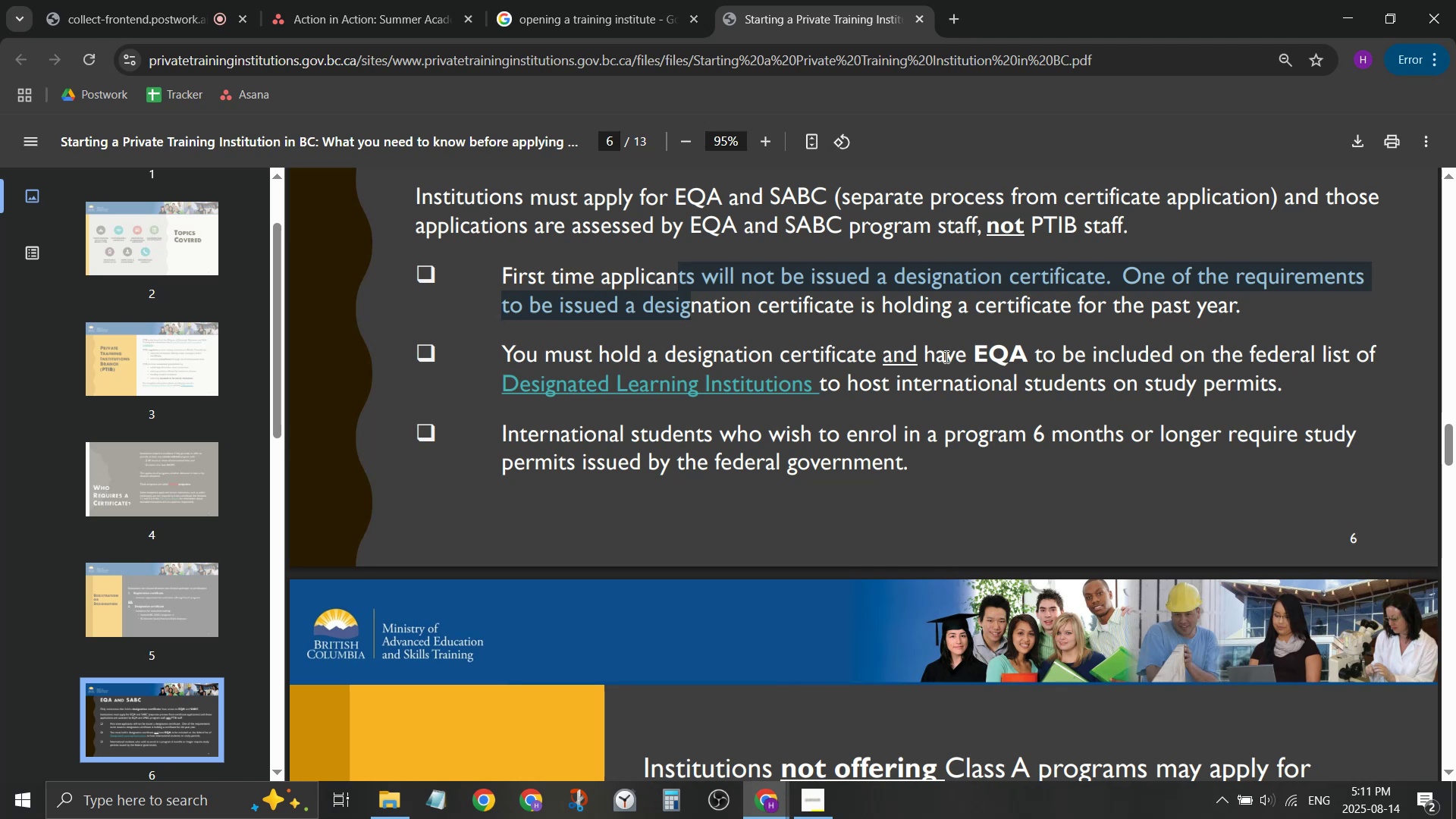 
left_click([104, 0])
 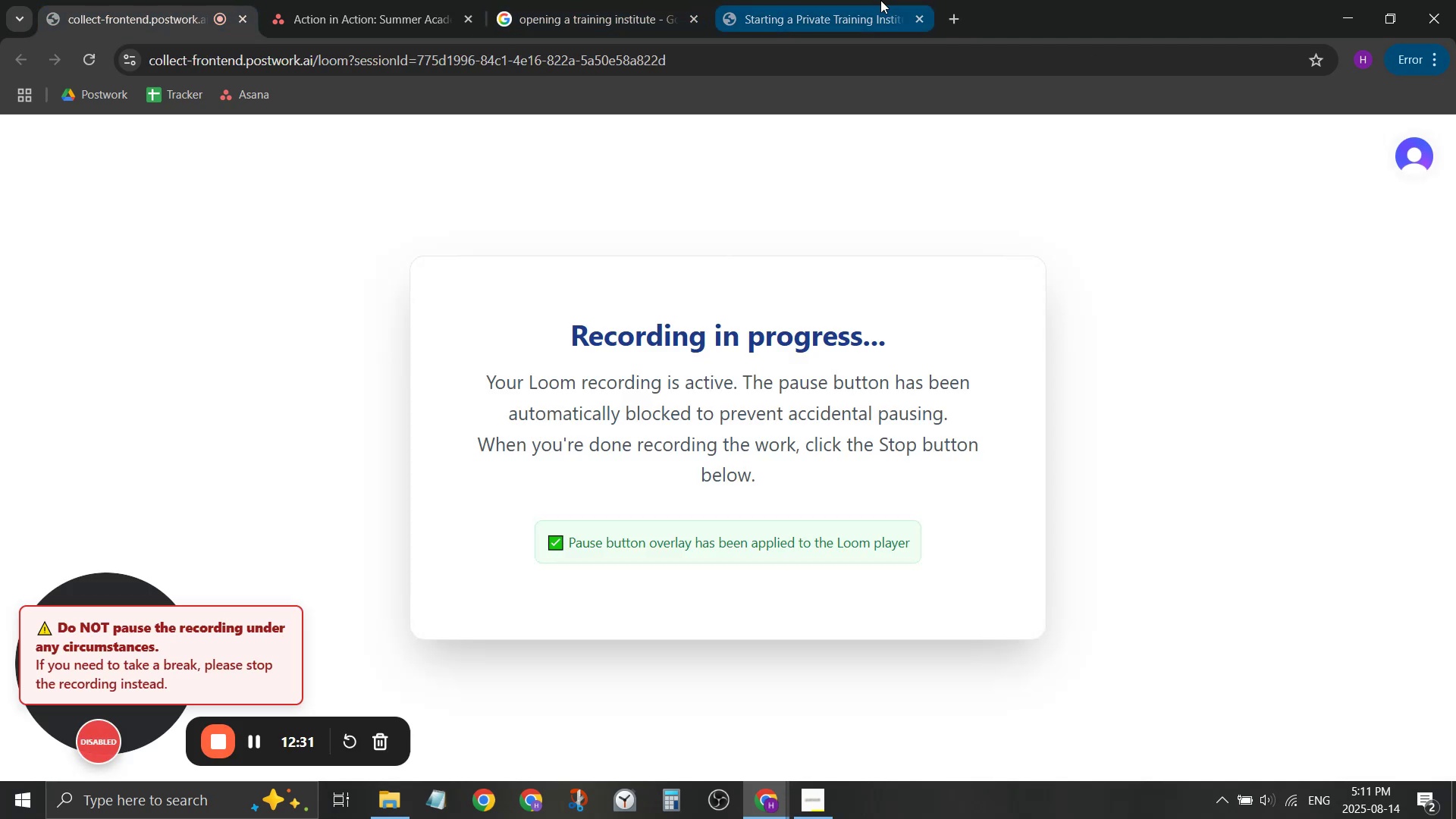 
left_click([880, 0])
 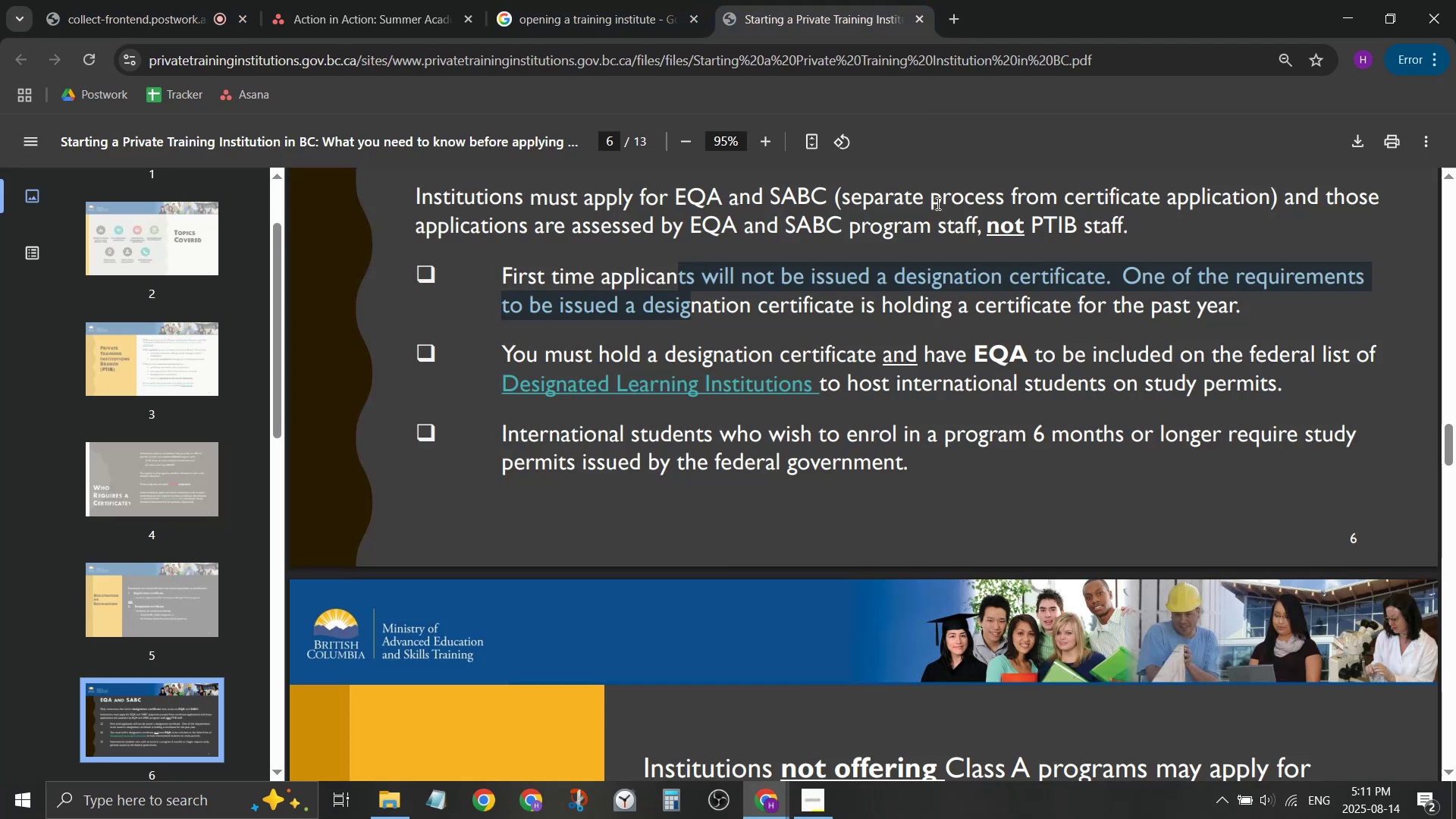 
scroll: coordinate [755, 384], scroll_direction: down, amount: 4.0
 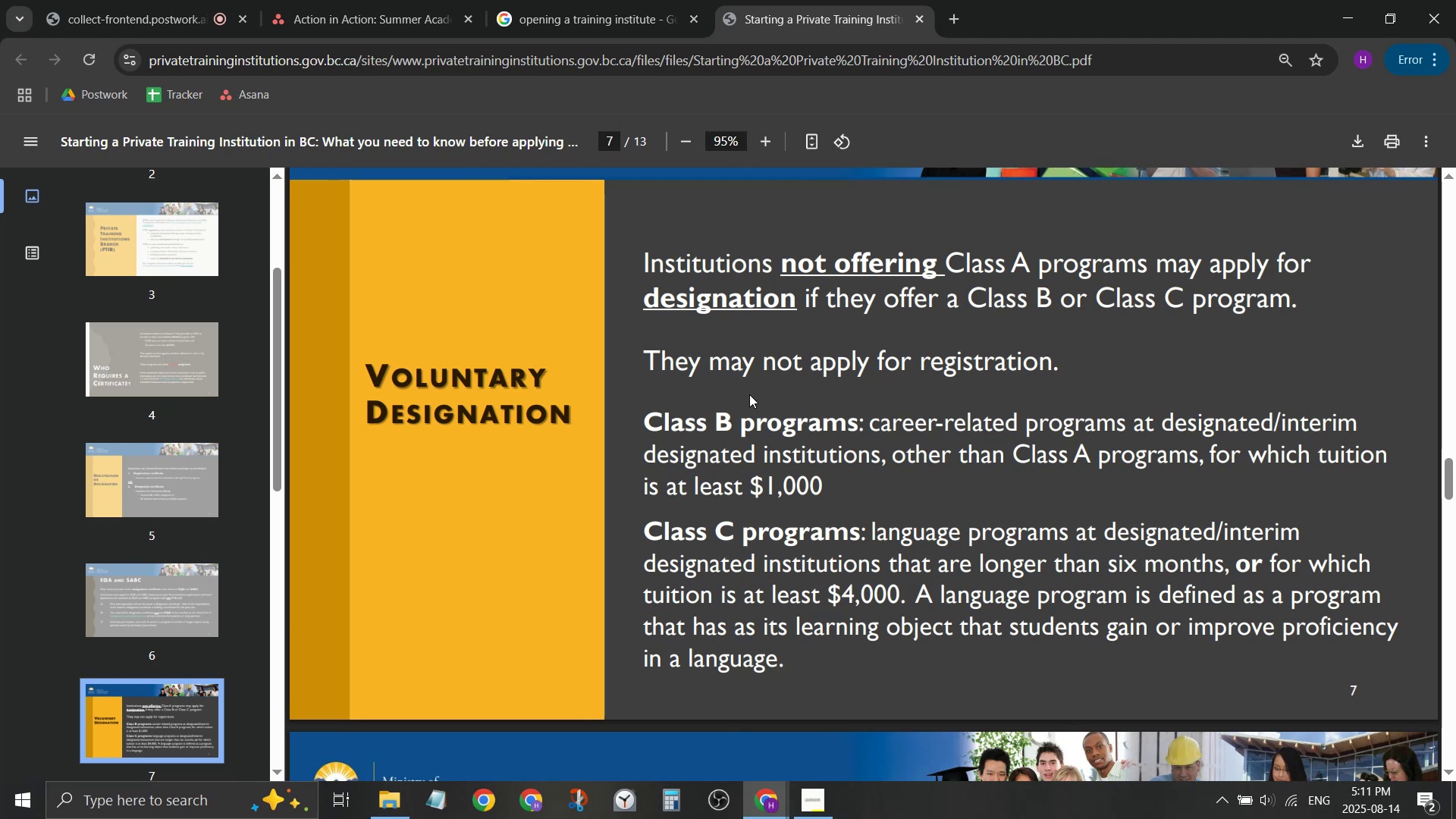 
wait(7.34)
 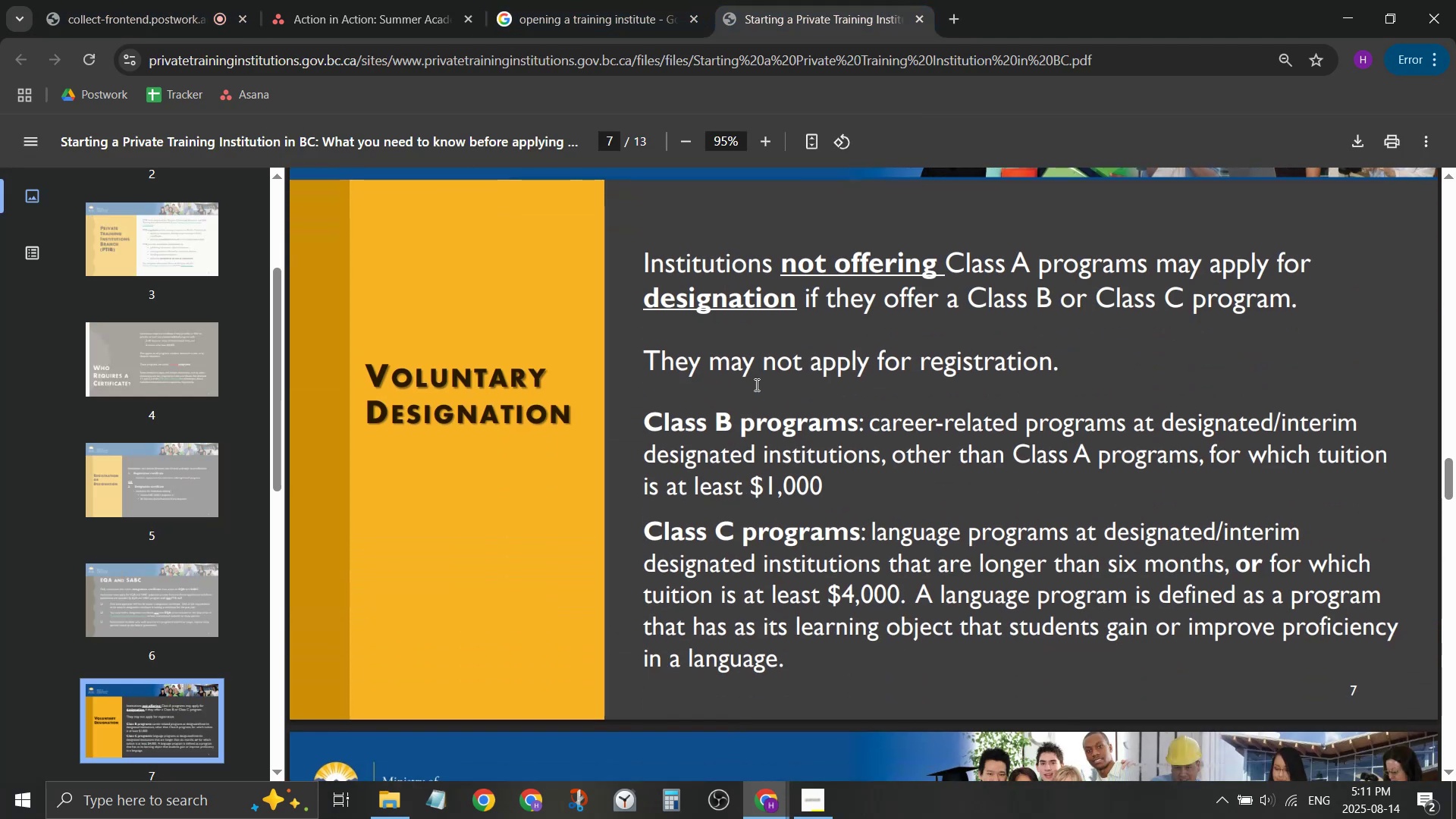 
scroll: coordinate [750, 397], scroll_direction: down, amount: 5.0
 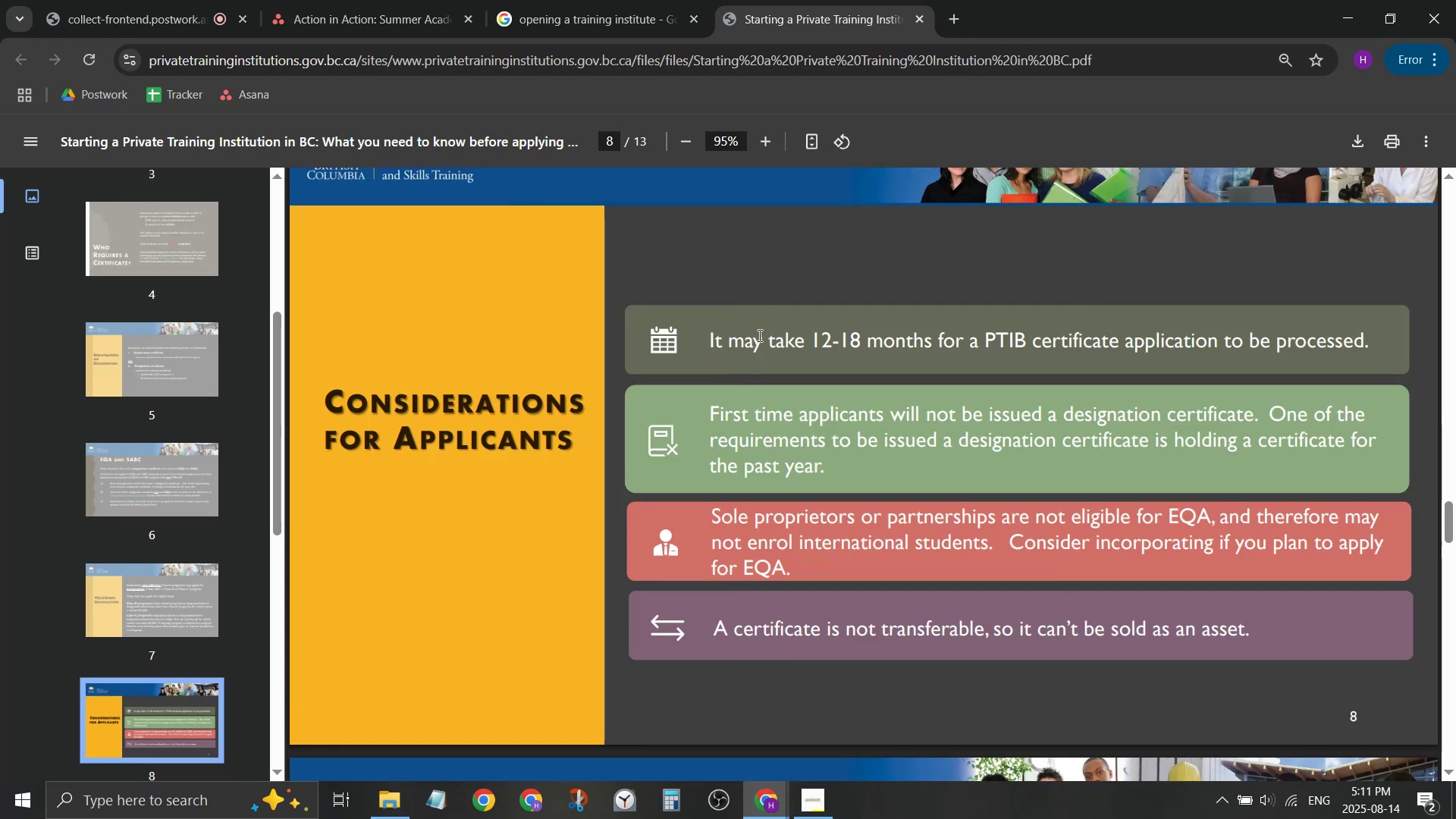 
left_click_drag(start_coordinate=[758, 335], to_coordinate=[1334, 347])
 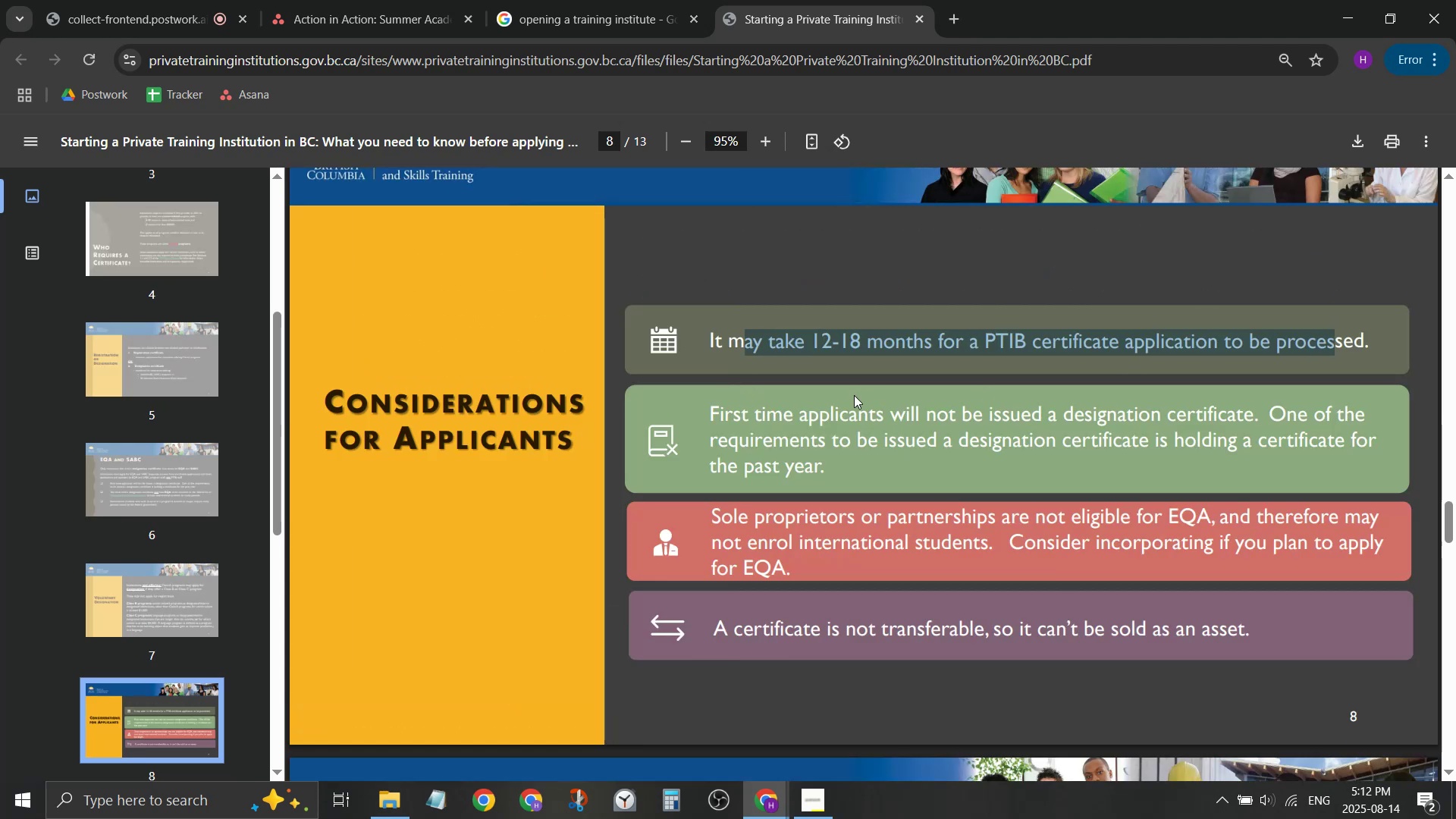 
scroll: coordinate [854, 395], scroll_direction: down, amount: 1.0
 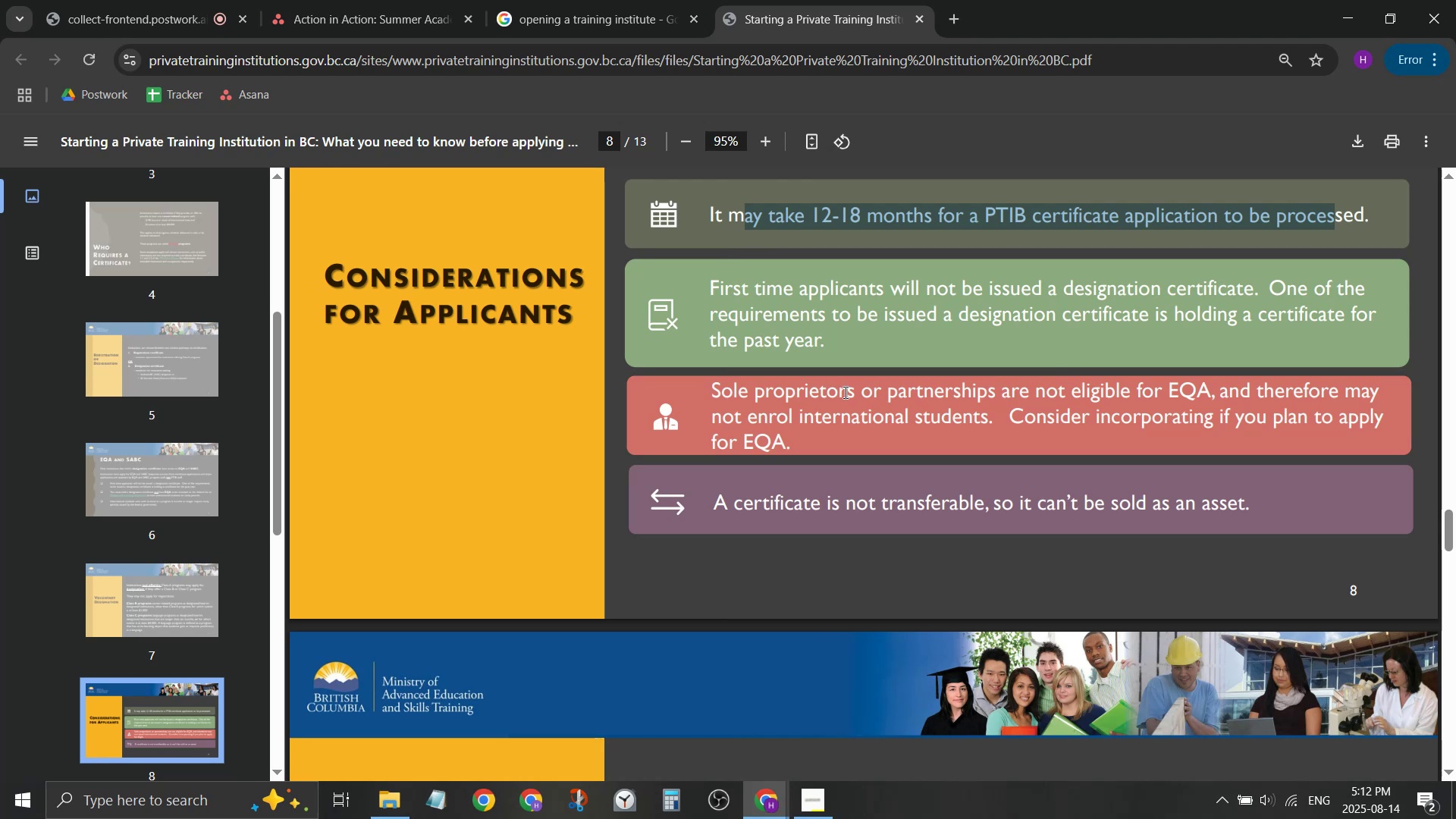 
wait(14.44)
 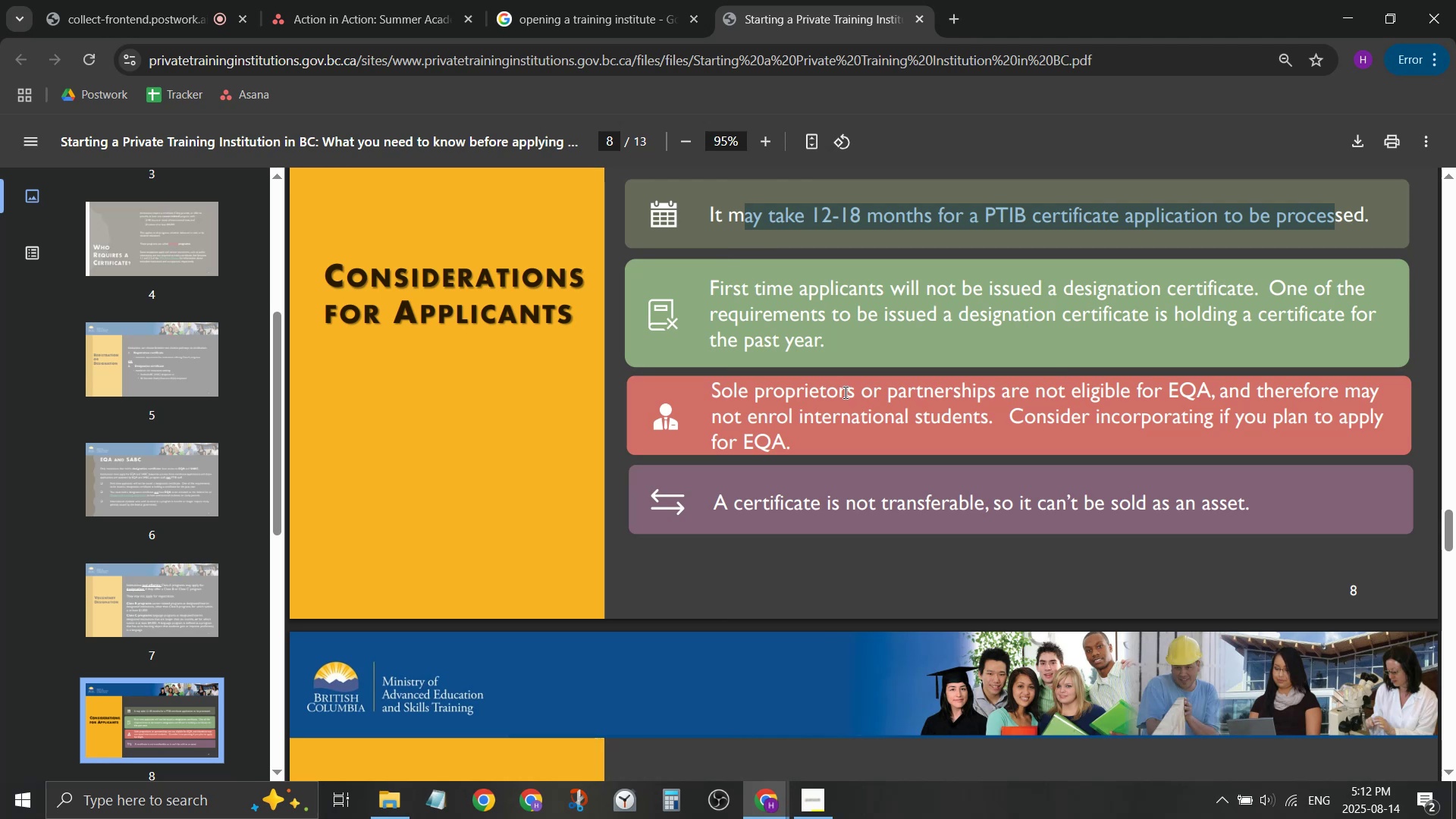 
scroll: coordinate [844, 392], scroll_direction: down, amount: 1.0
 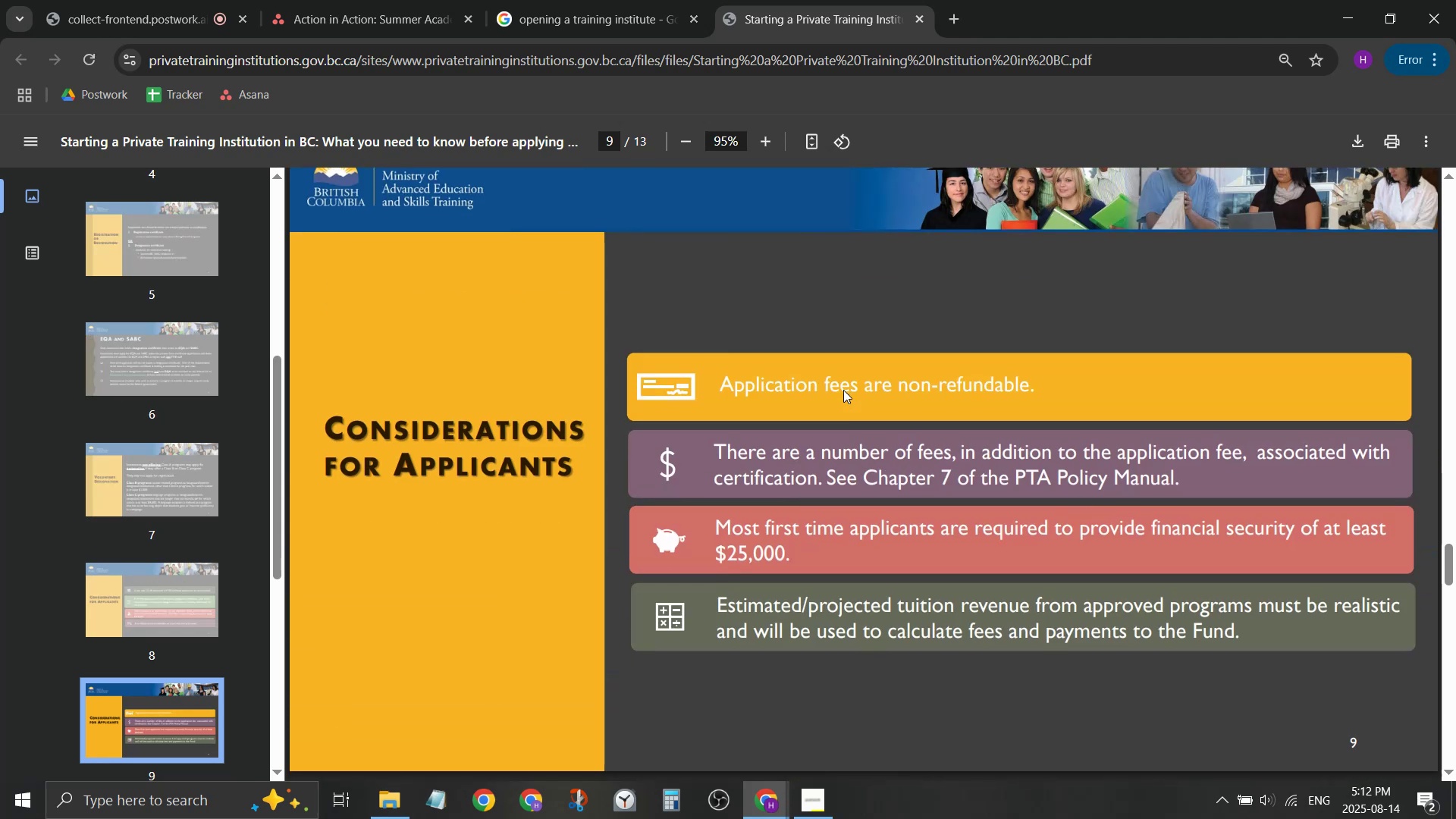 
wait(5.76)
 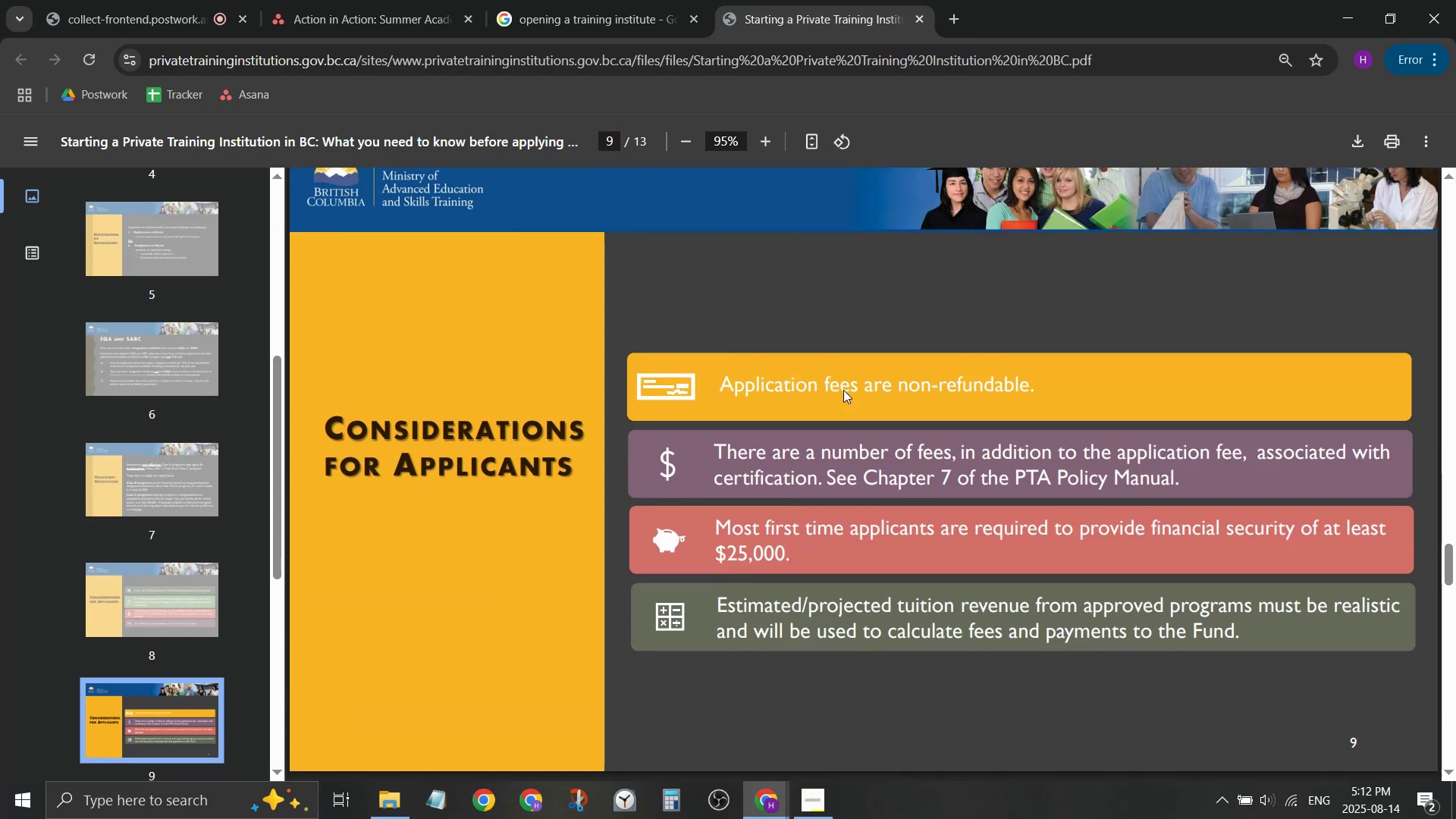 
scroll: coordinate [1237, 610], scroll_direction: down, amount: 22.0
 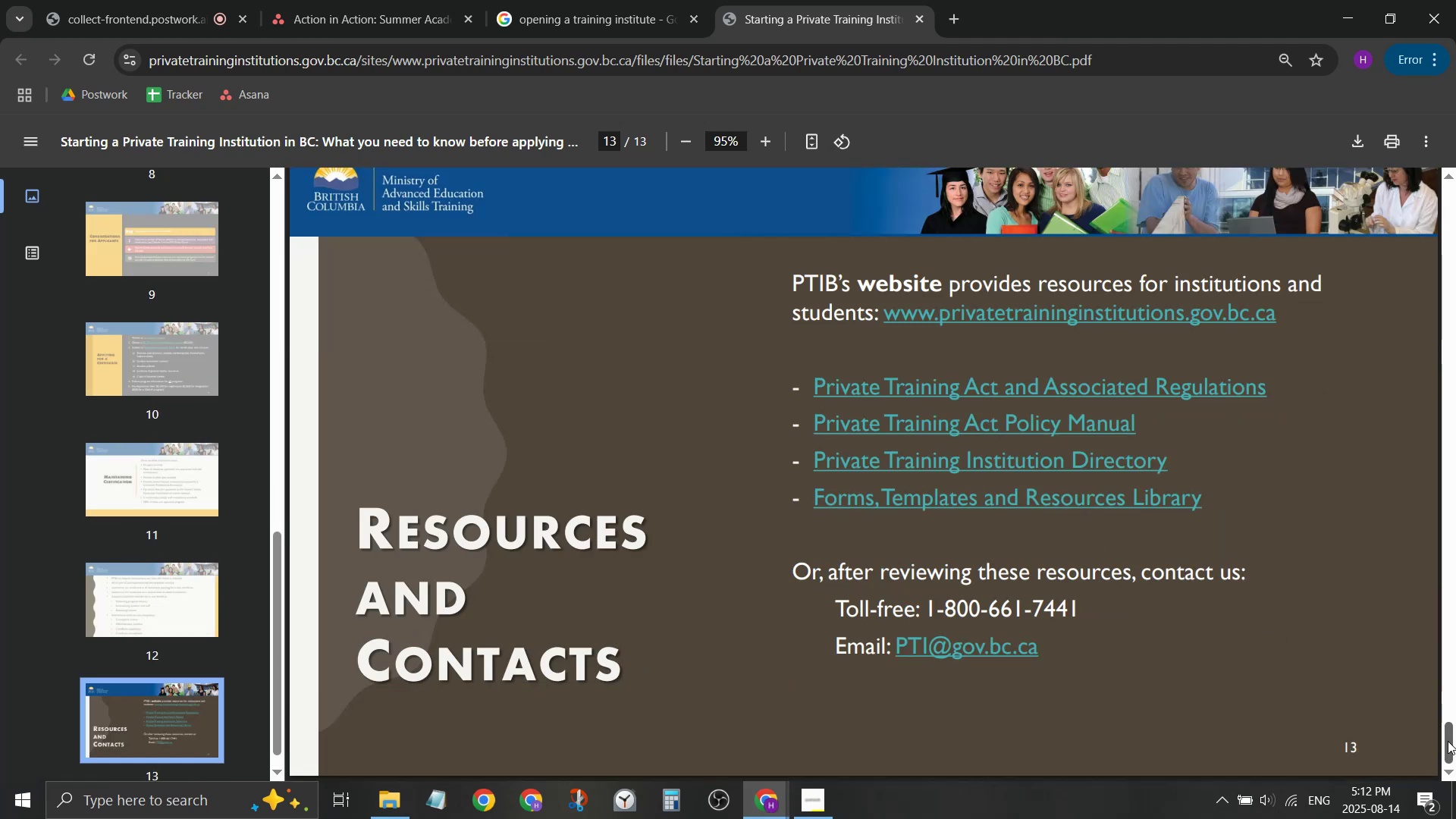 
left_click_drag(start_coordinate=[1452, 738], to_coordinate=[1416, 160])
 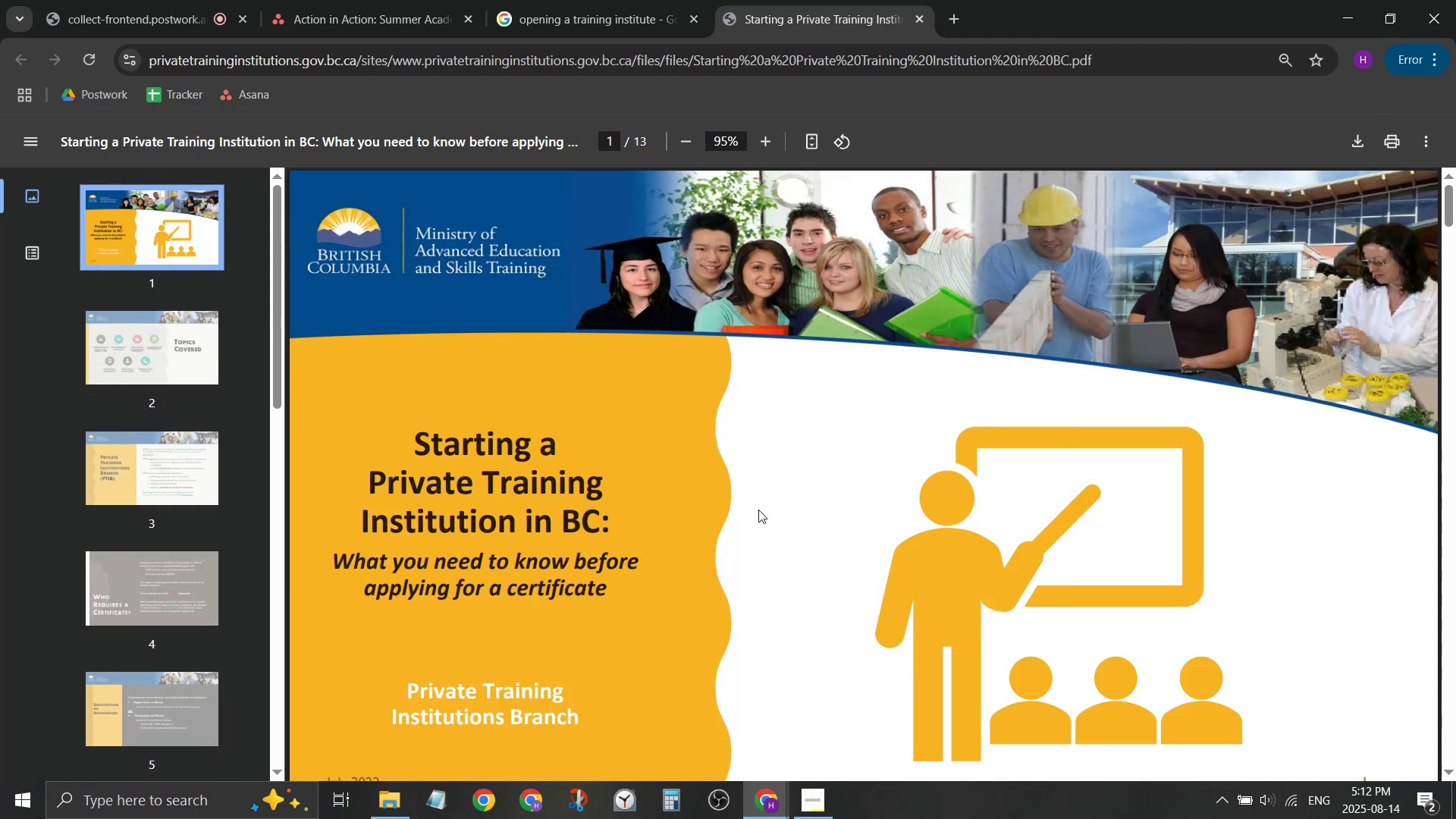 
scroll: coordinate [698, 278], scroll_direction: down, amount: 15.0
 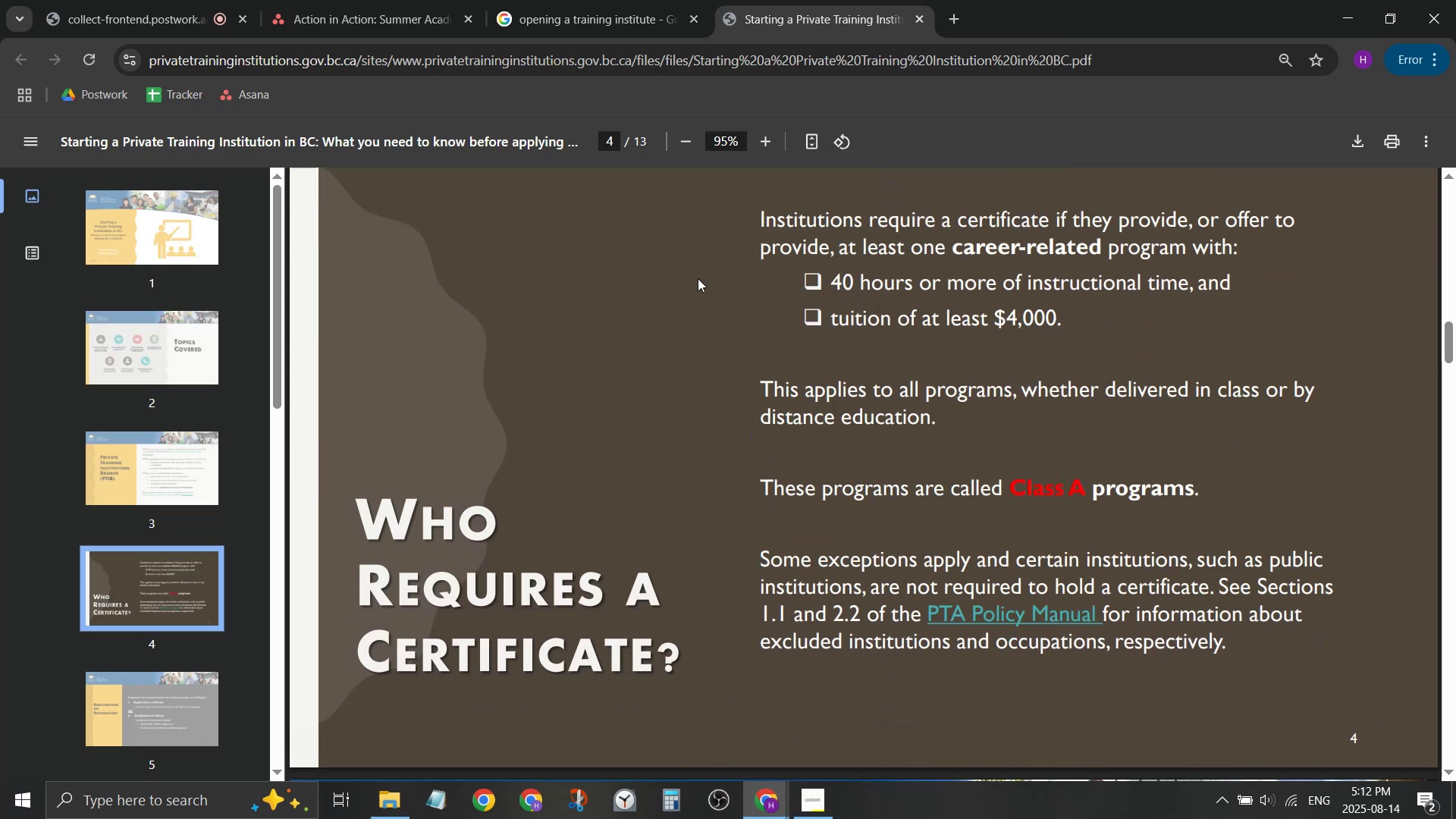 
wait(5.12)
 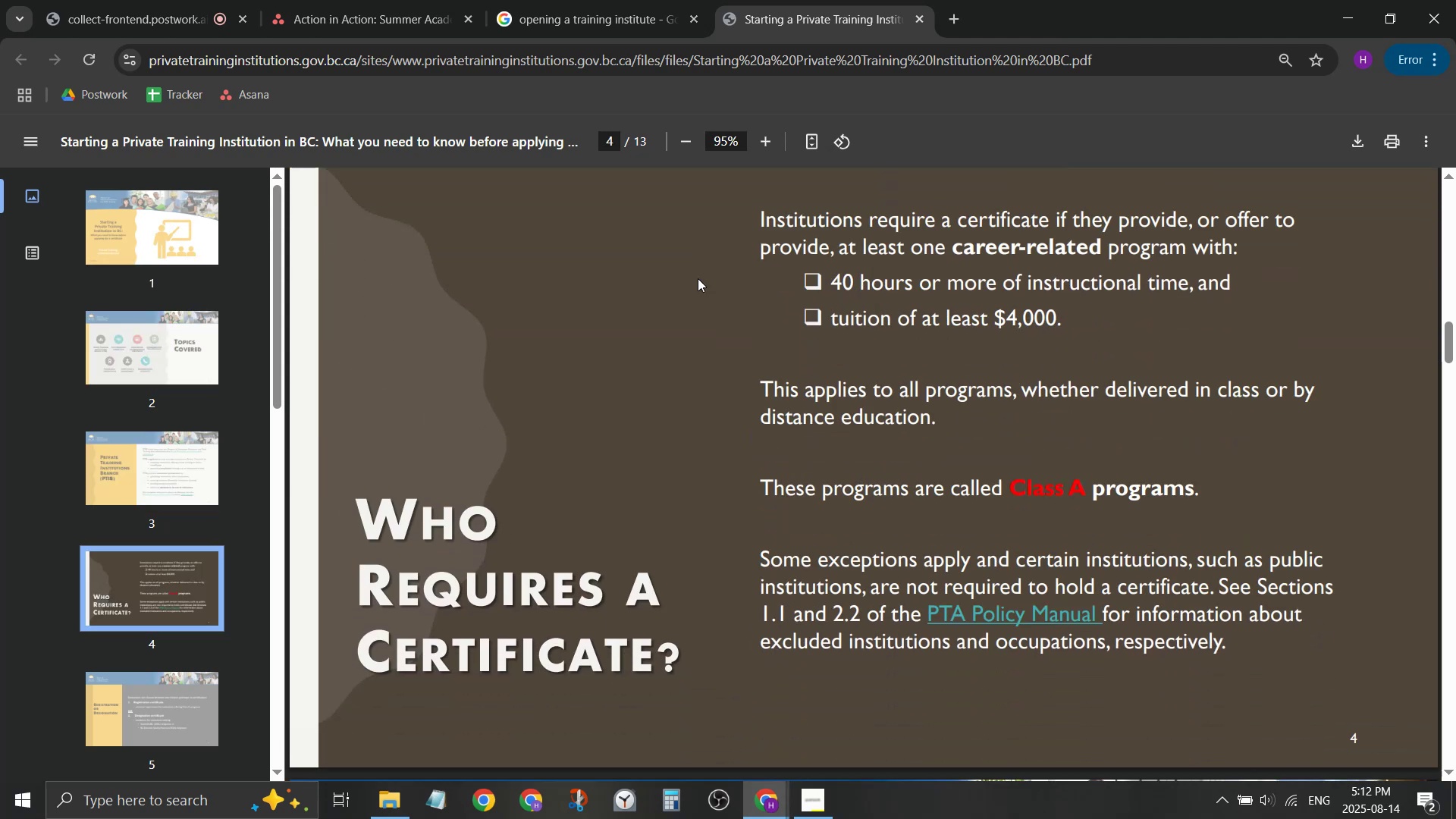 
scroll: coordinate [698, 278], scroll_direction: down, amount: 6.0
 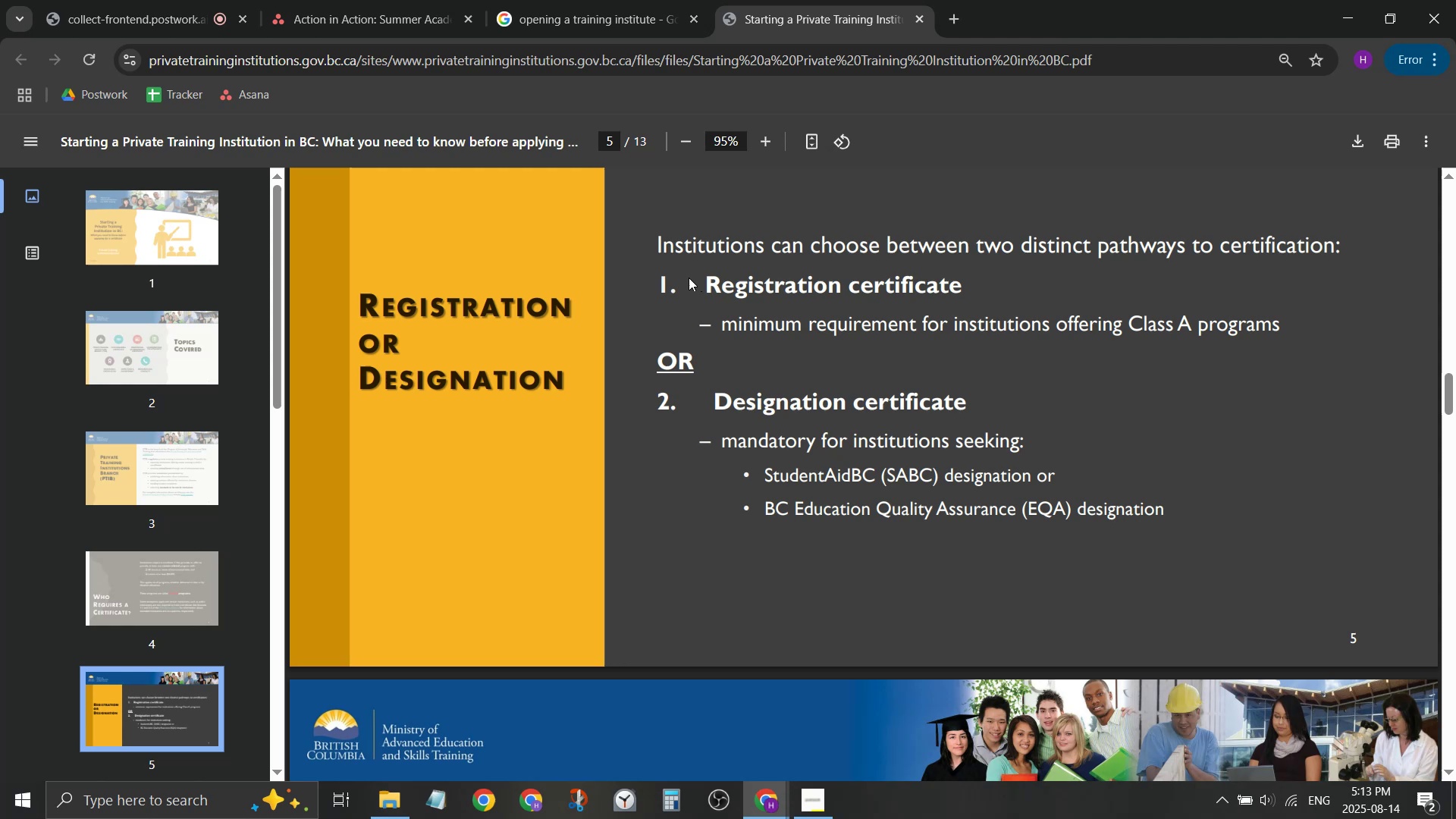 
wait(64.29)
 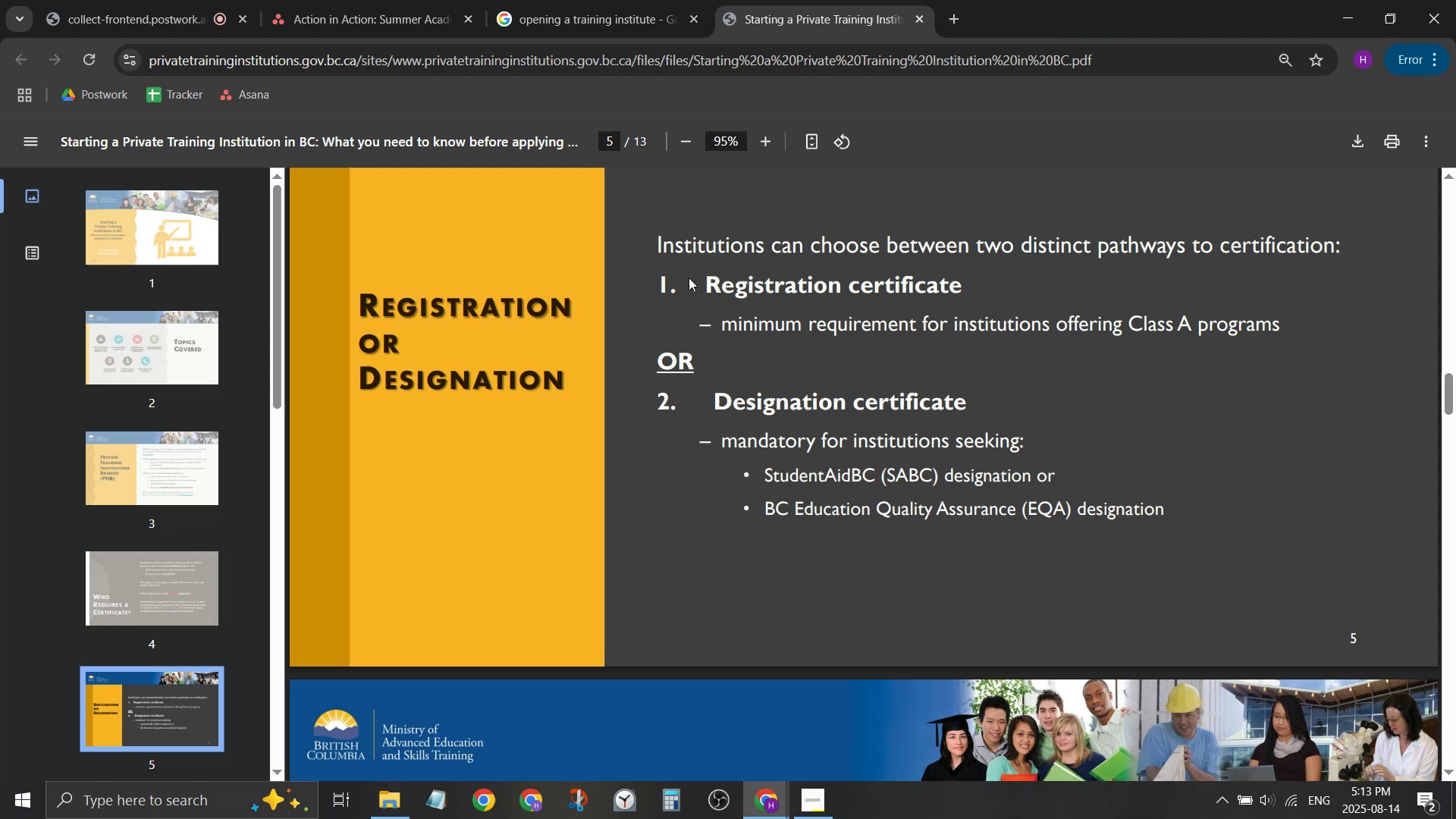 
left_click_drag(start_coordinate=[723, 444], to_coordinate=[1101, 487])
 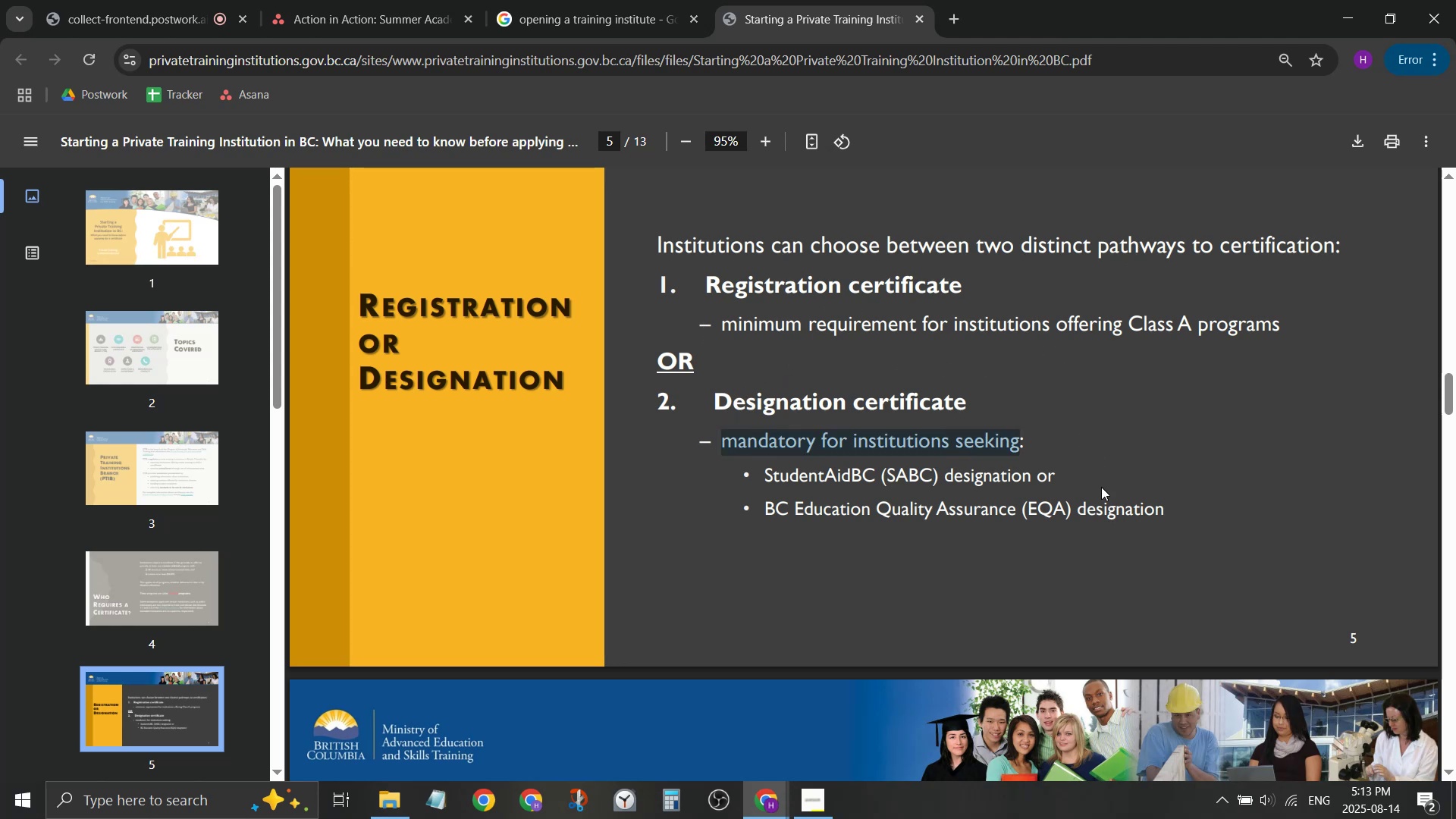 
left_click([1101, 487])
 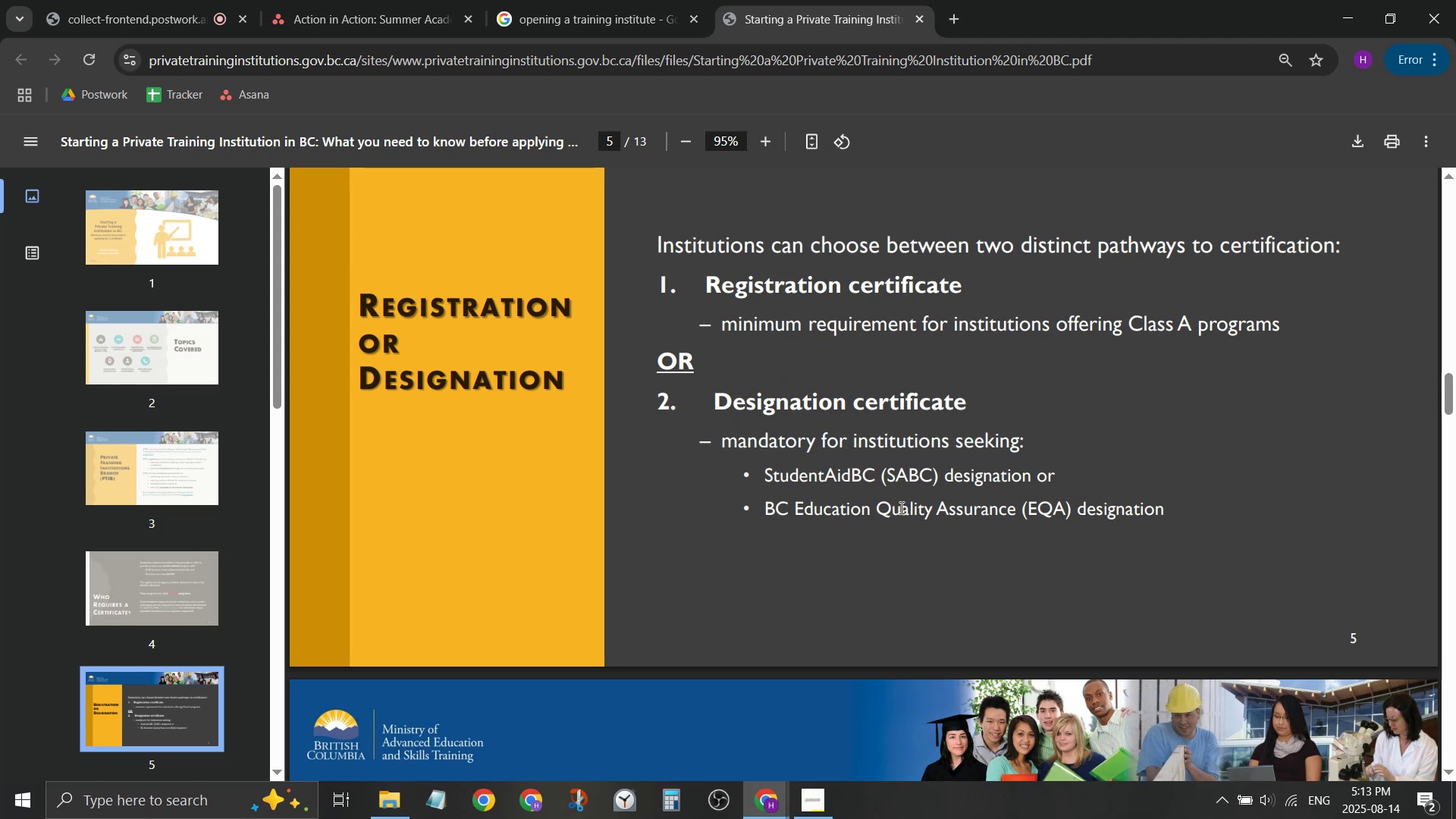 
left_click_drag(start_coordinate=[900, 507], to_coordinate=[1188, 504])
 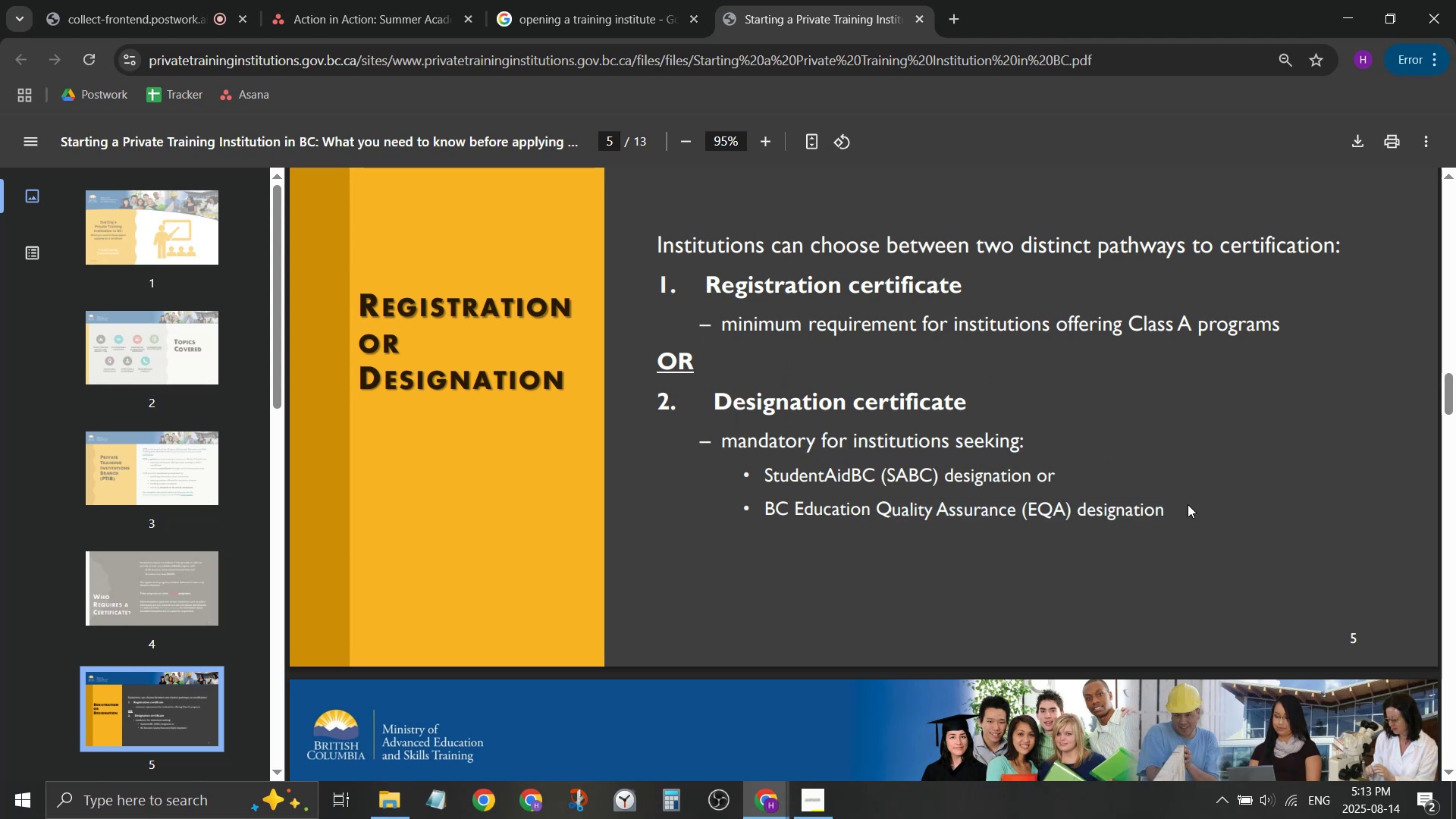 
left_click([1188, 504])
 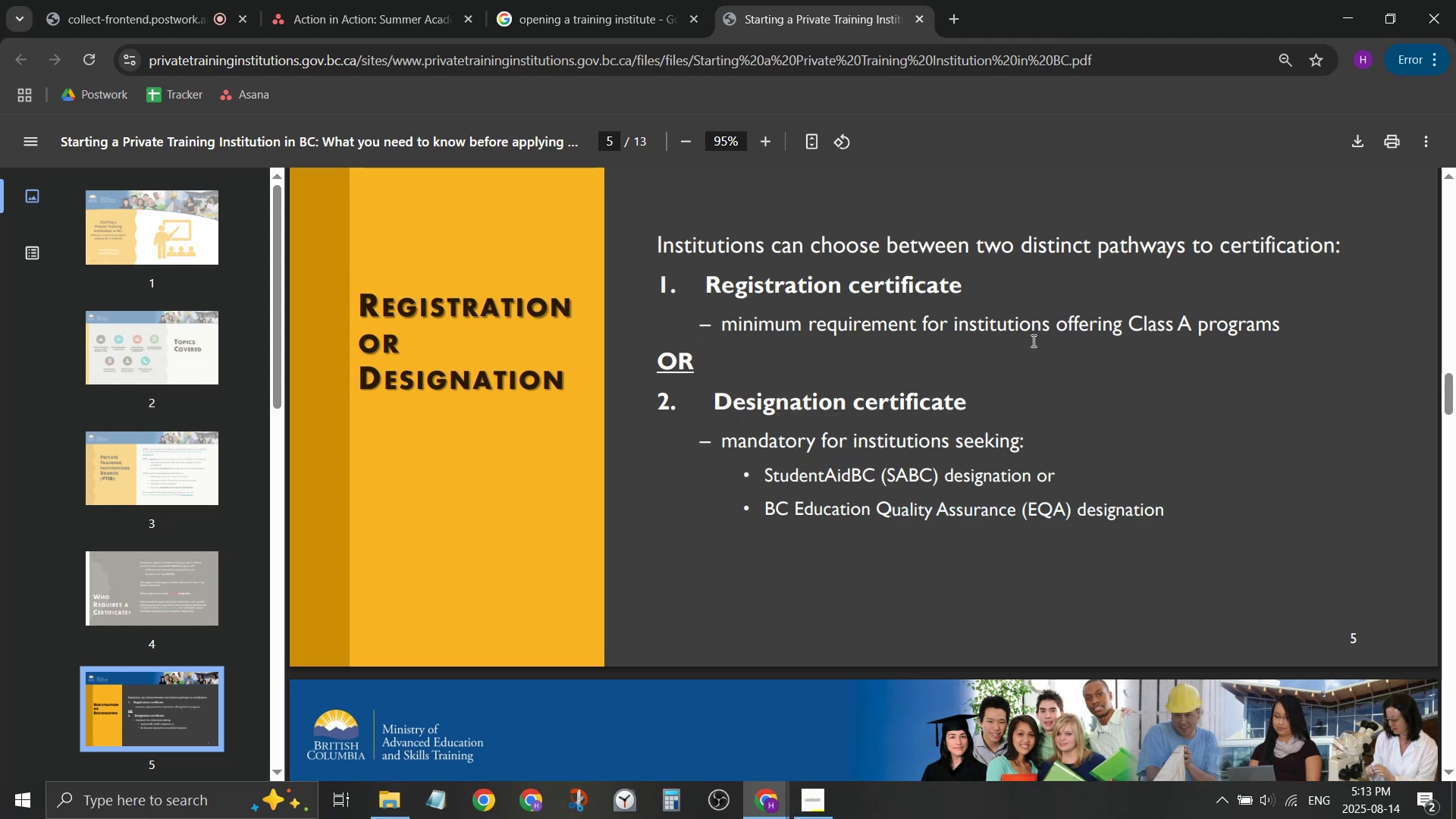 
left_click_drag(start_coordinate=[987, 323], to_coordinate=[1297, 309])
 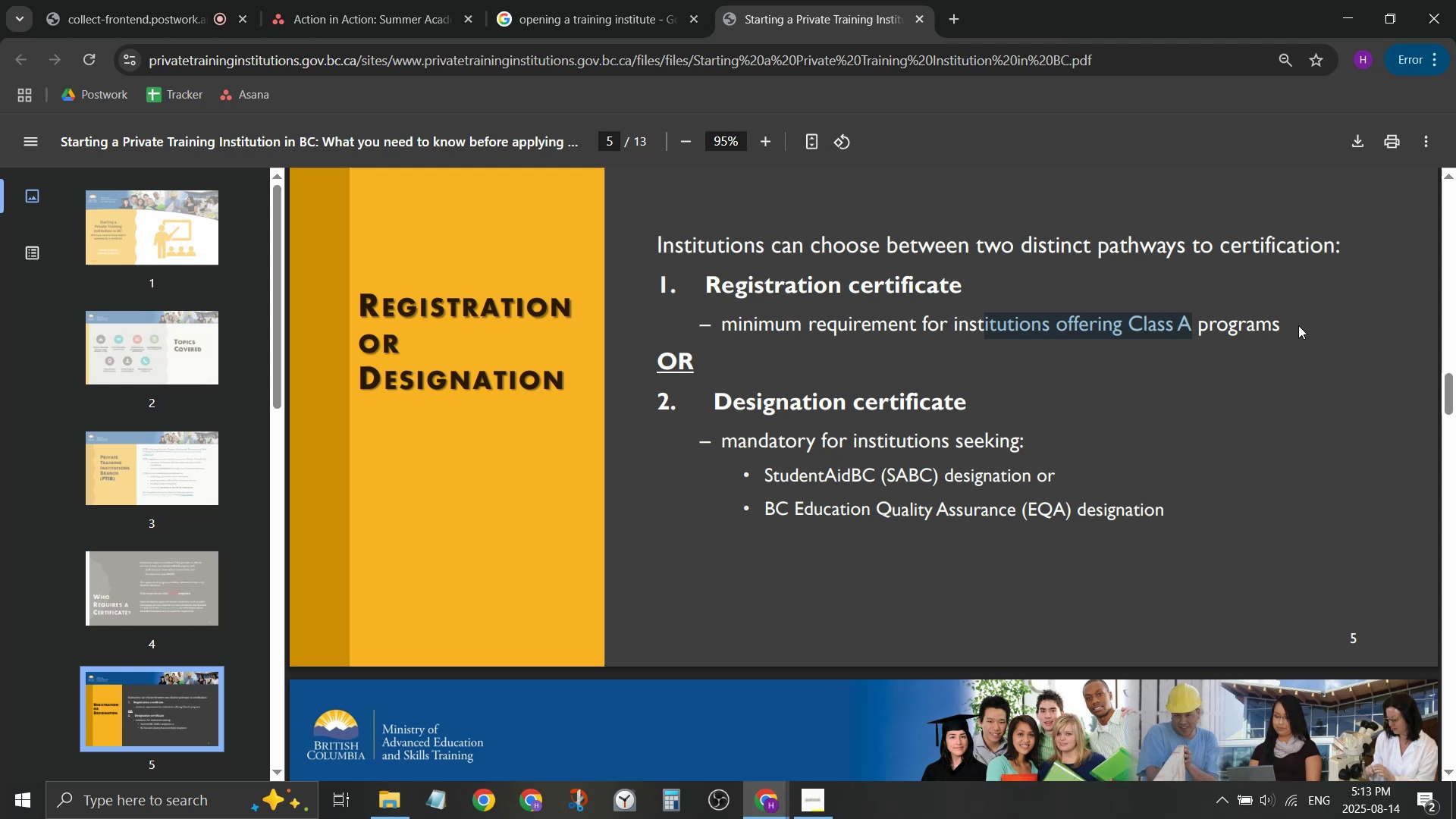 
scroll: coordinate [1294, 329], scroll_direction: down, amount: 5.0
 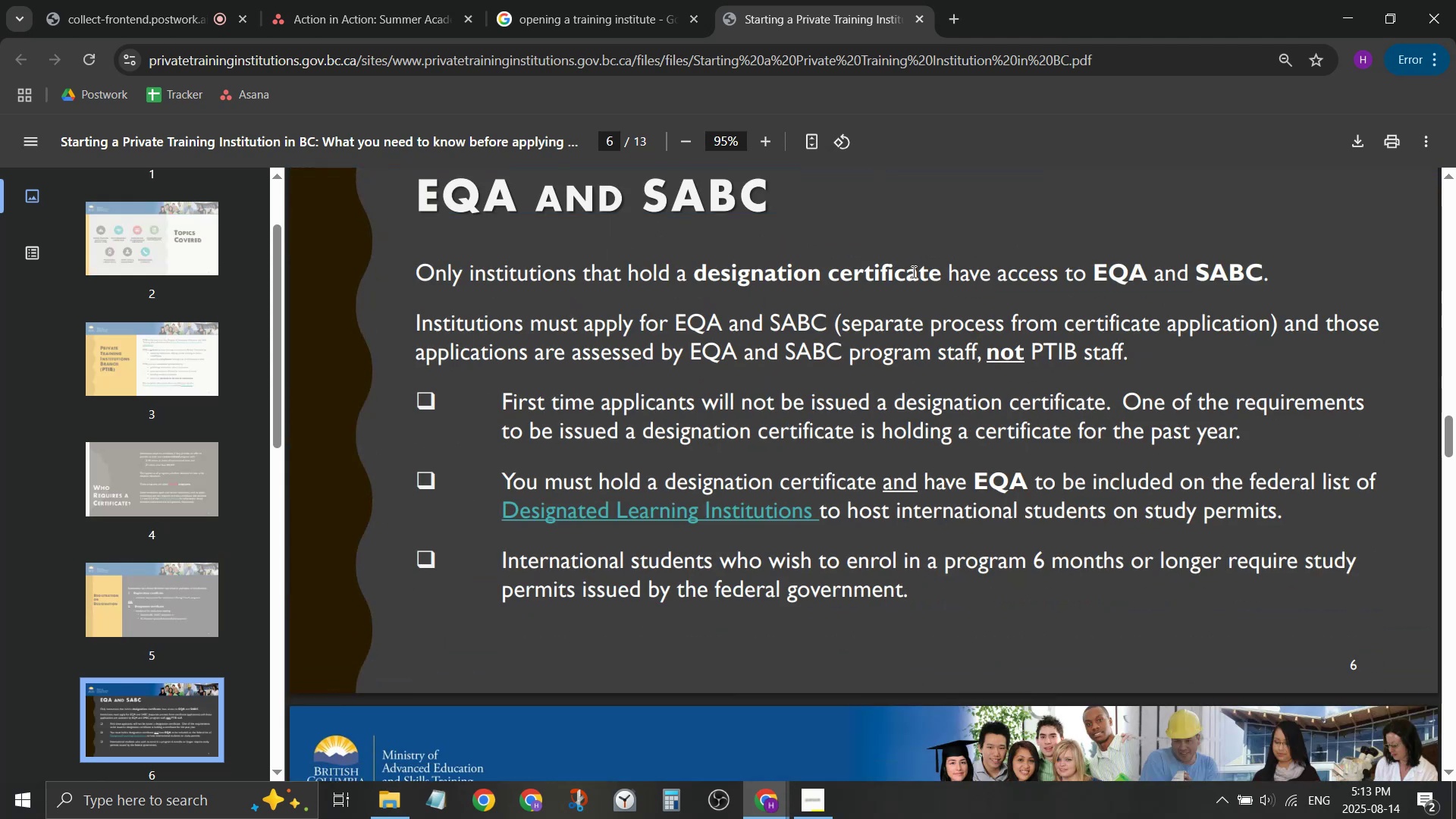 
scroll: coordinate [941, 287], scroll_direction: up, amount: 6.0
 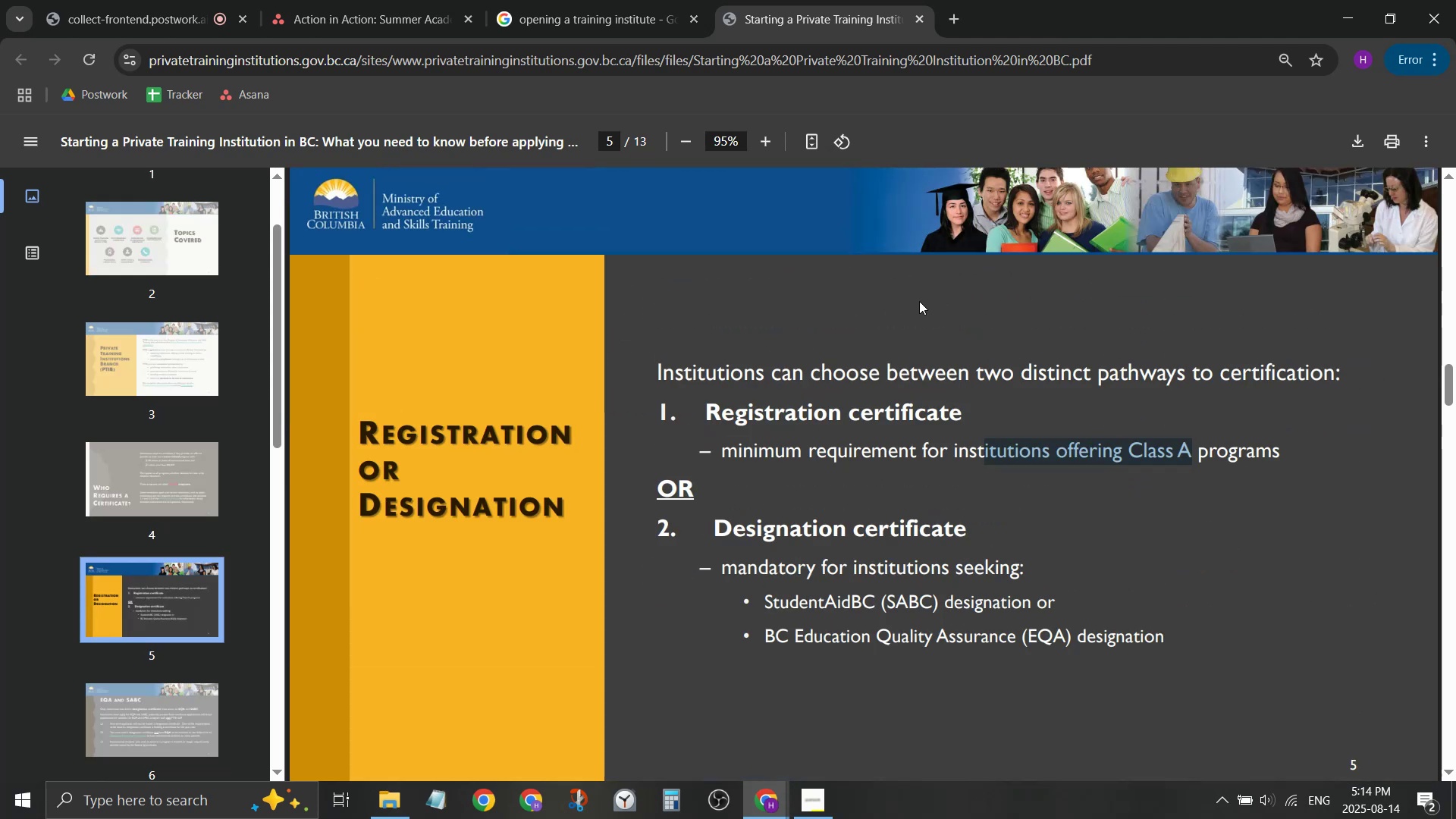 
scroll: coordinate [917, 303], scroll_direction: down, amount: 5.0
 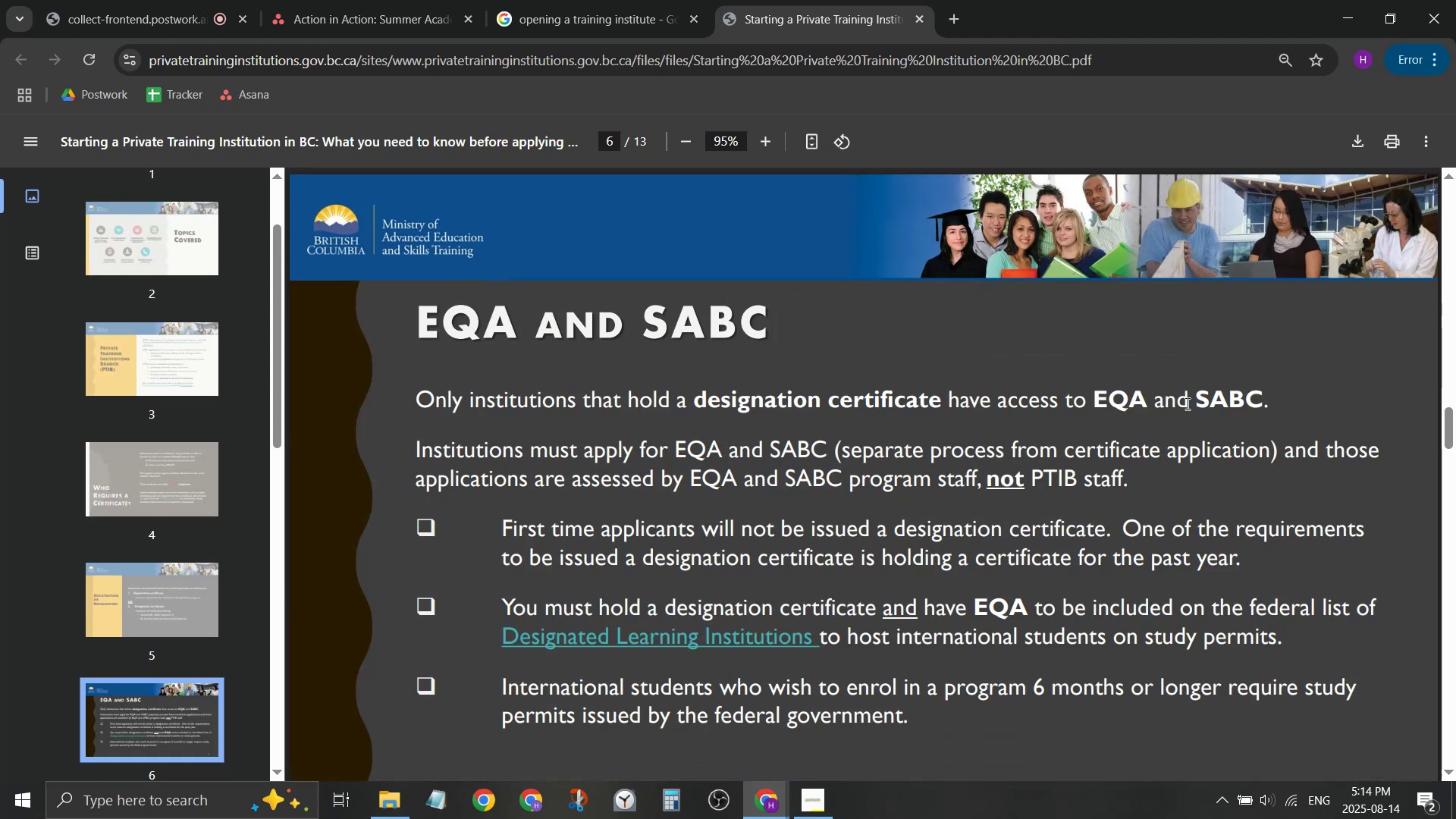 
scroll: coordinate [1185, 400], scroll_direction: up, amount: 5.0
 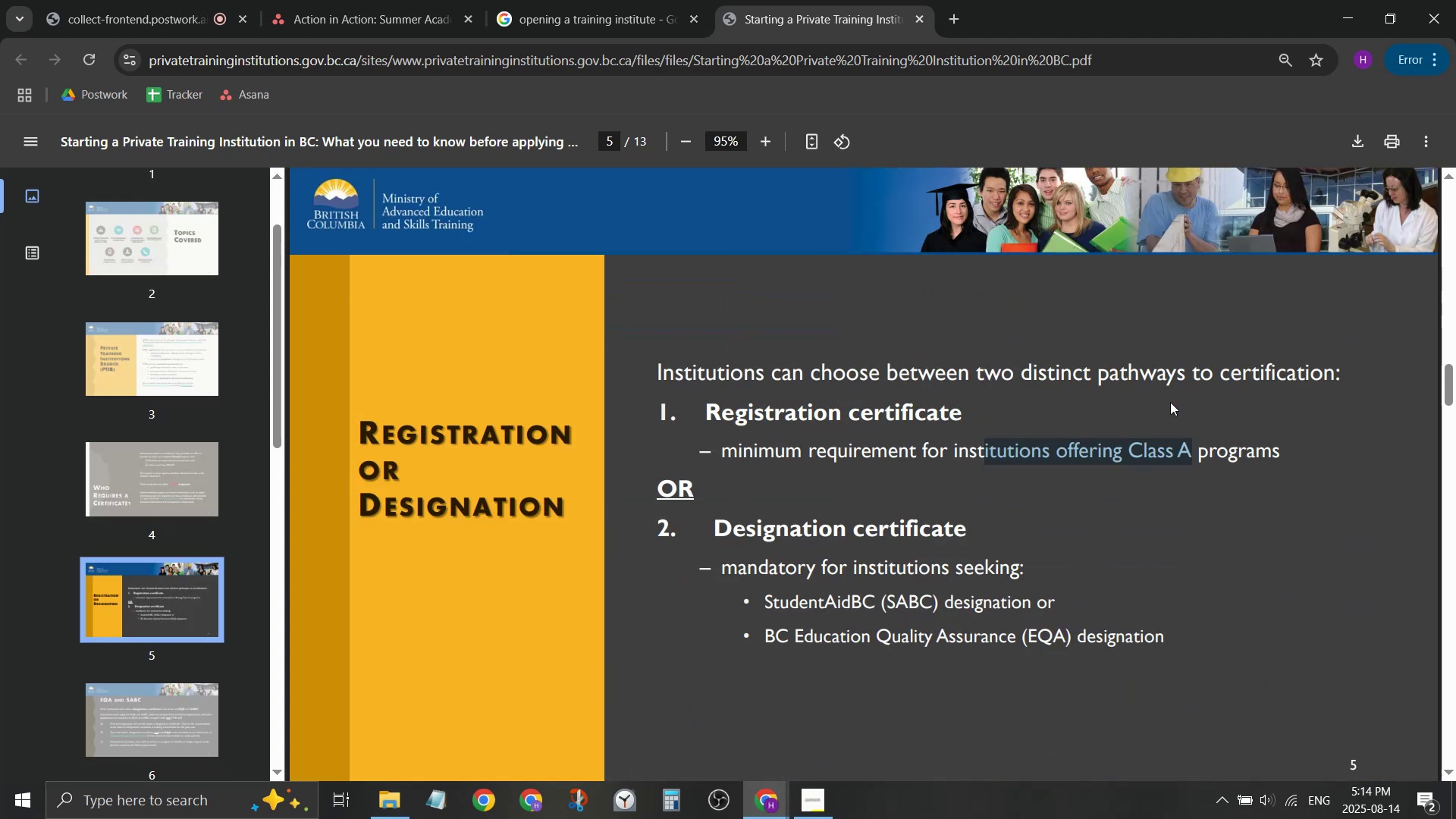 
scroll: coordinate [321, 501], scroll_direction: down, amount: 5.0
 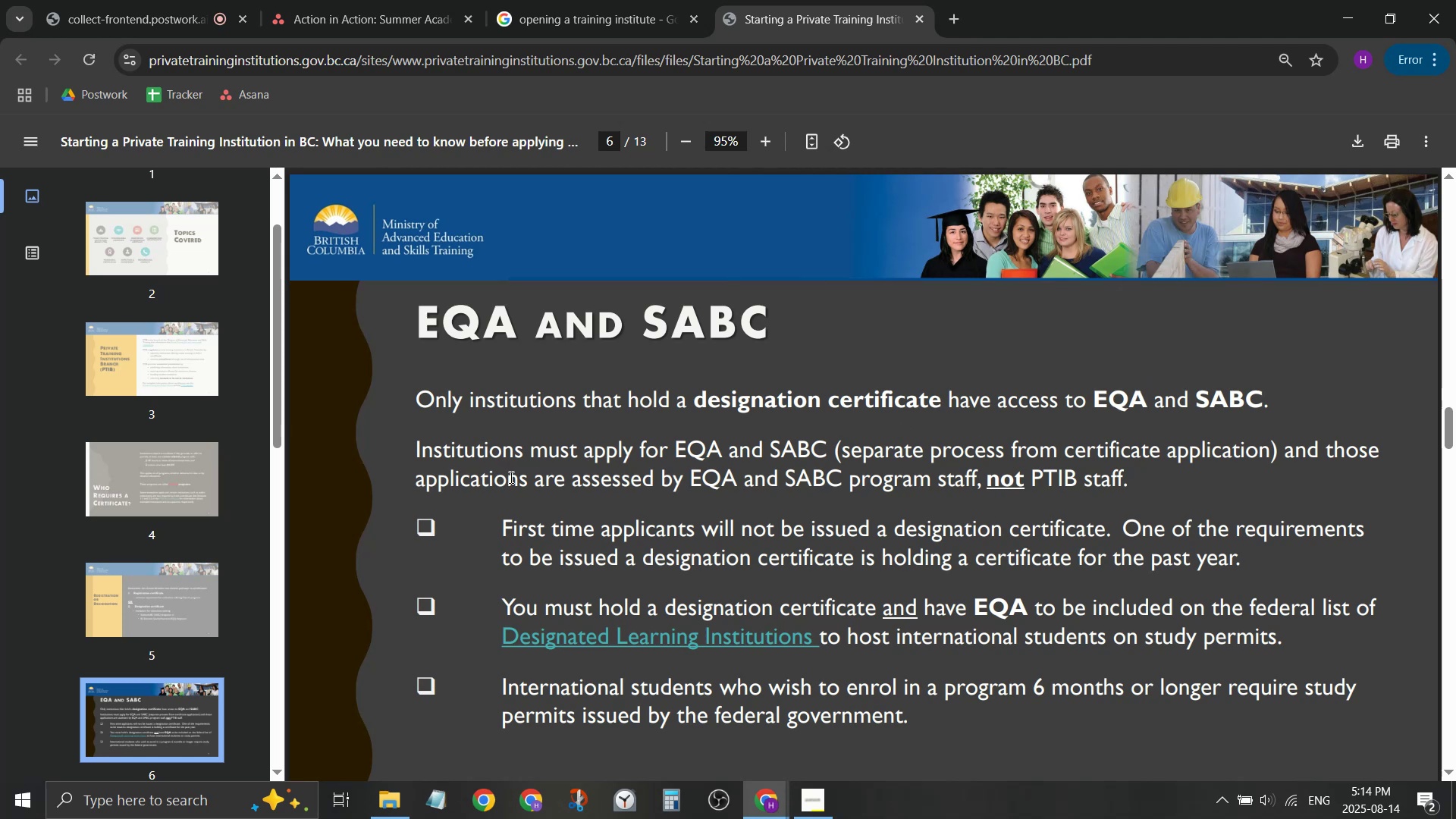 
scroll: coordinate [675, 473], scroll_direction: up, amount: 6.0
 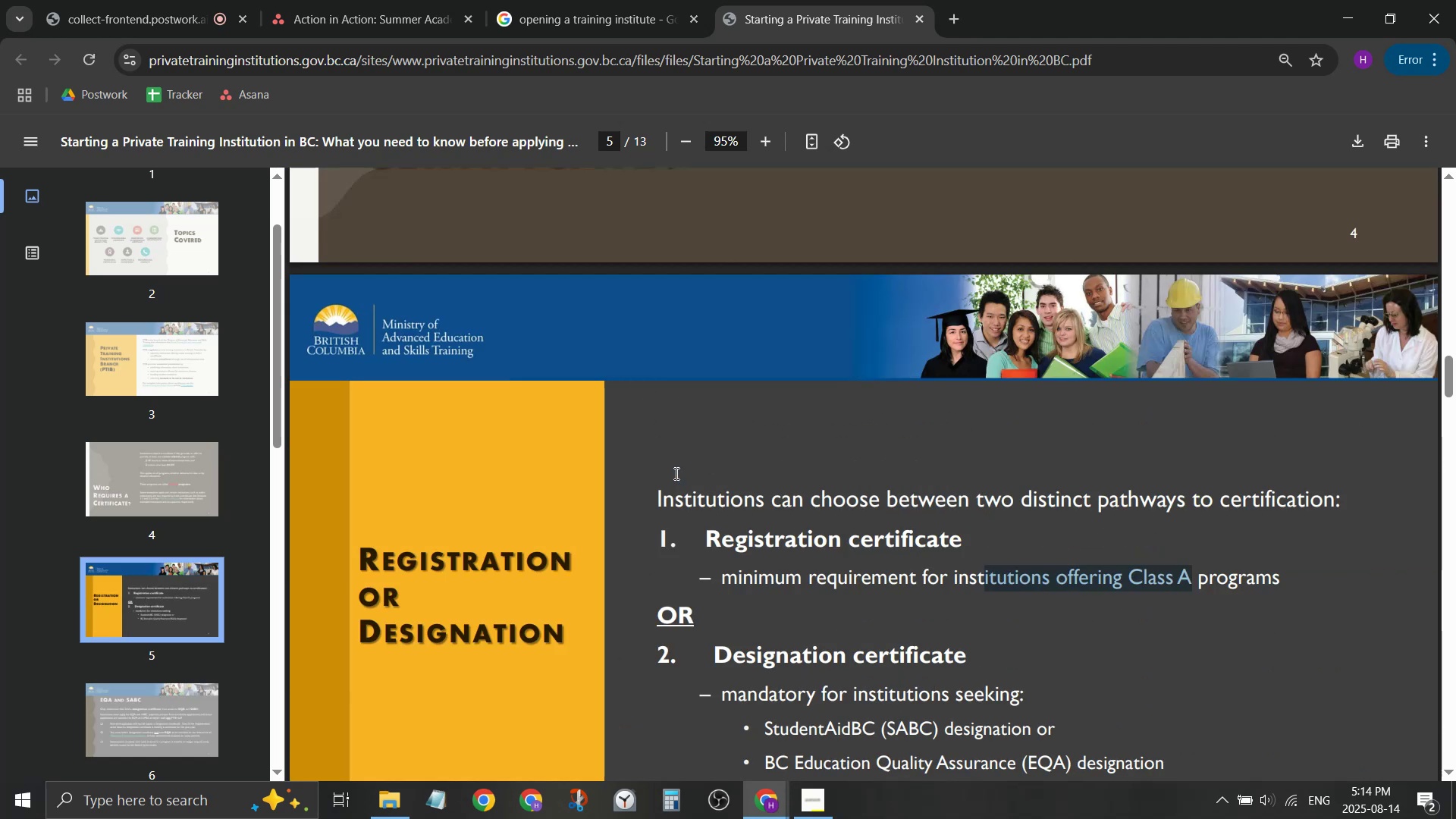 
scroll: coordinate [675, 473], scroll_direction: down, amount: 3.0
 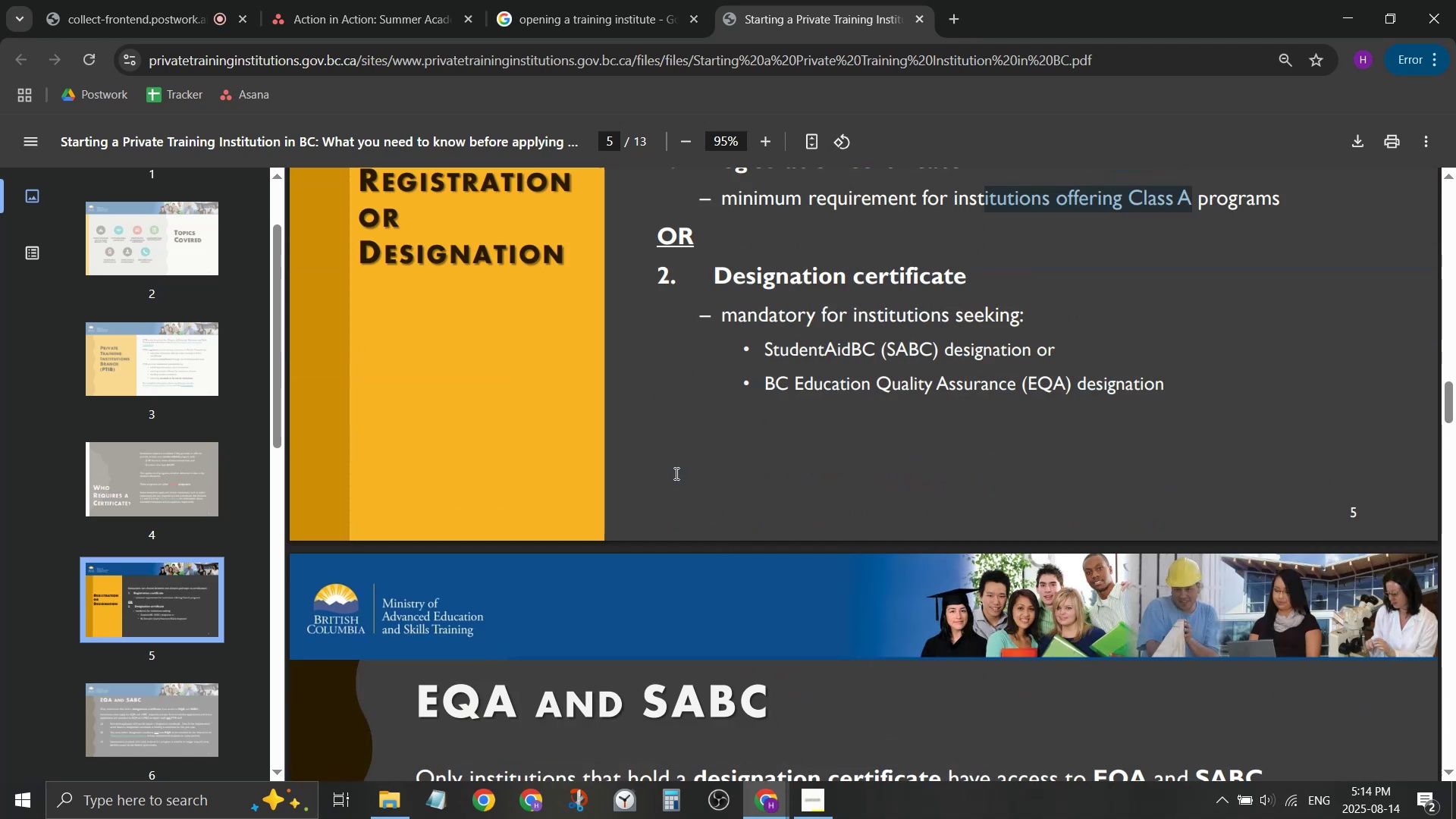 
scroll: coordinate [675, 473], scroll_direction: up, amount: 2.0
 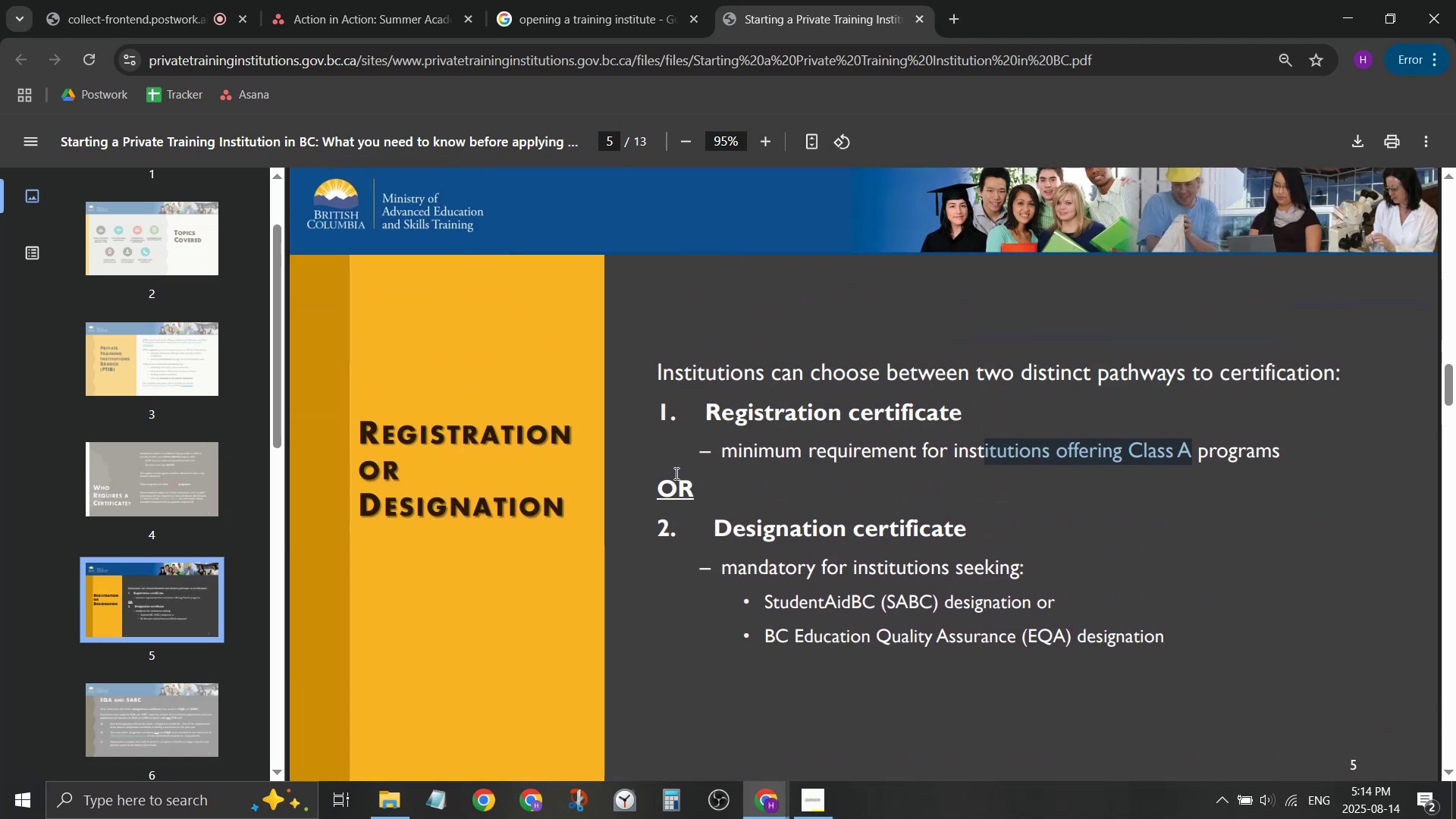 
scroll: coordinate [661, 430], scroll_direction: down, amount: 5.0
 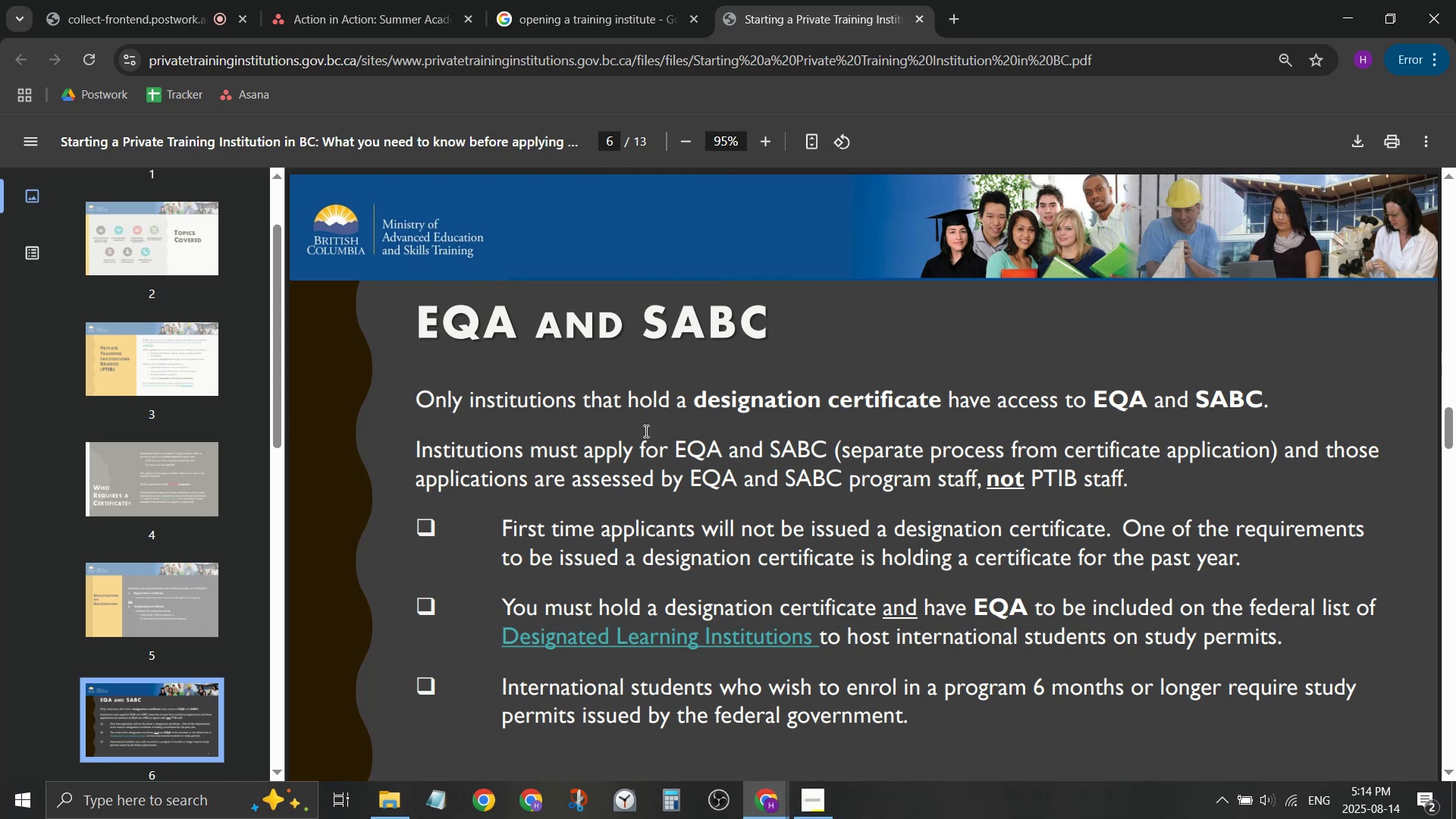 
wait(5.84)
 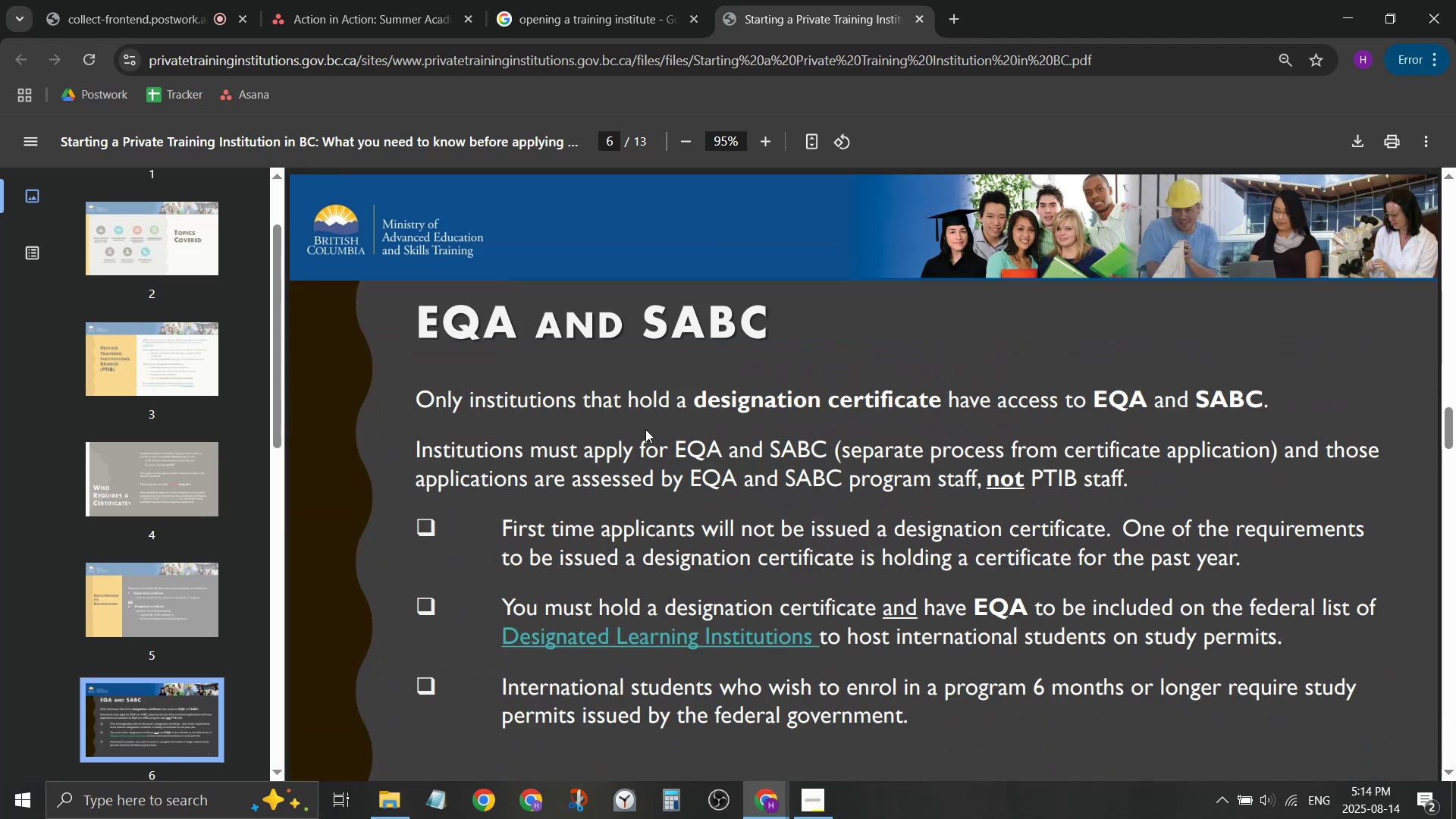 
scroll: coordinate [645, 431], scroll_direction: down, amount: 5.0
 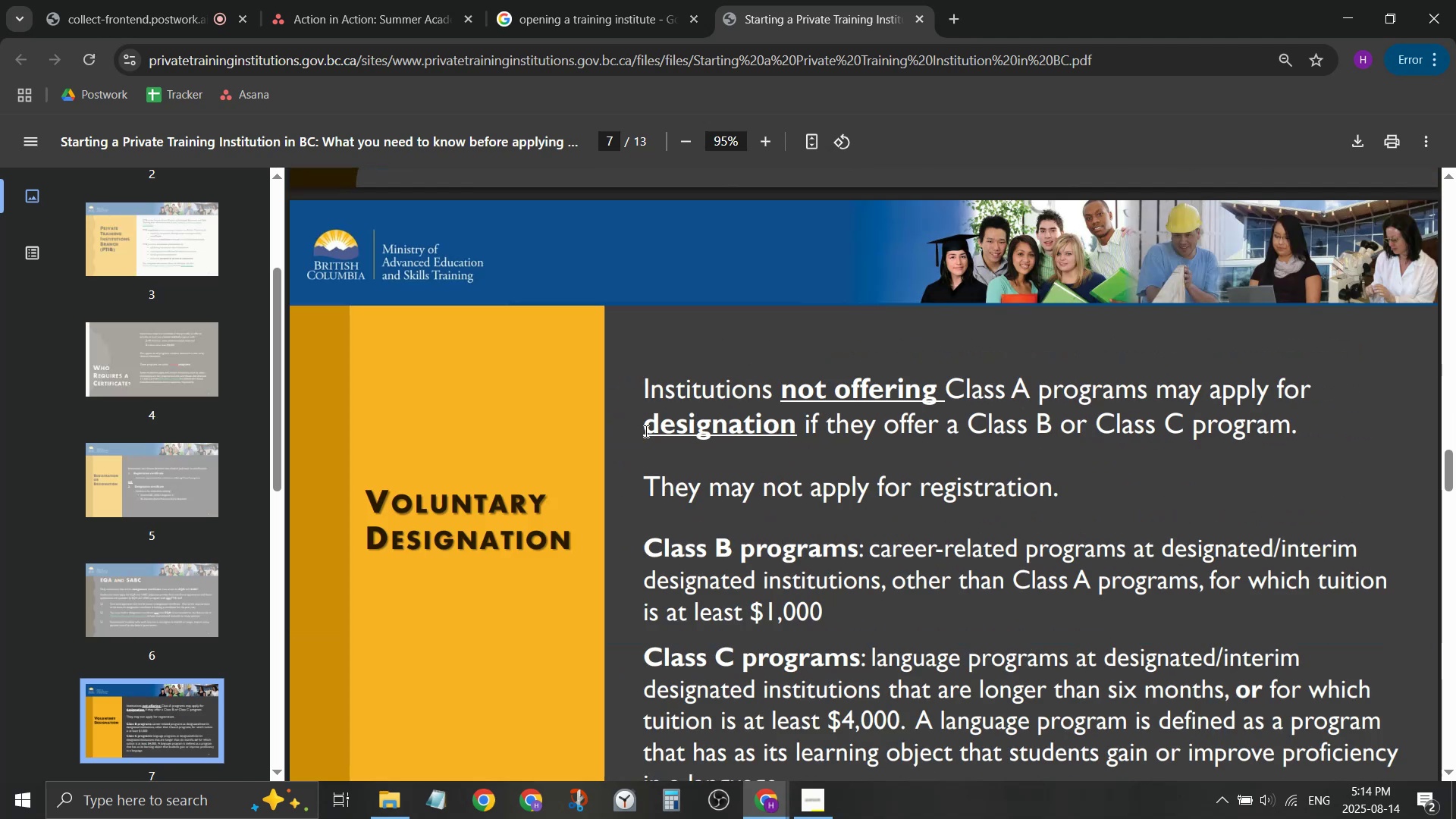 
wait(8.75)
 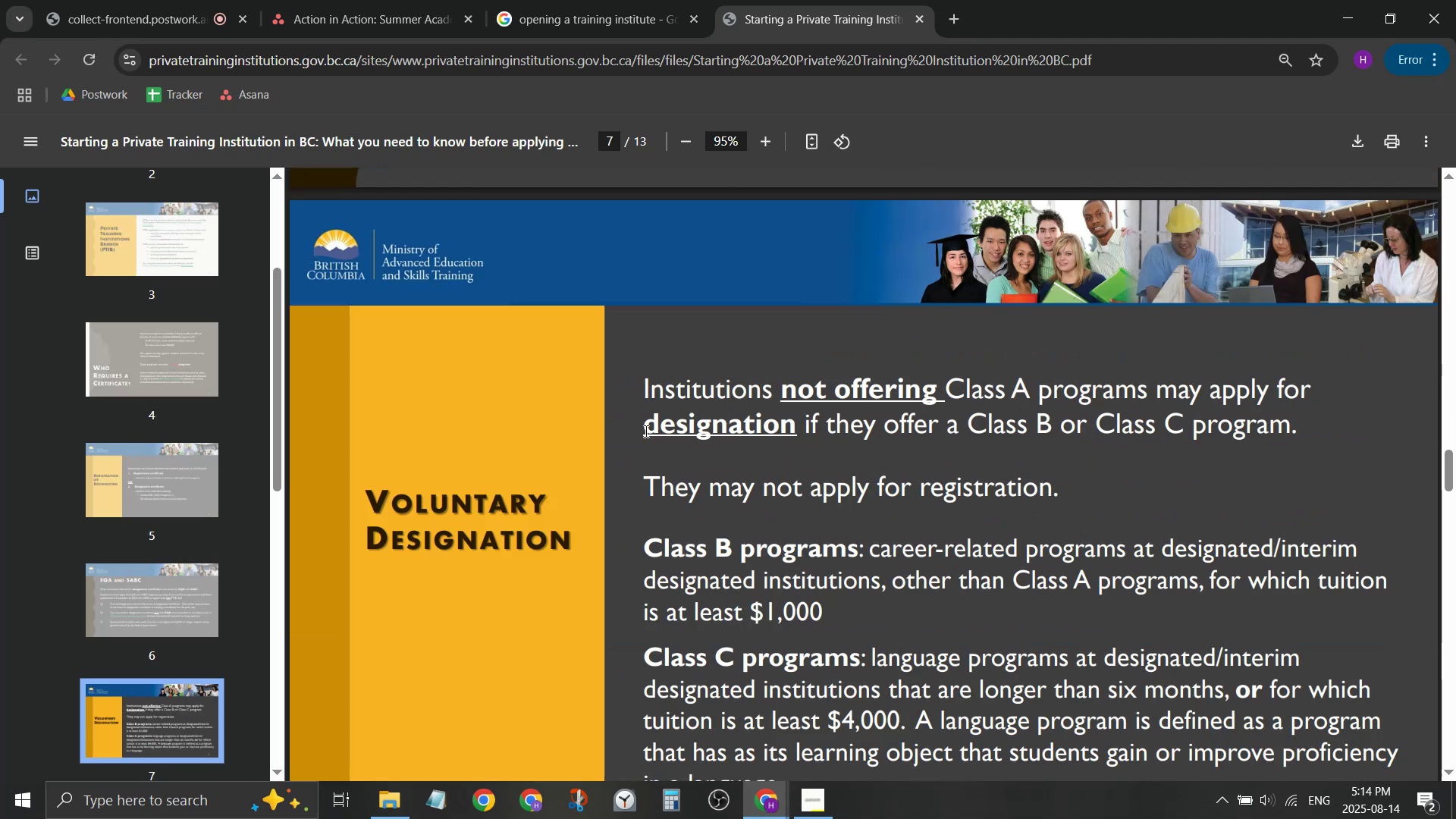 
scroll: coordinate [645, 431], scroll_direction: down, amount: 1.0
 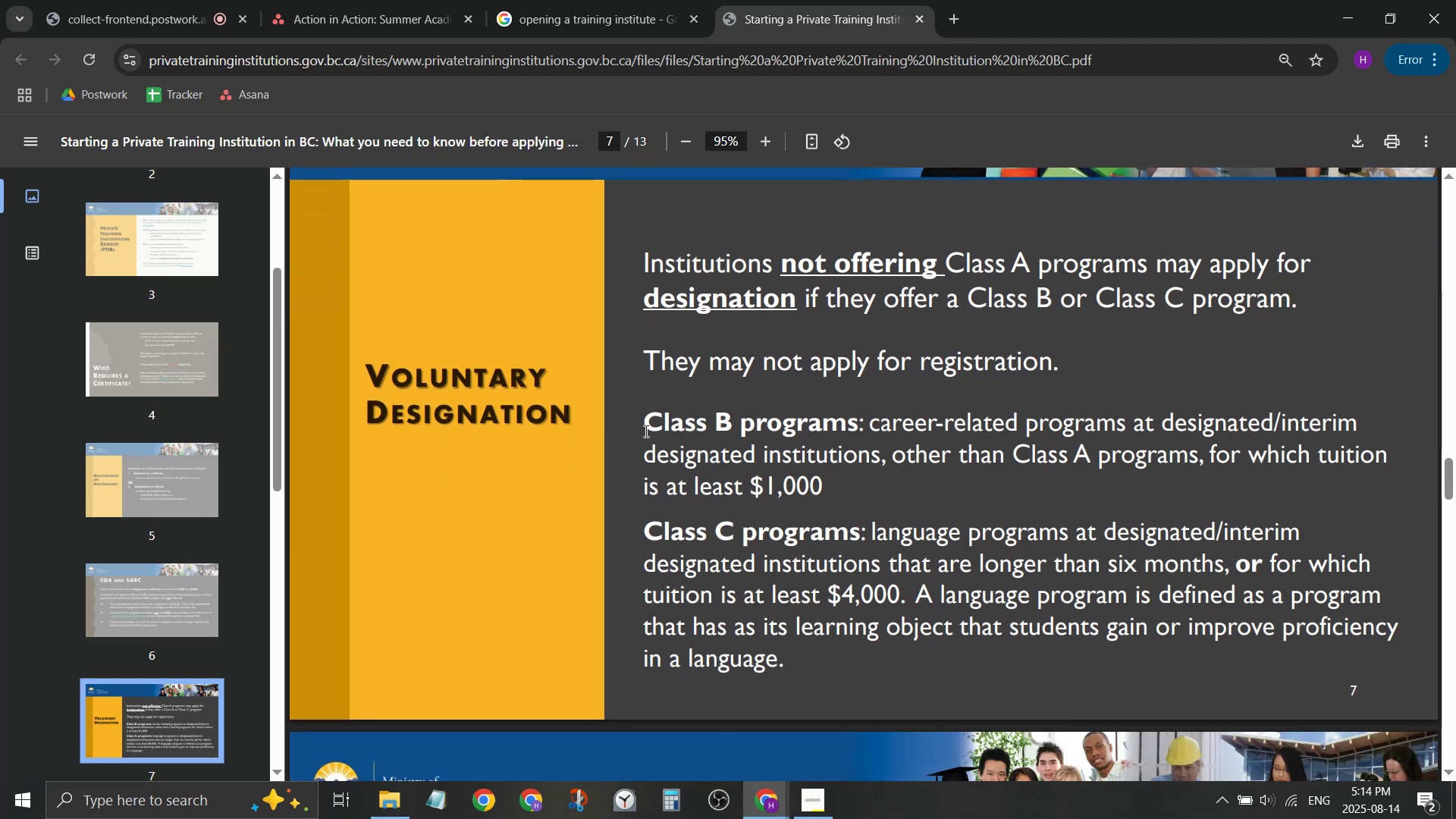 
wait(7.15)
 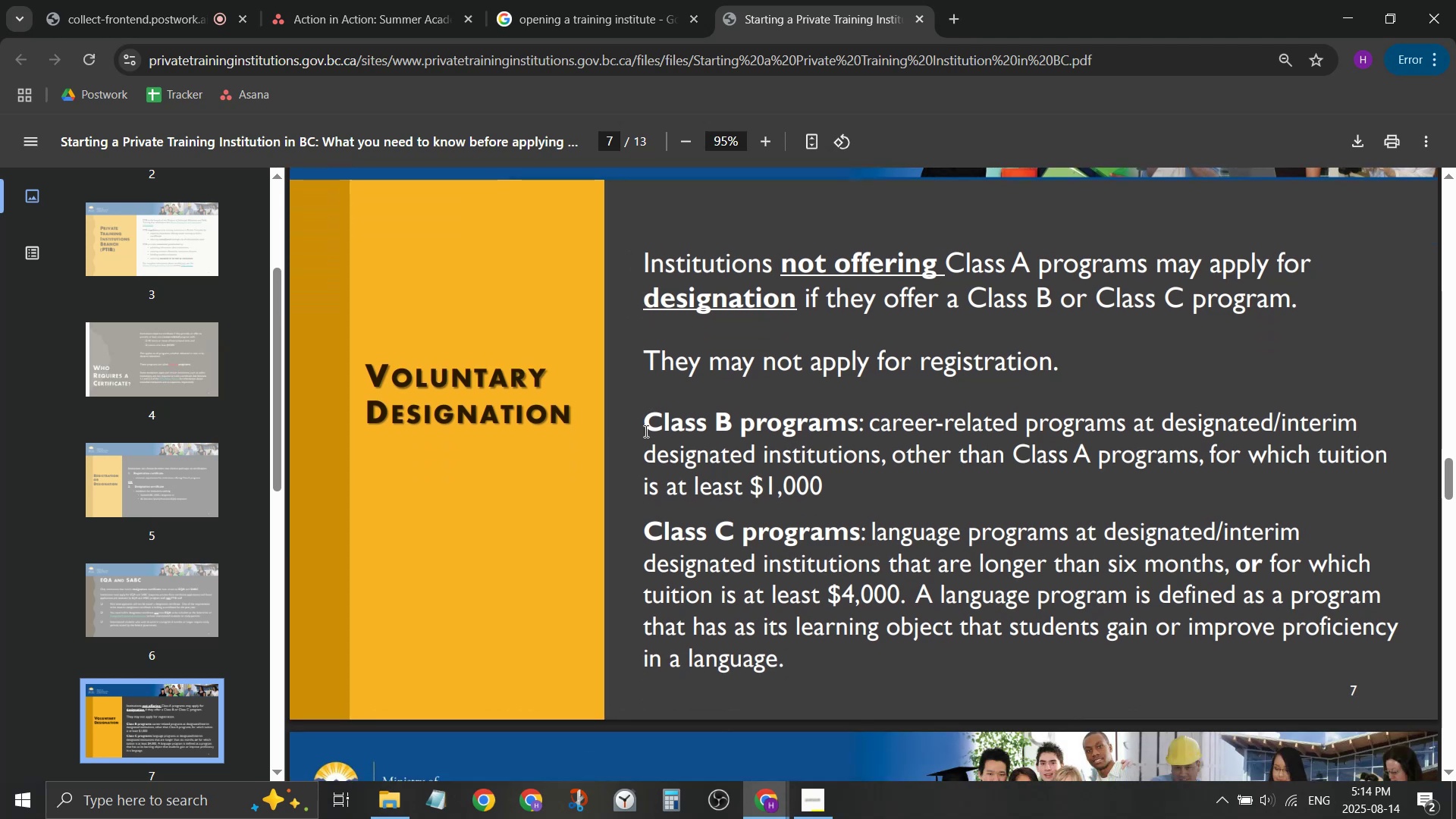 
scroll: coordinate [645, 431], scroll_direction: down, amount: 3.0
 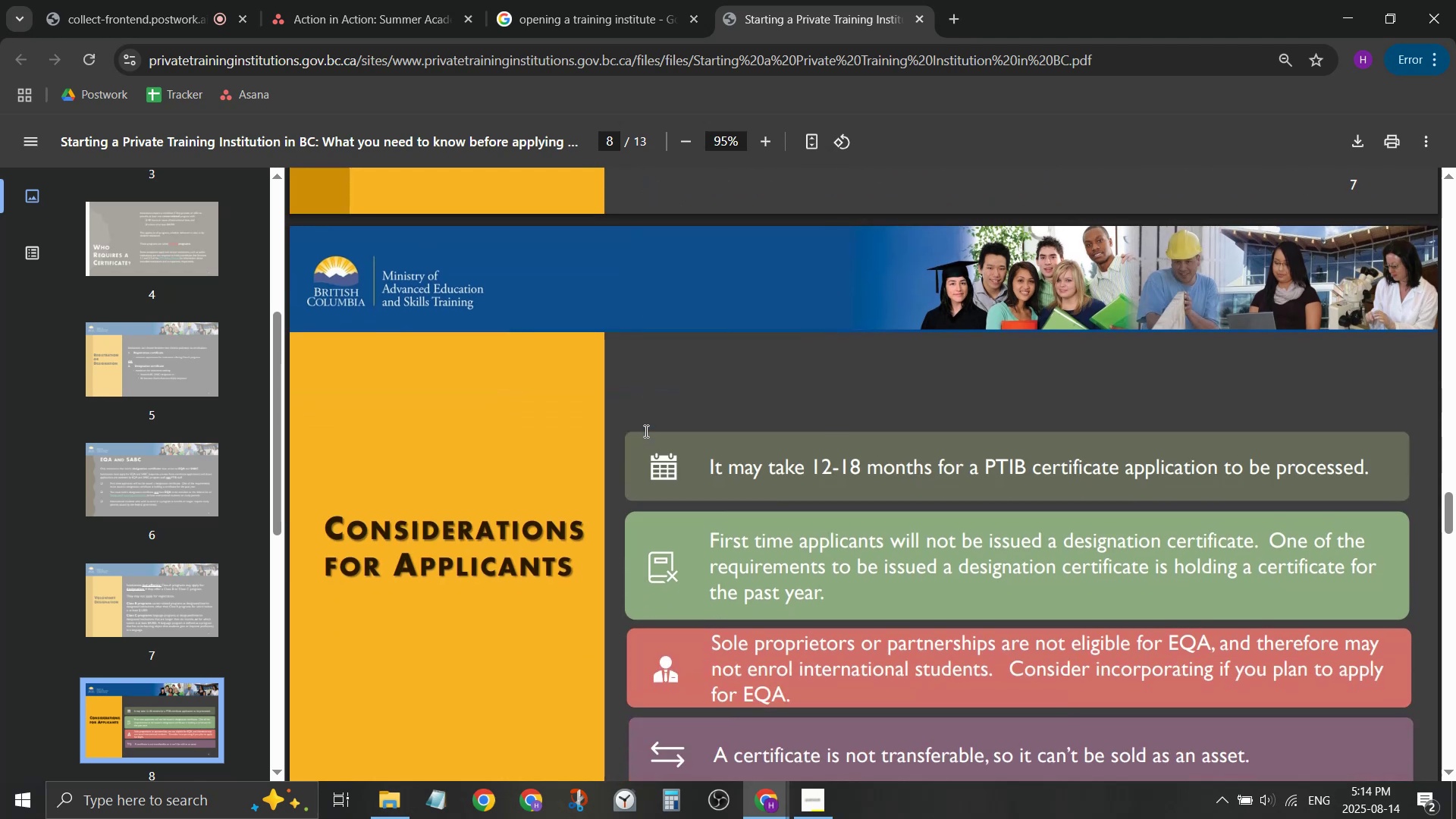 
scroll: coordinate [645, 431], scroll_direction: up, amount: 2.0
 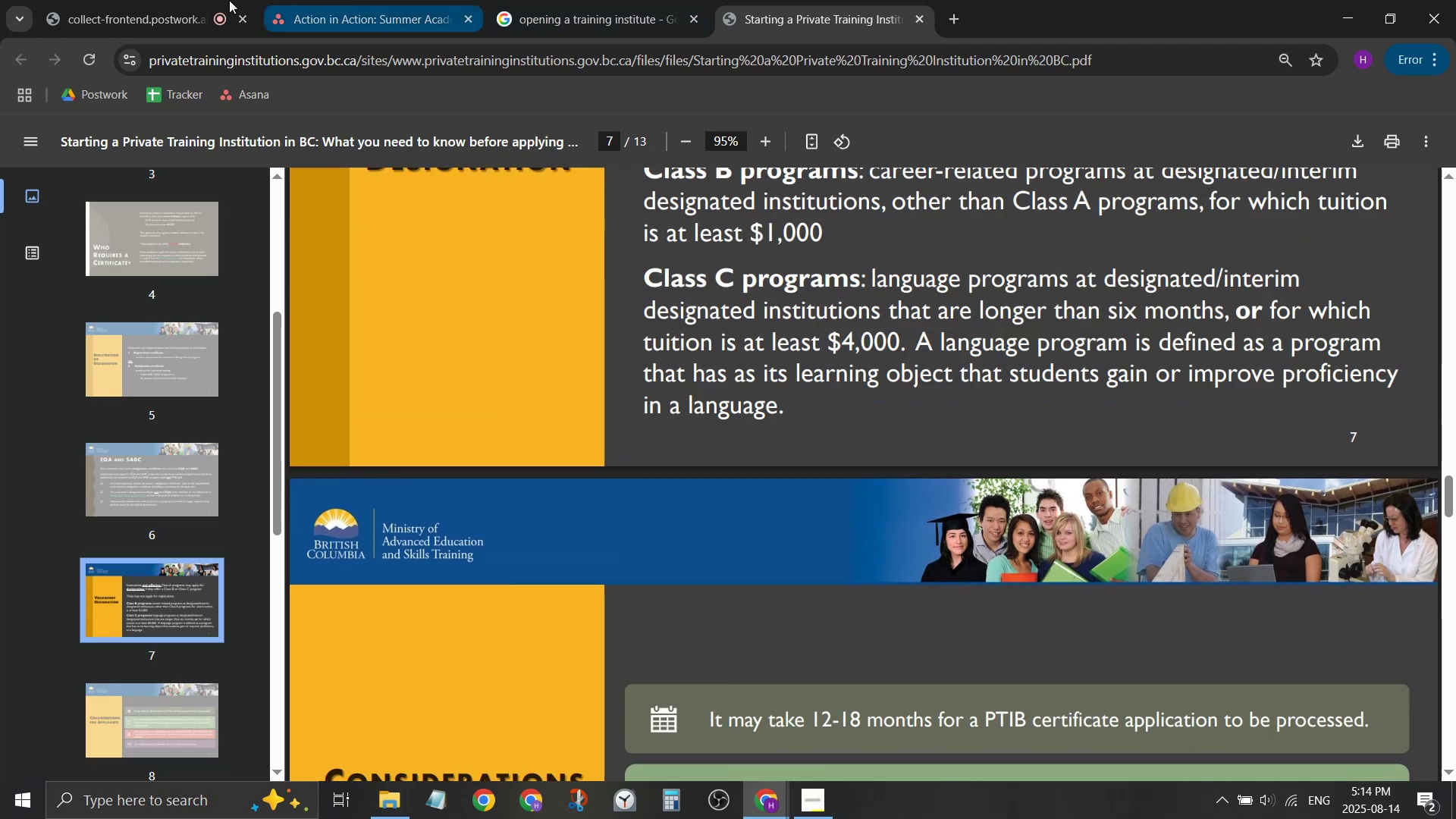 
left_click([185, 0])
 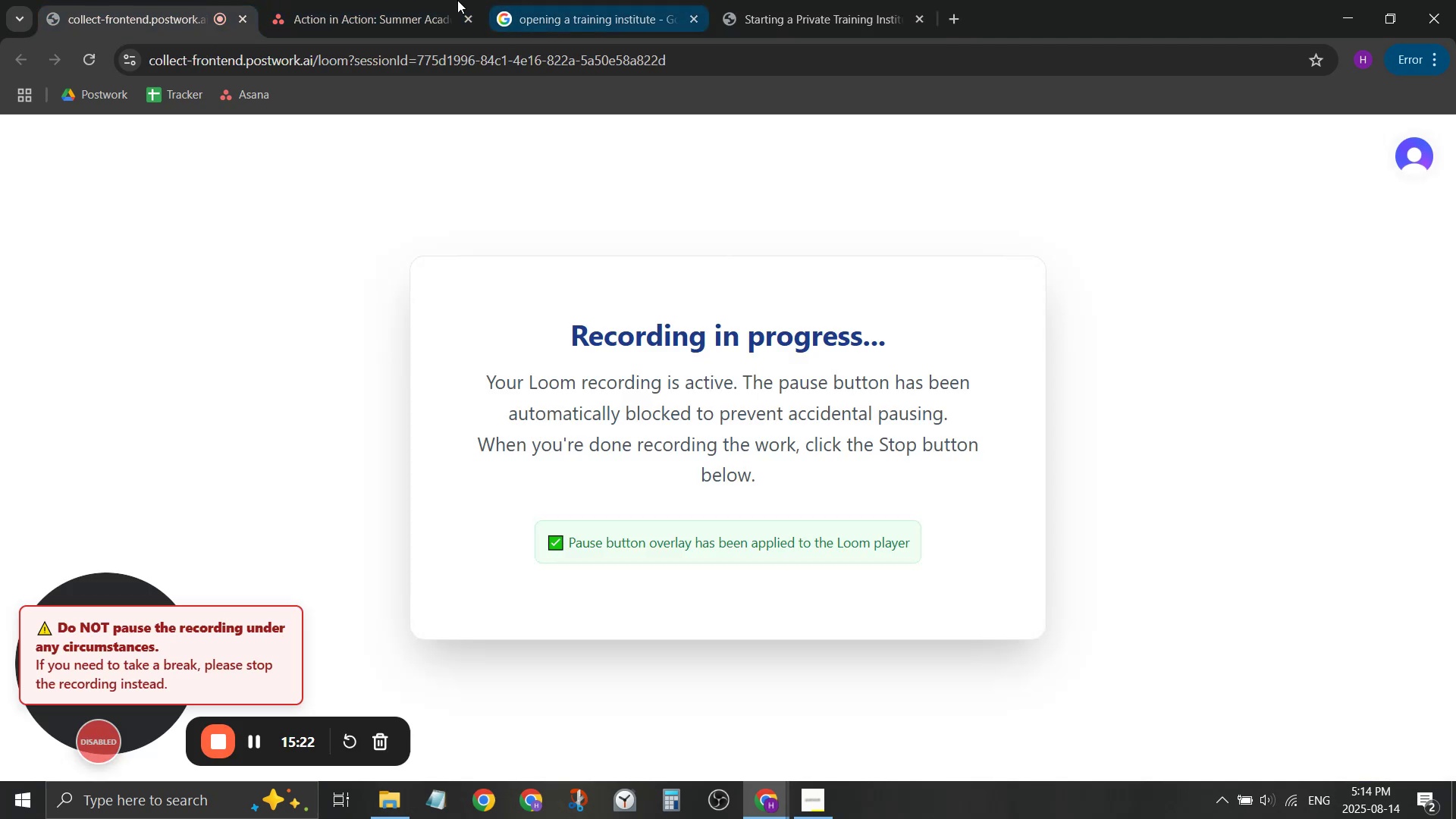 
left_click([362, 0])
 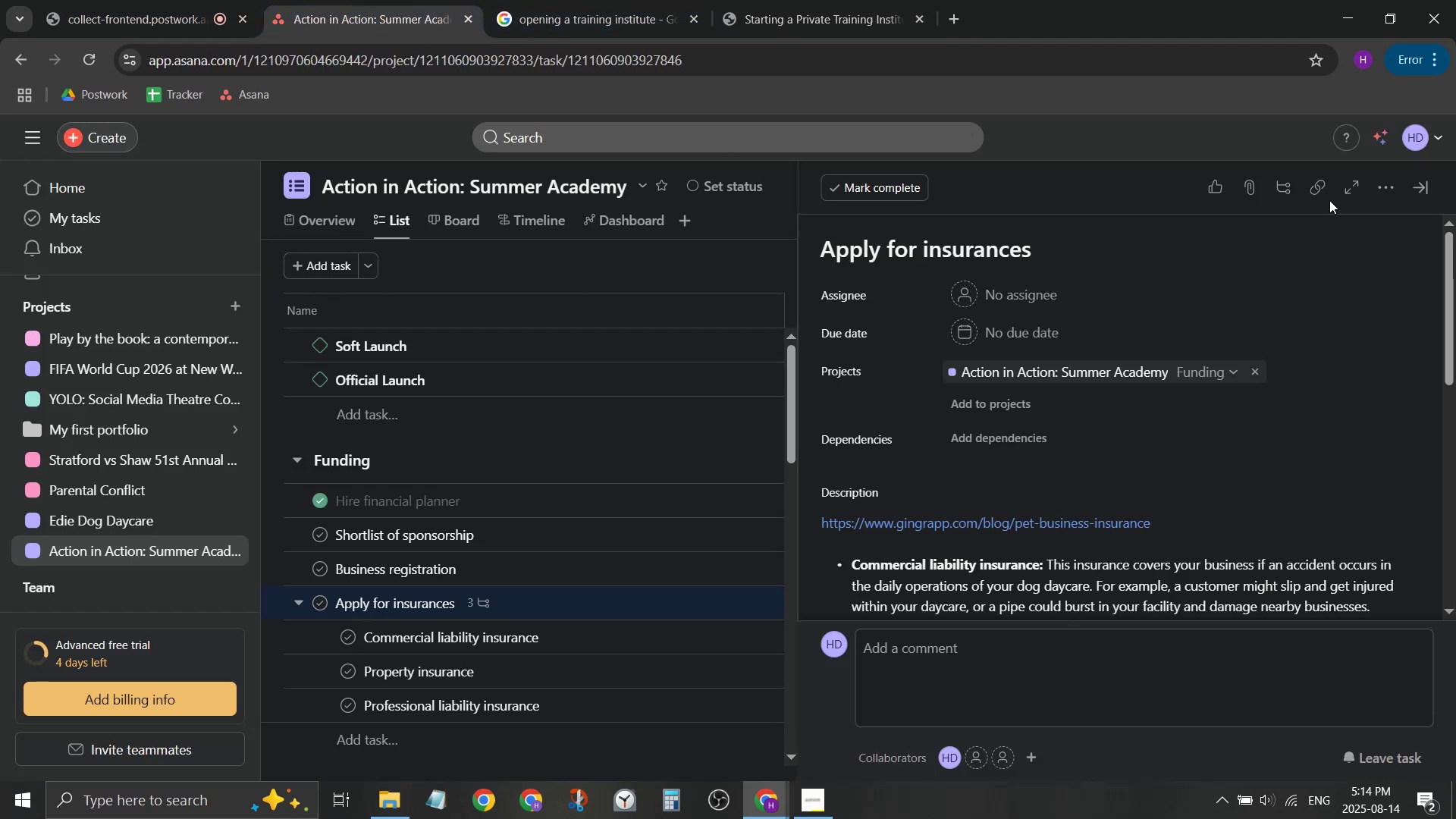 
left_click([1433, 189])
 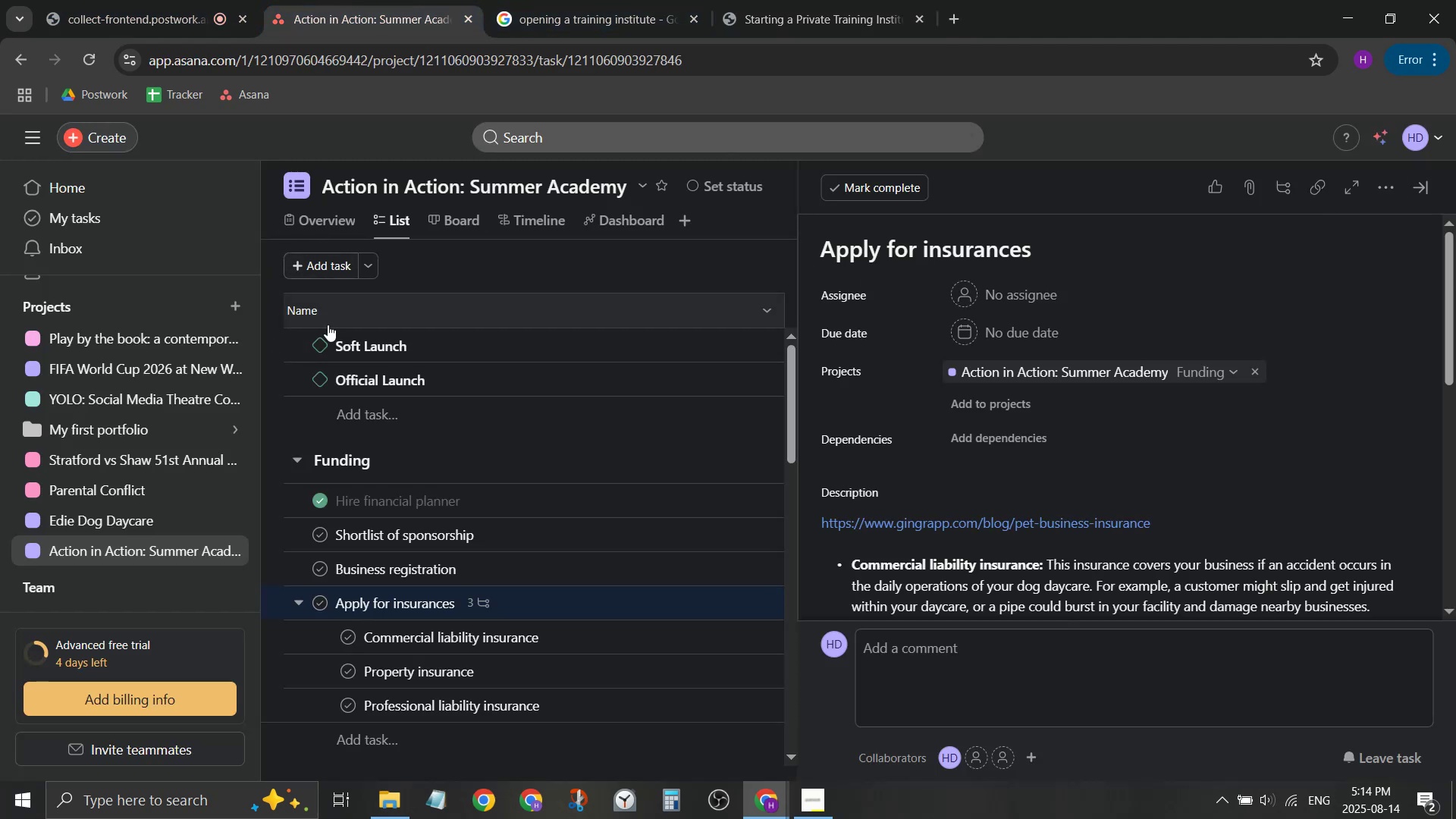 
scroll: coordinate [352, 487], scroll_direction: down, amount: 12.0
 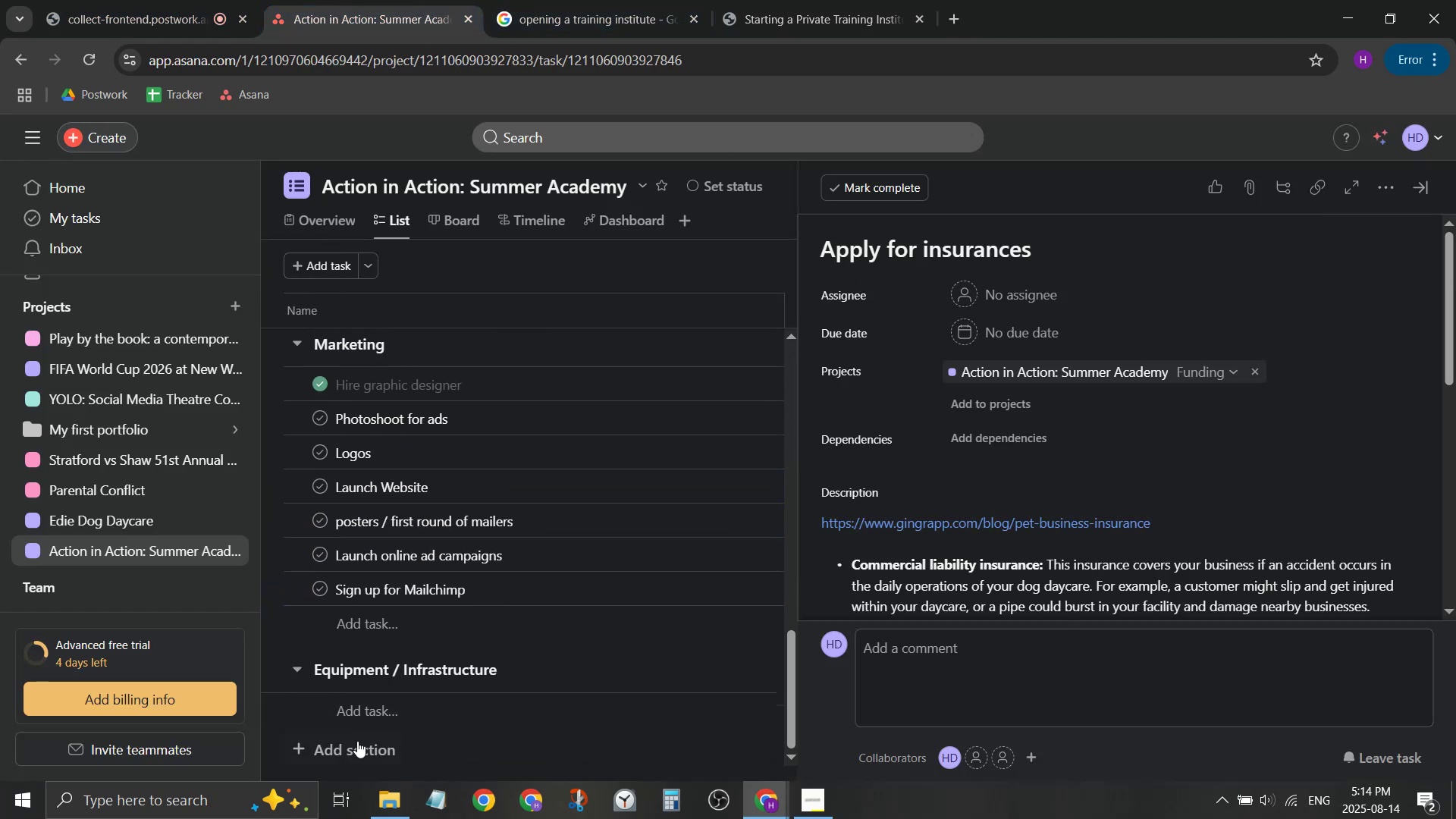 
left_click([356, 748])
 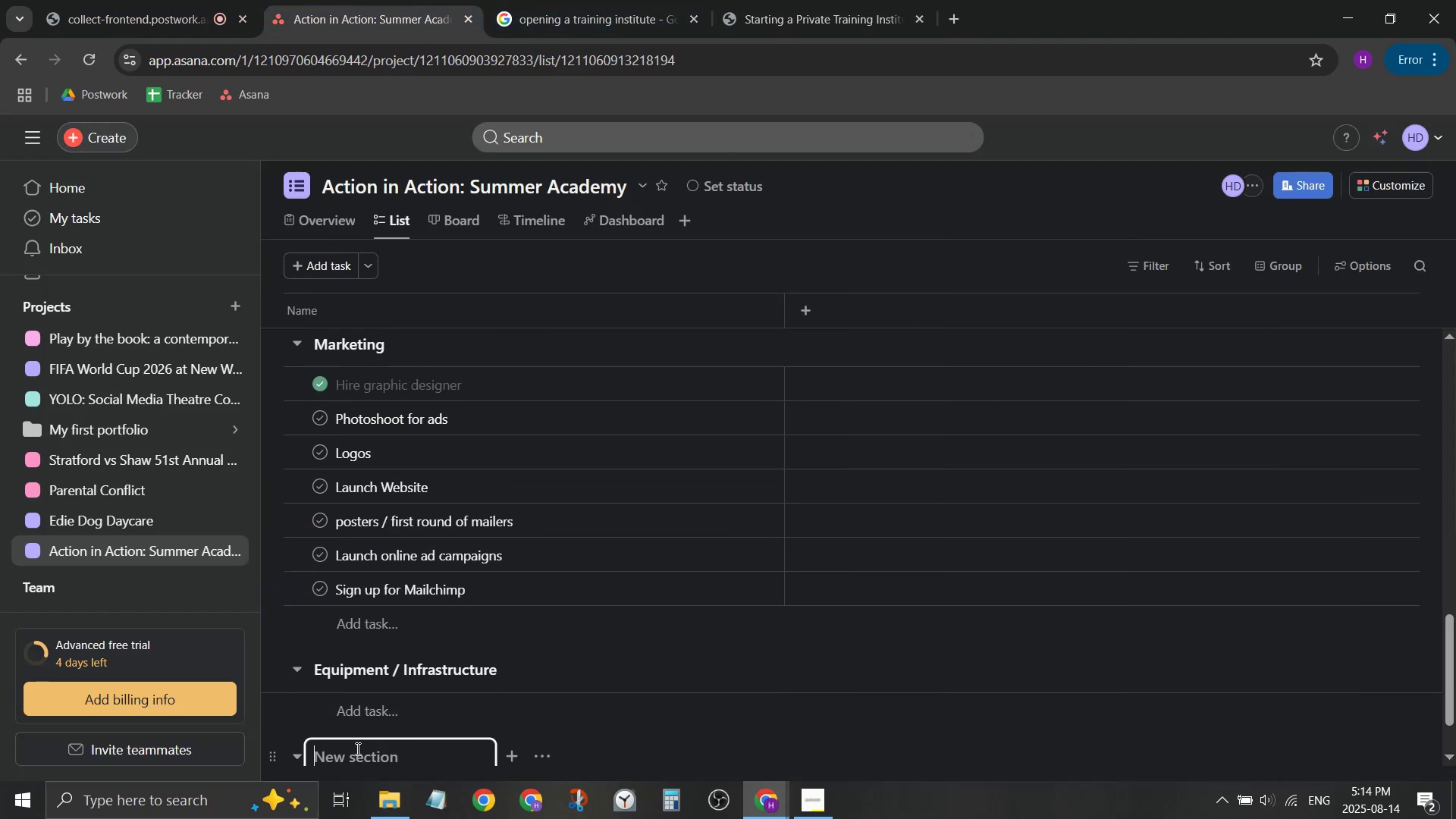 
type(PTIB c)
key(Backspace)
type(Certificate)
 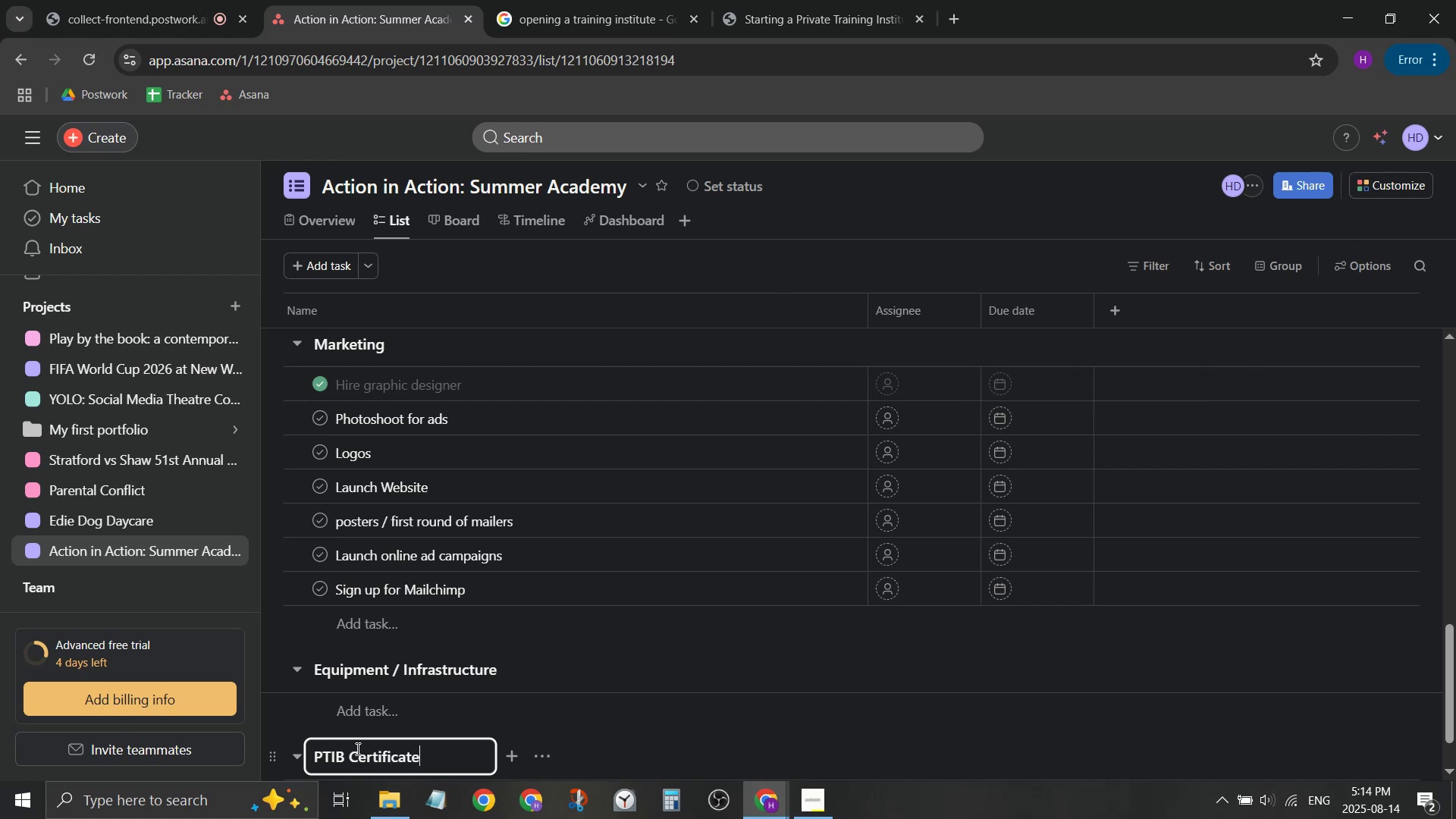 
key(Enter)
 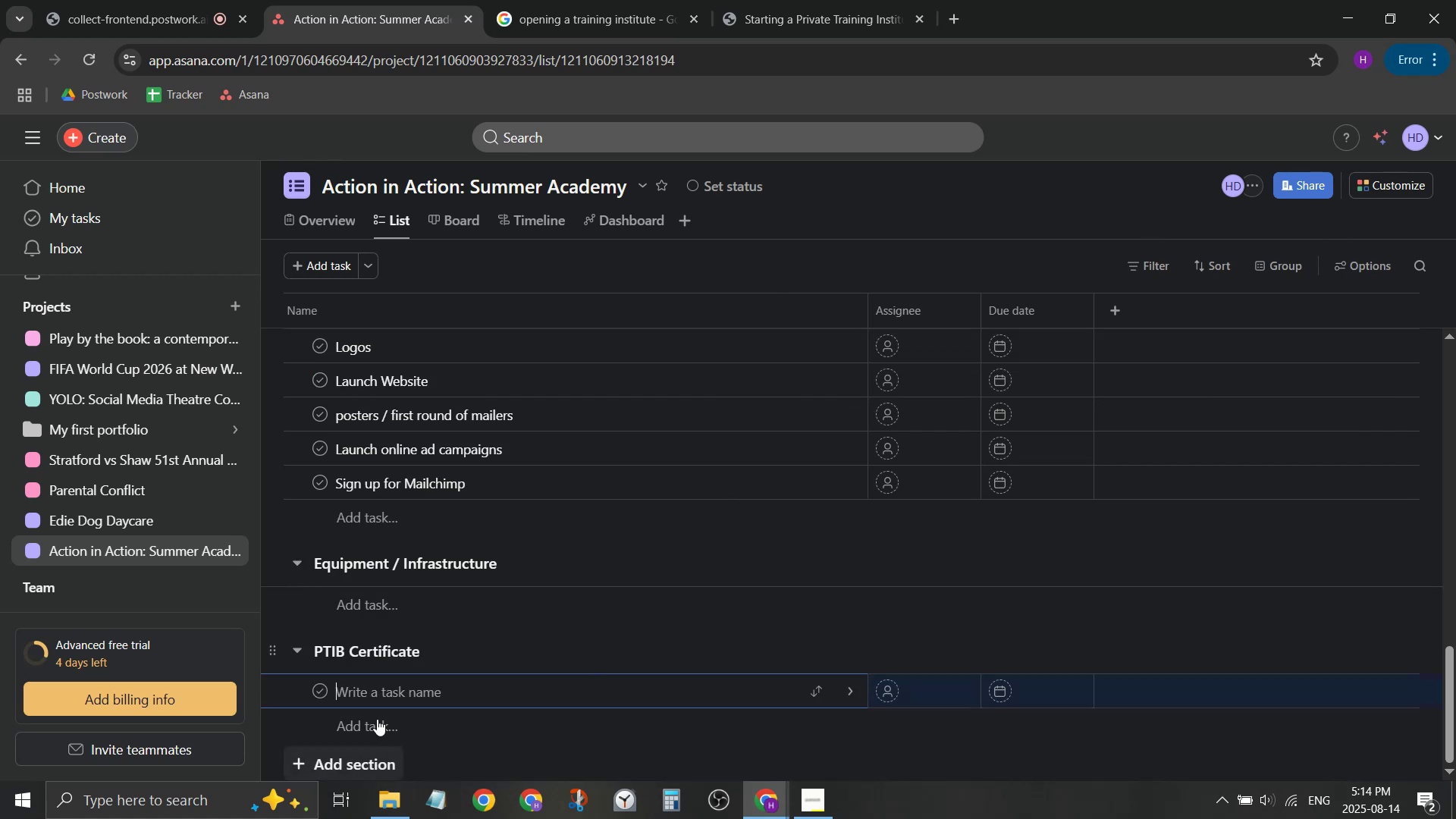 
scroll: coordinate [384, 384], scroll_direction: down, amount: 5.0
 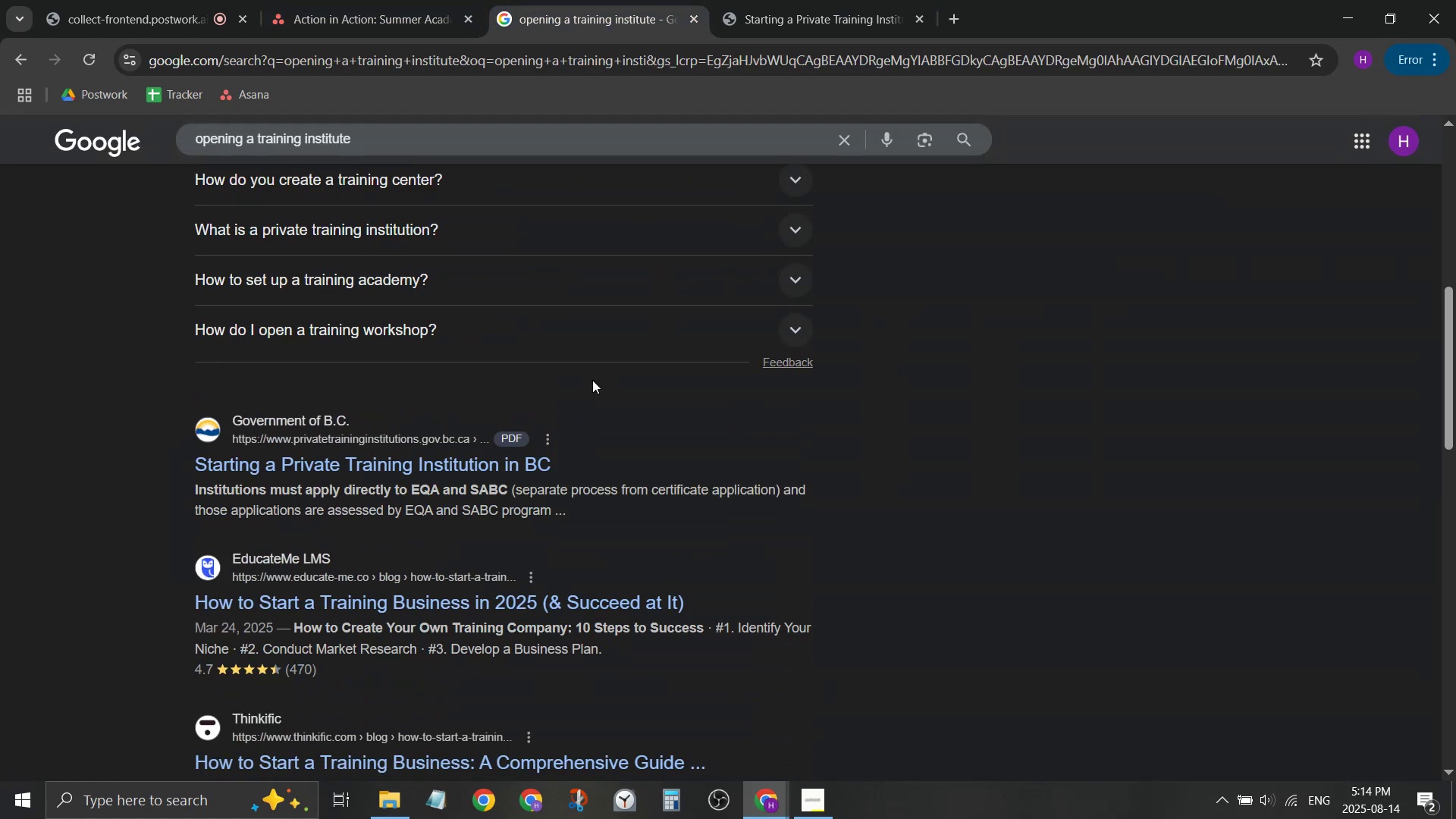 
hold_key(key=ControlLeft, duration=0.42)
left_click([497, 466])
 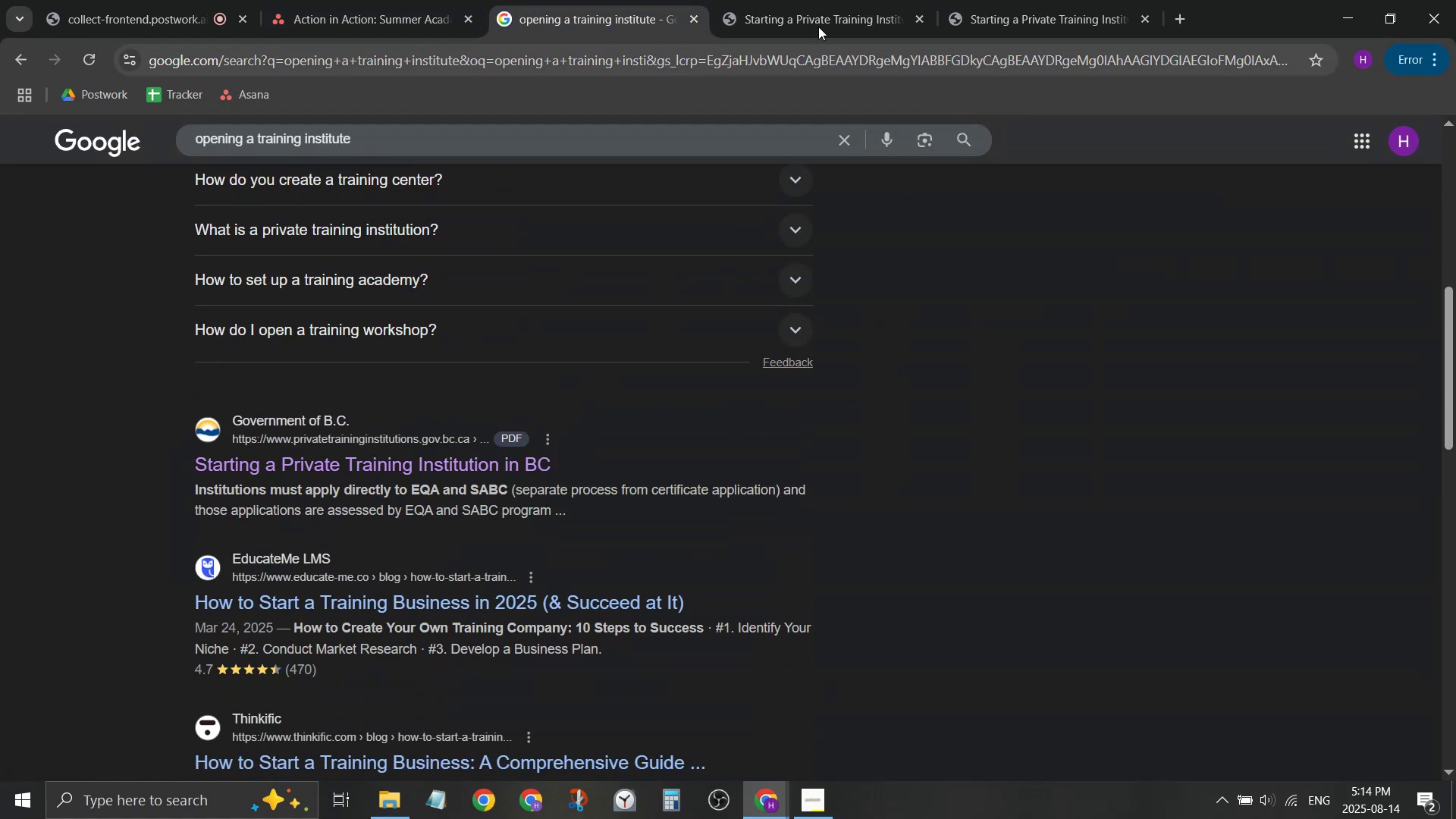 
scroll: coordinate [814, 246], scroll_direction: up, amount: 4.0
 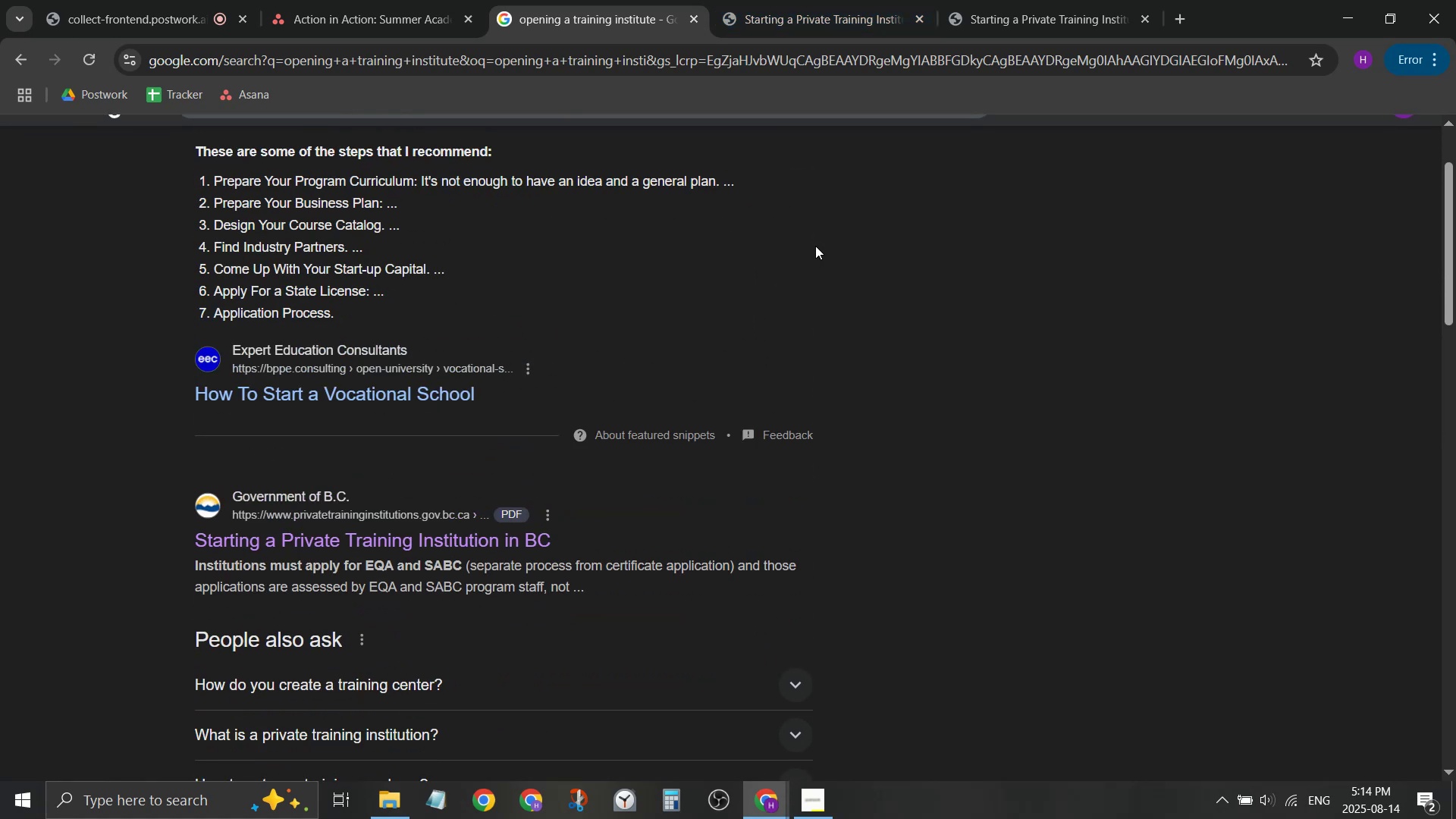 
scroll: coordinate [815, 248], scroll_direction: down, amount: 3.0
 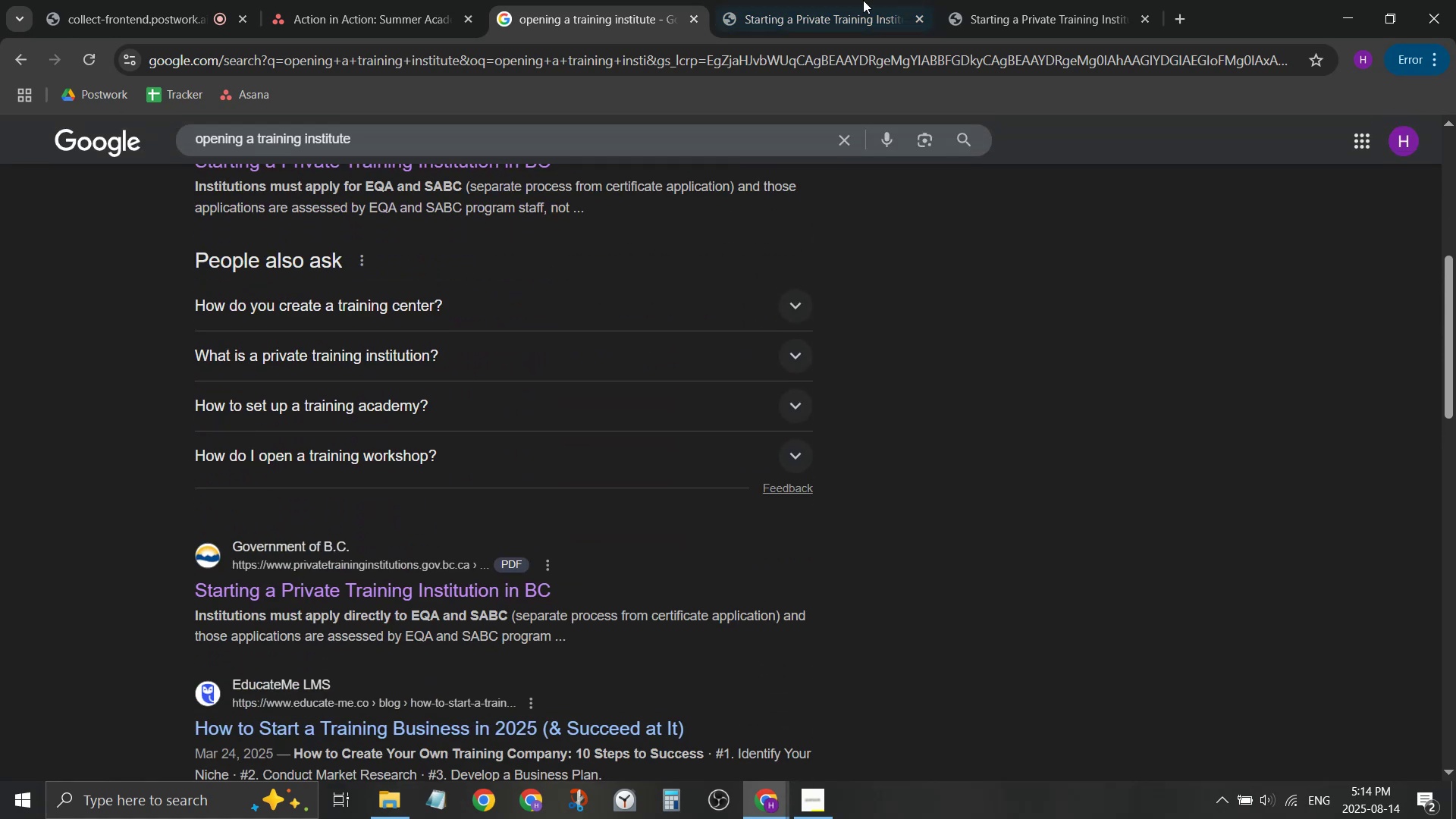 
left_click([868, 0])
 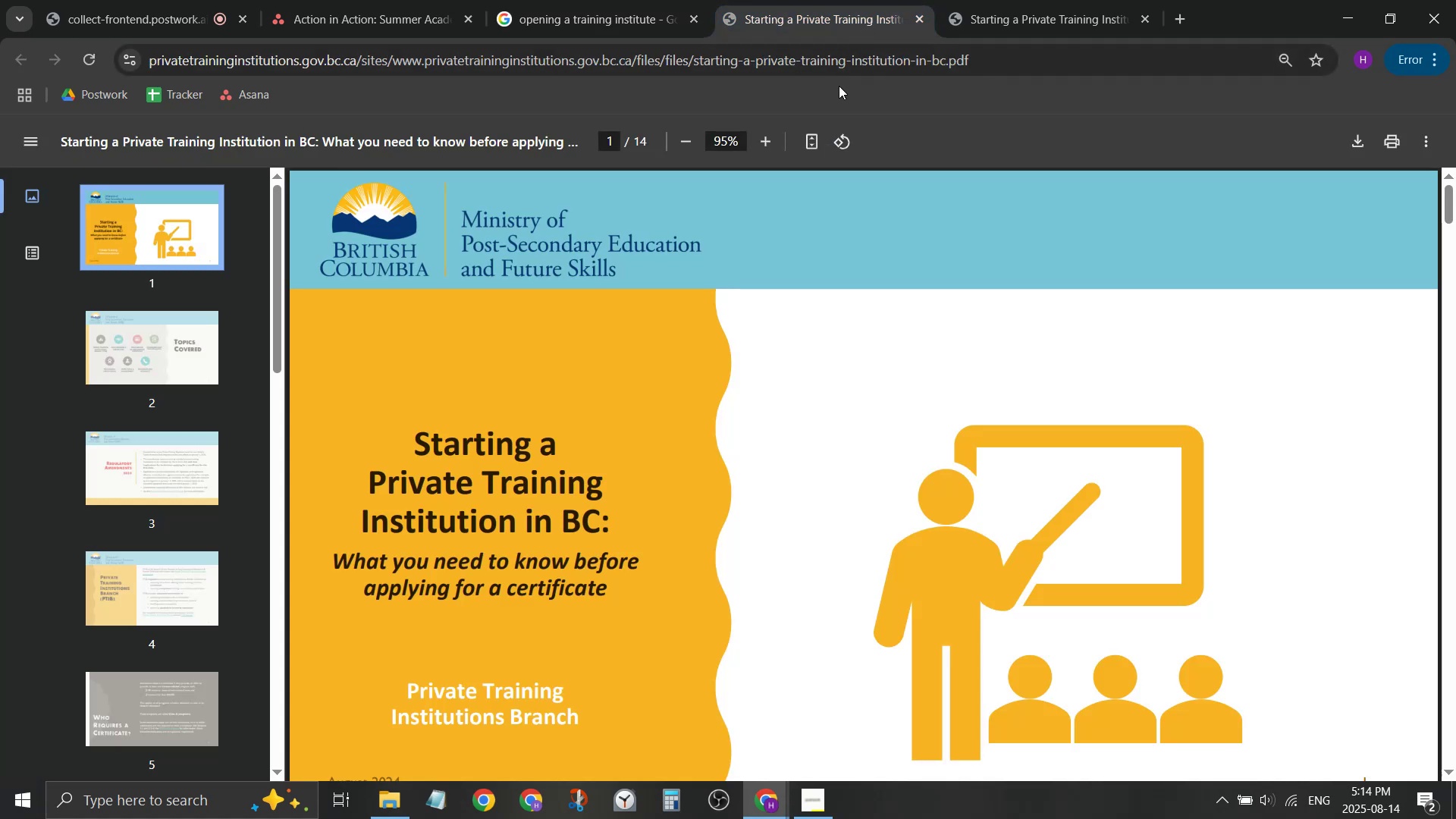 
scroll: coordinate [785, 297], scroll_direction: down, amount: 6.0
 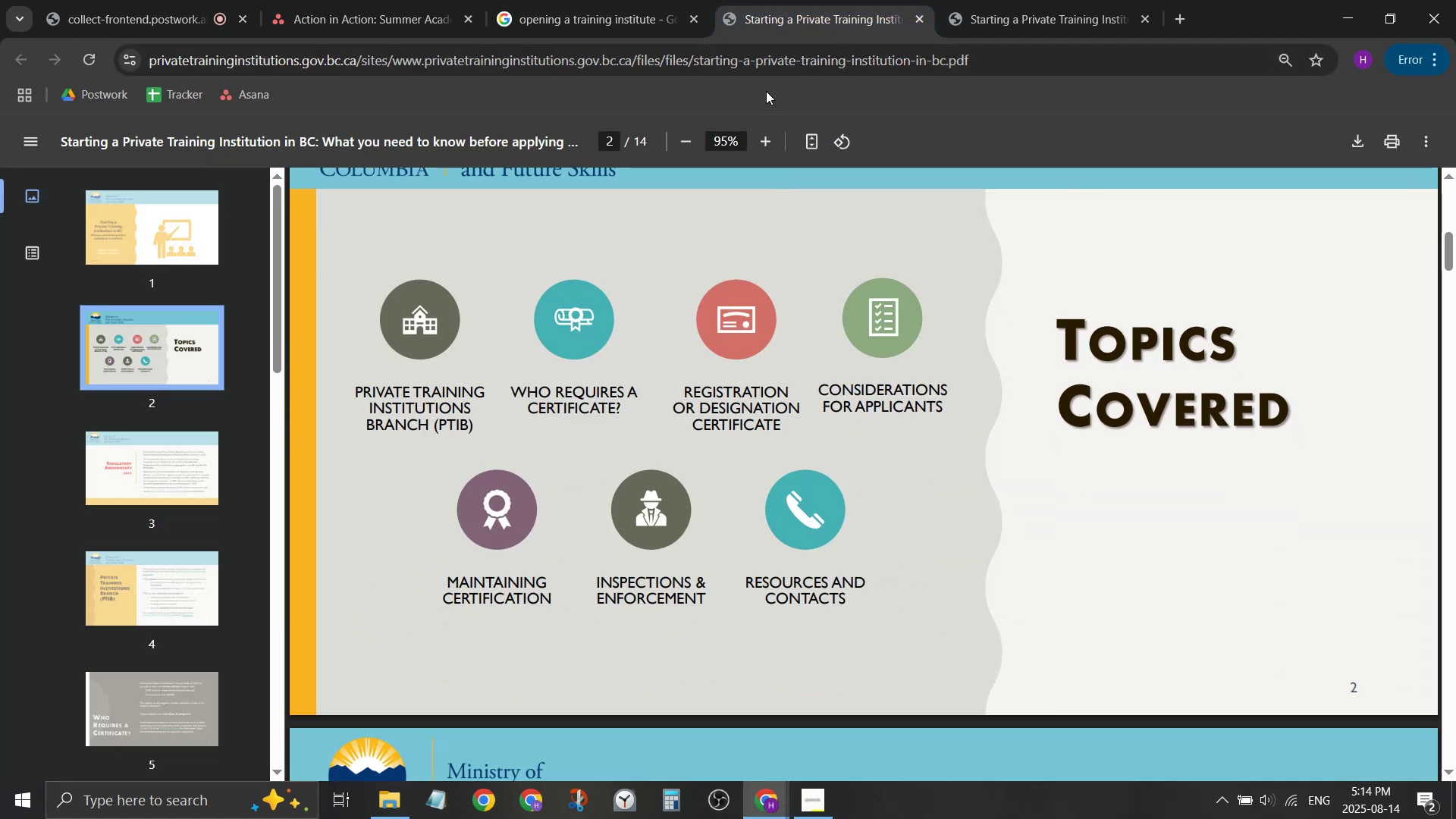 
left_click([770, 58])
 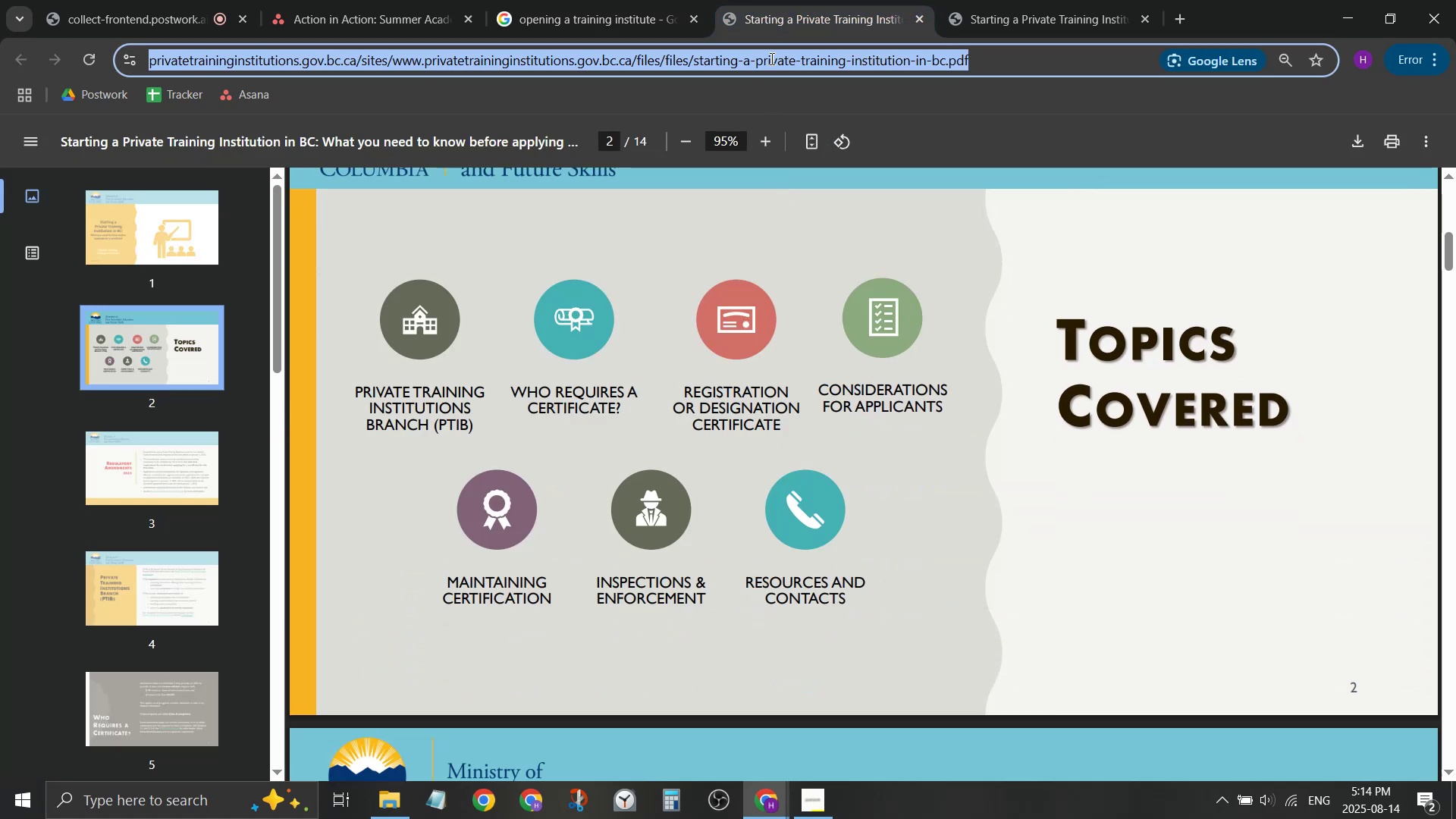 
type(apply to ptib)
 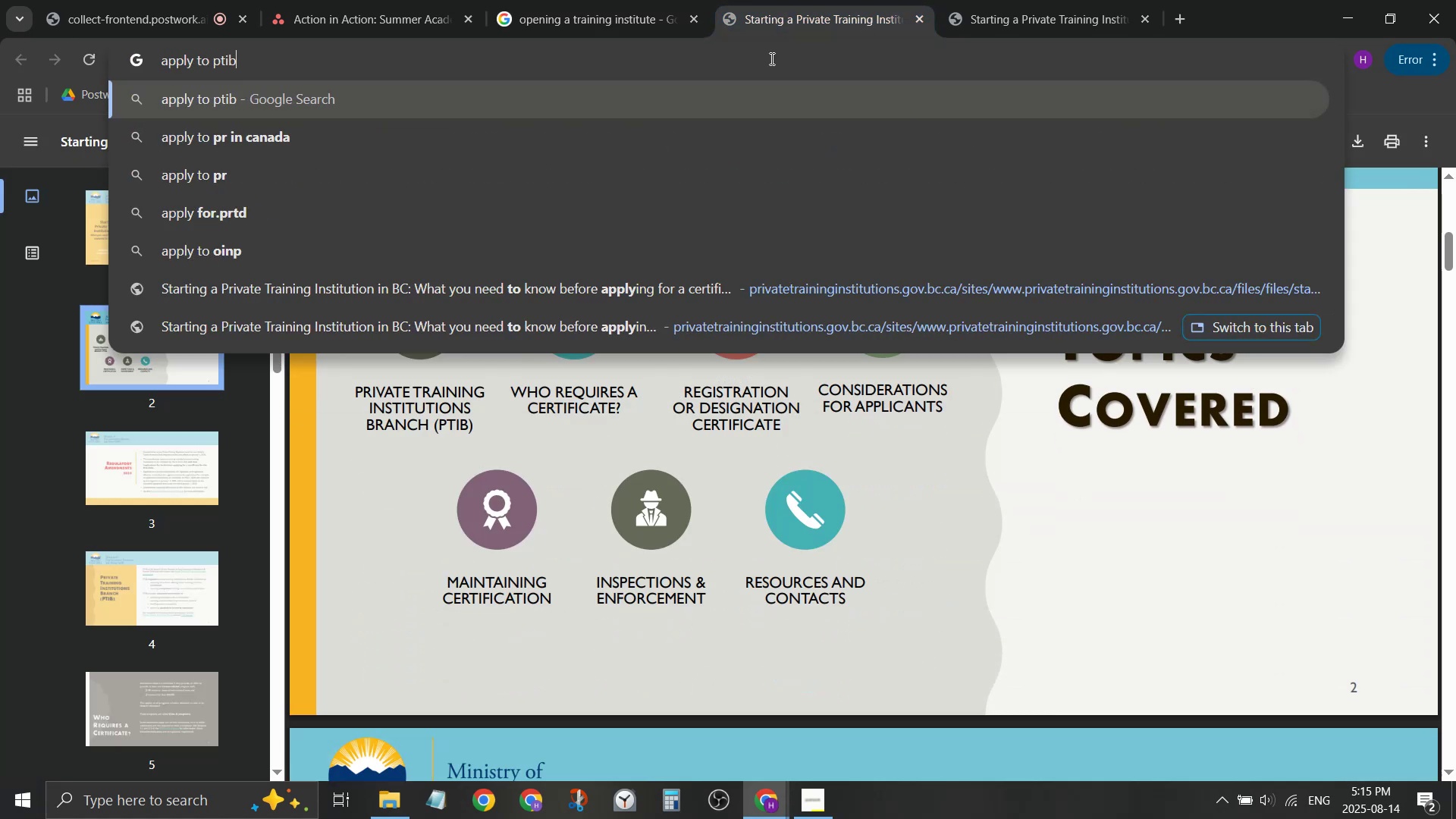 
key(Enter)
 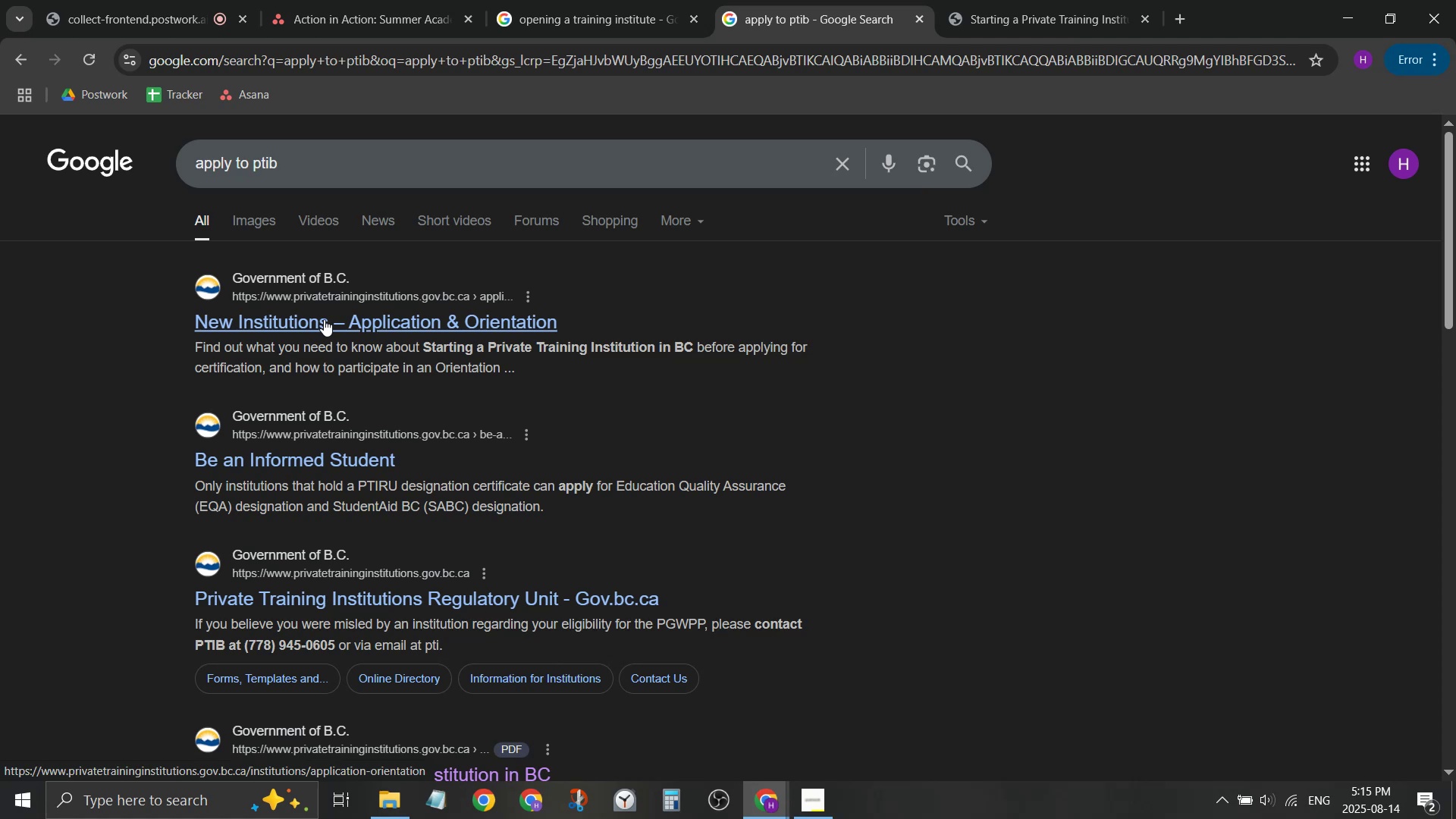 
wait(9.43)
 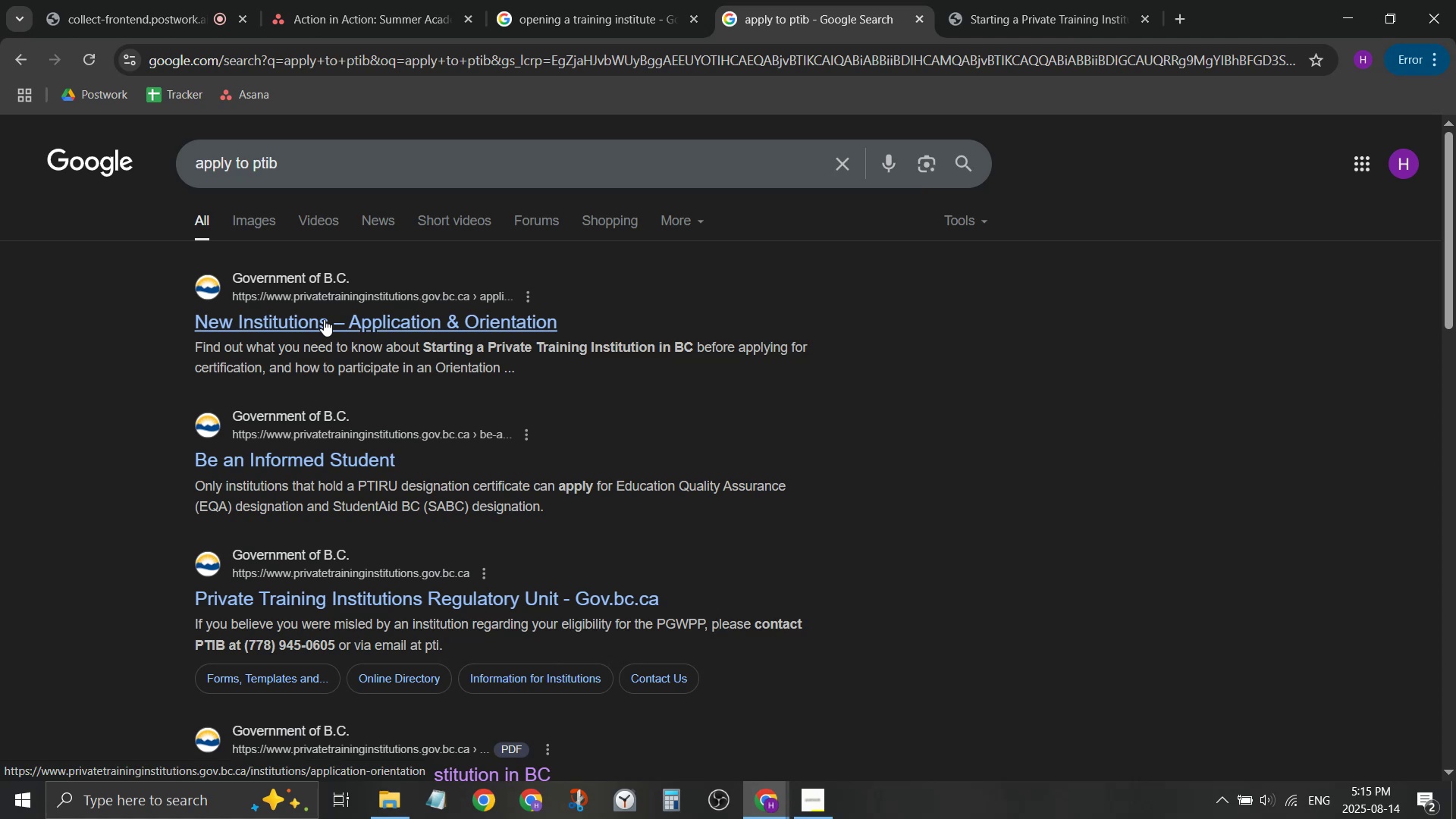 
right_click([515, 410])
 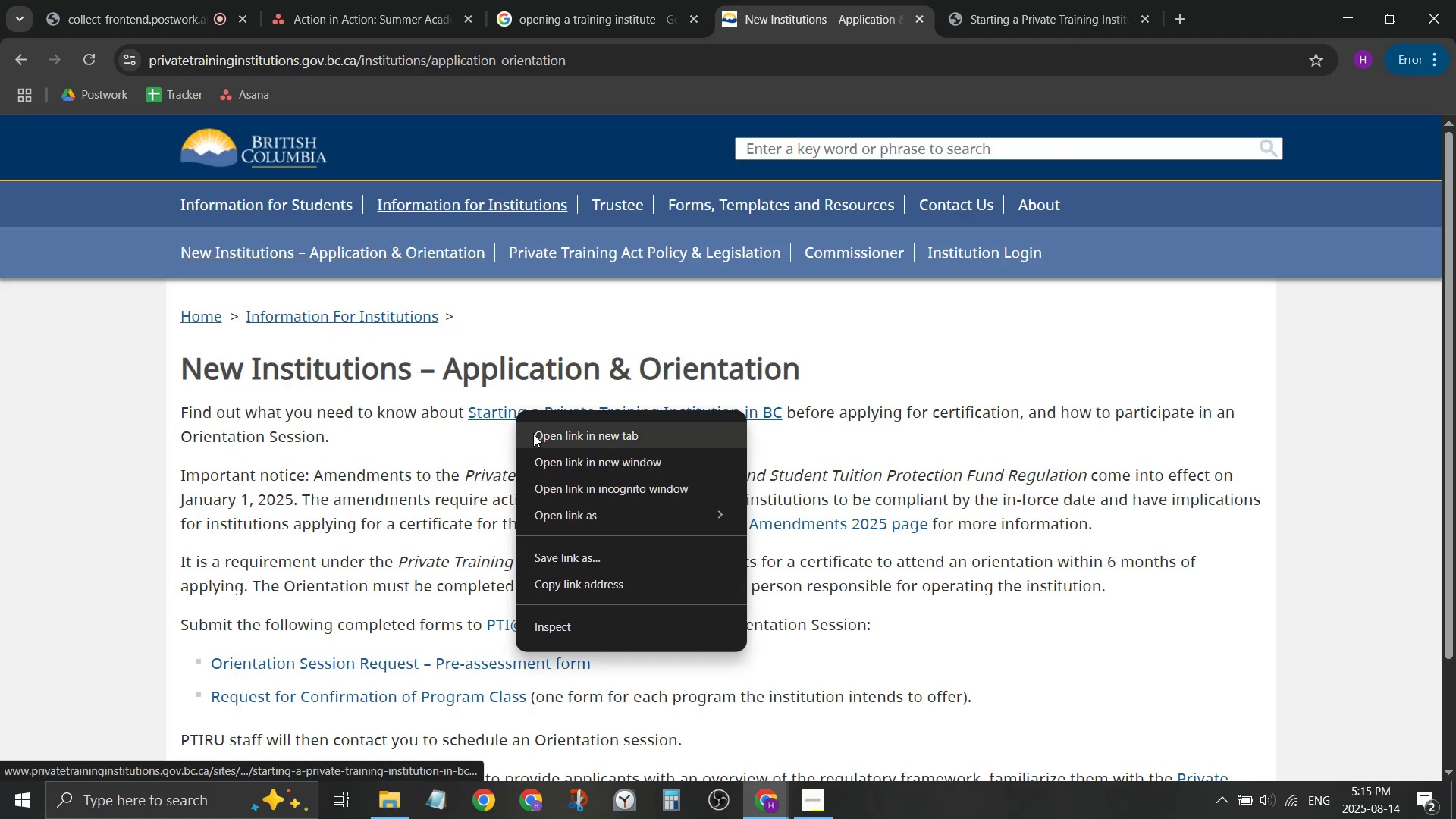 
left_click([533, 434])
 